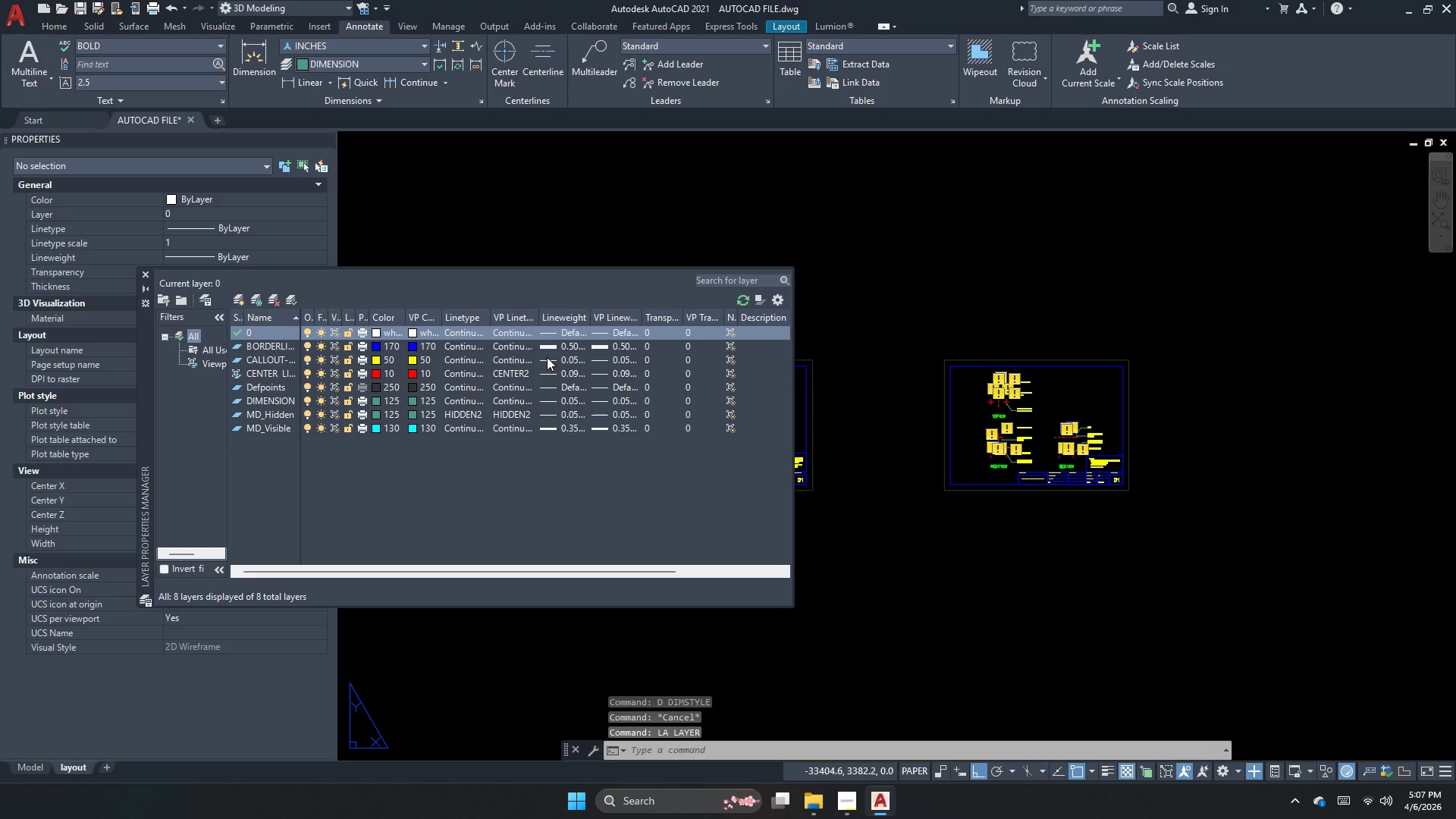 
double_click([547, 357])
 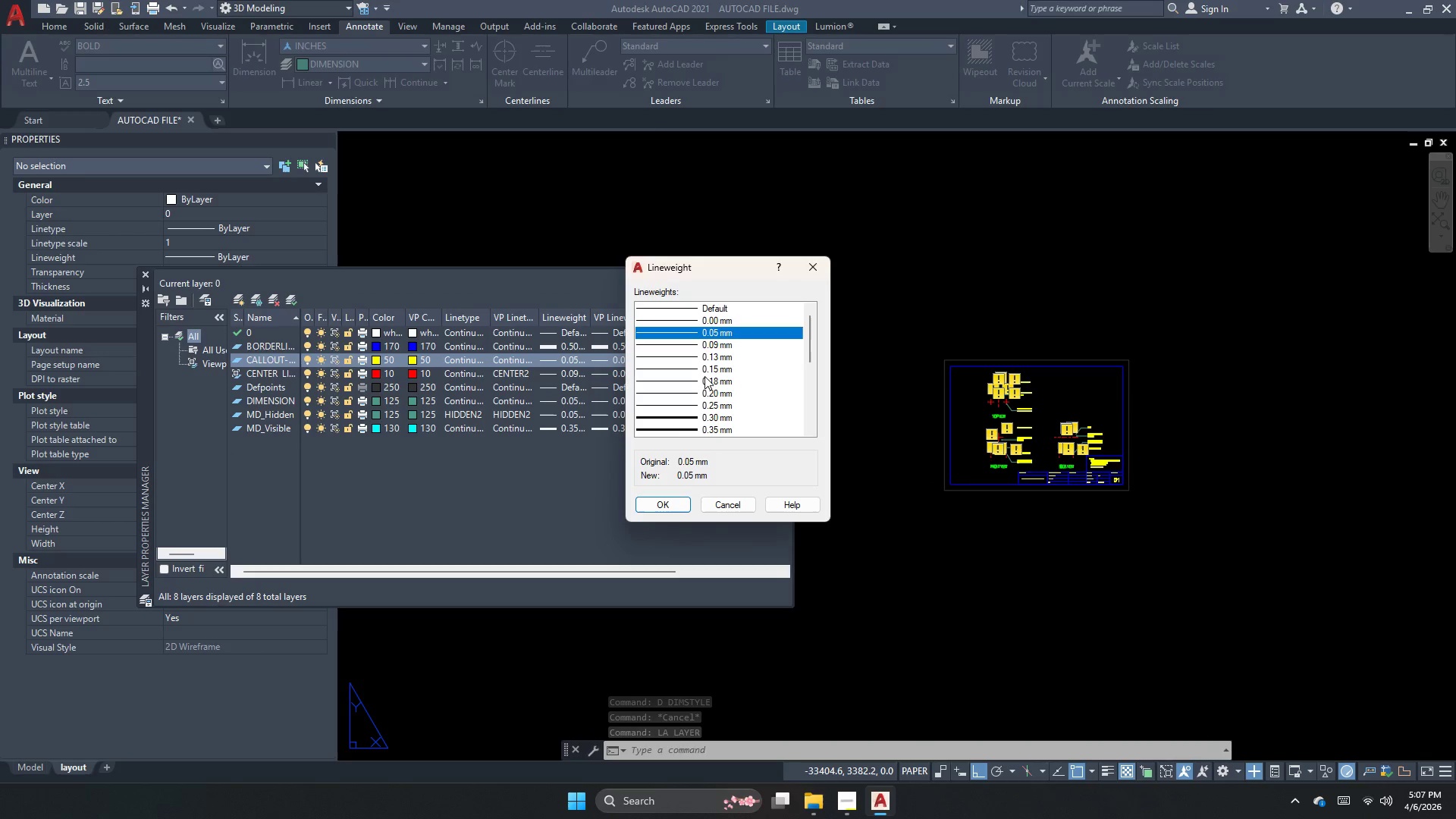 
left_click([704, 376])
 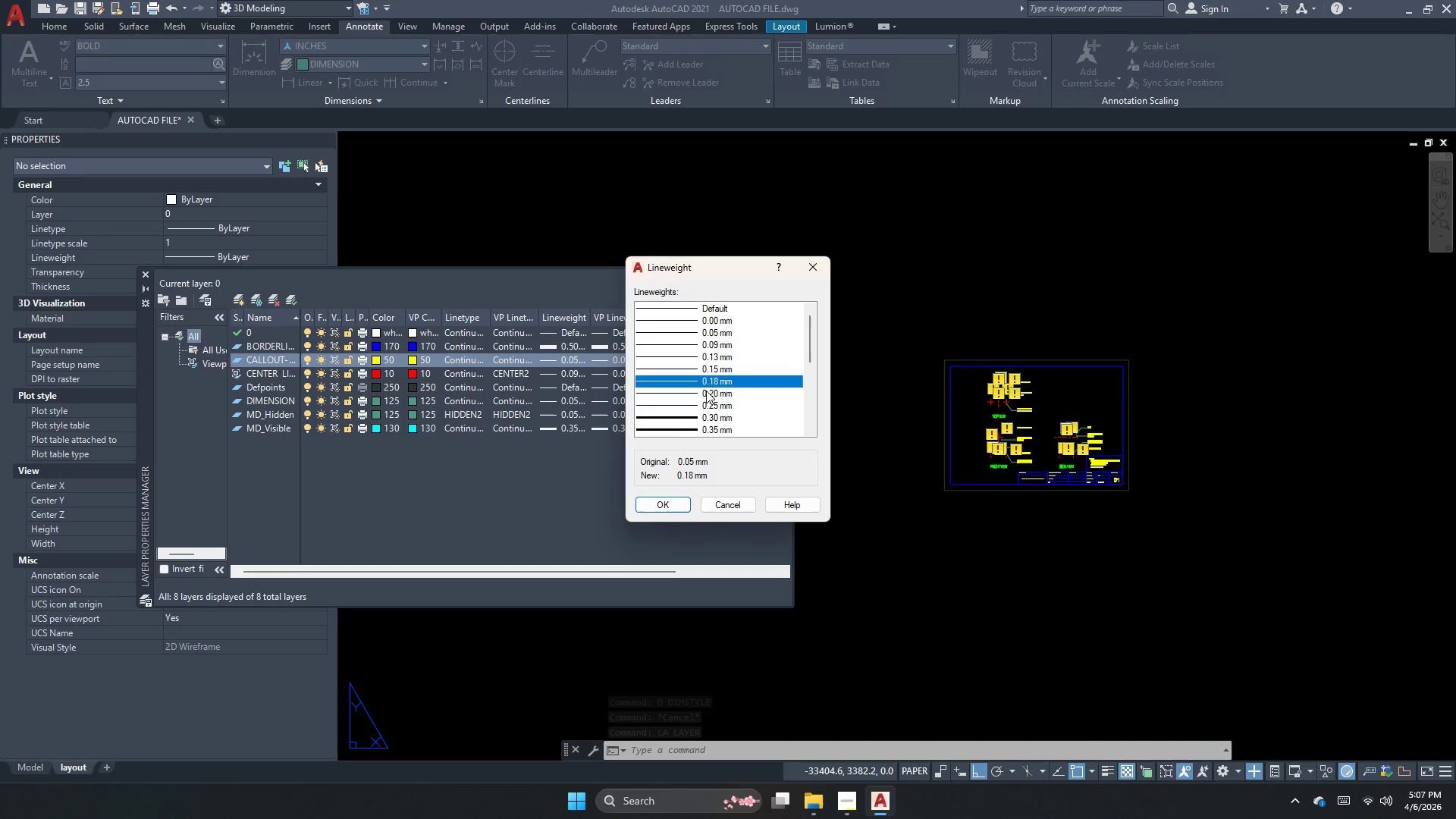 
left_click([706, 391])
 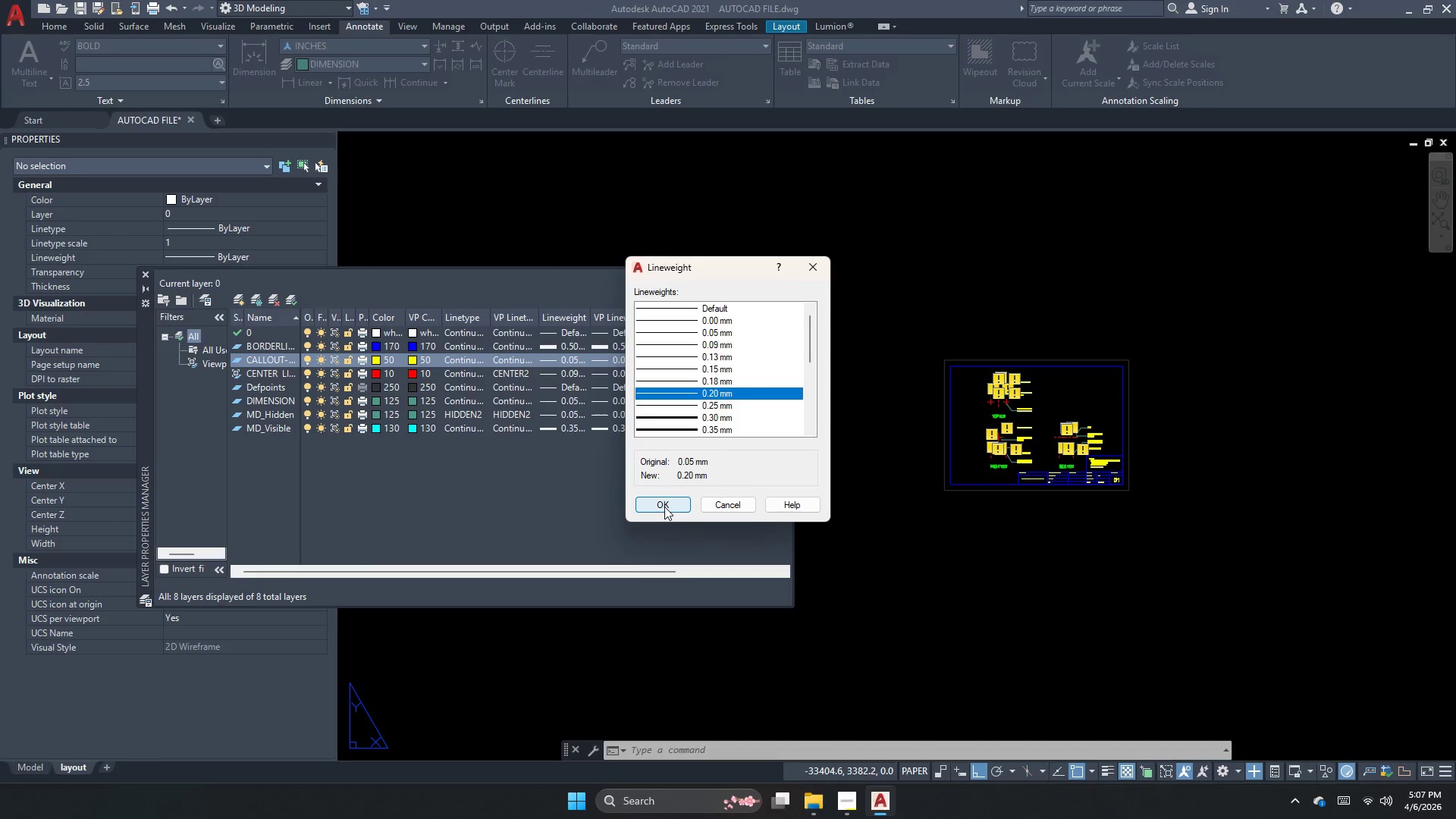 
left_click([664, 510])
 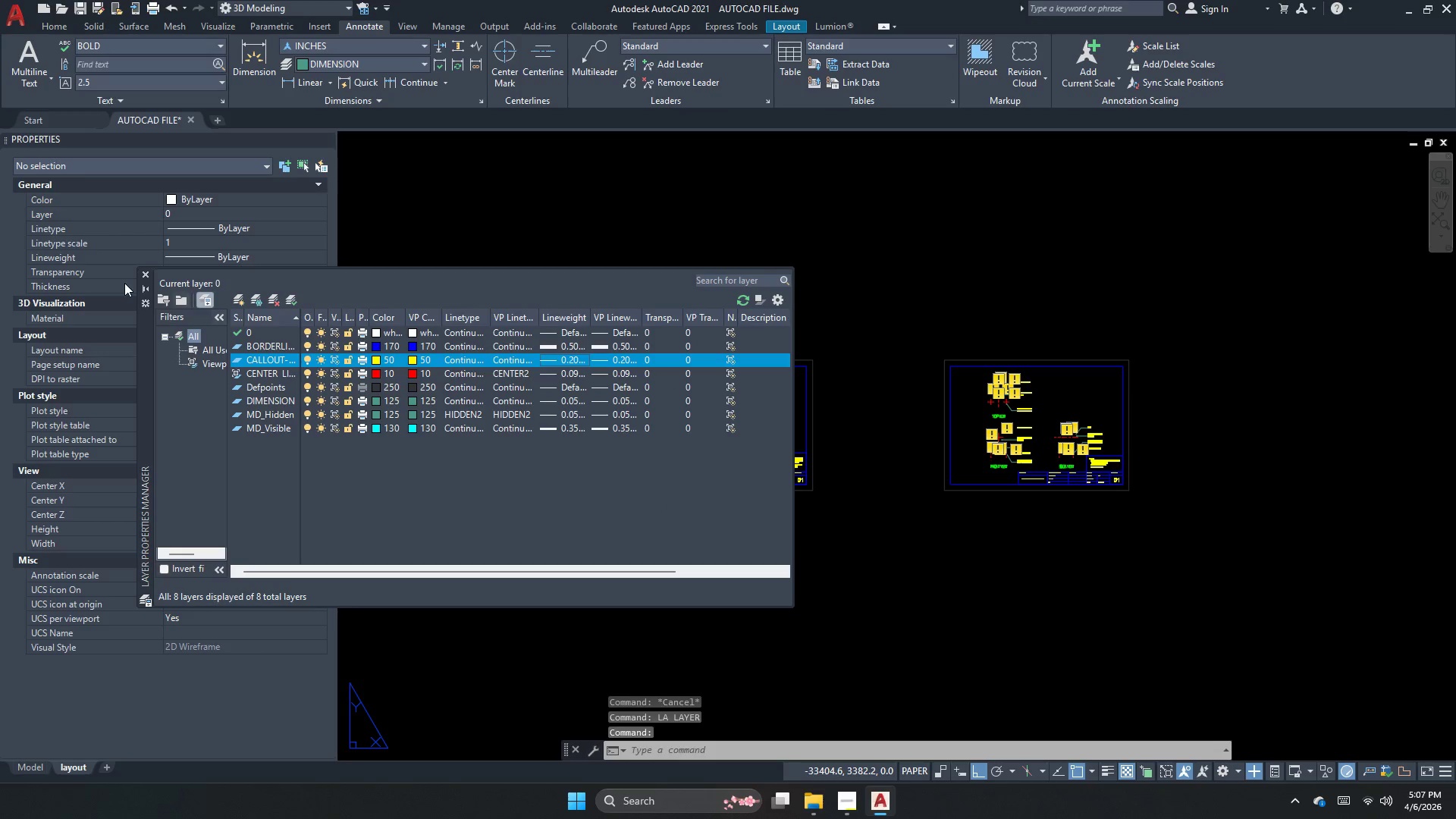 
left_click([148, 270])
 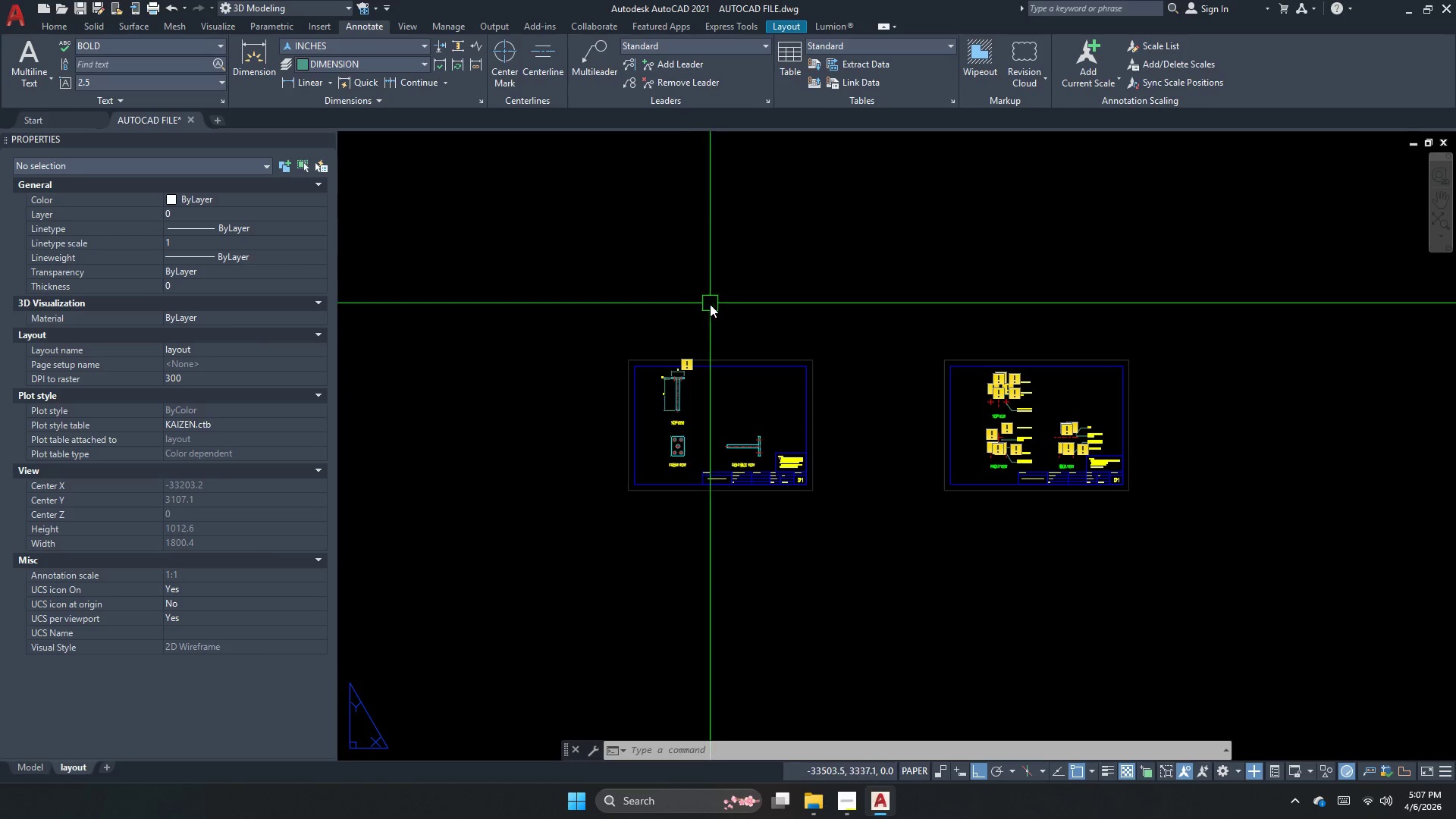 
scroll: coordinate [681, 418], scroll_direction: up, amount: 4.0
 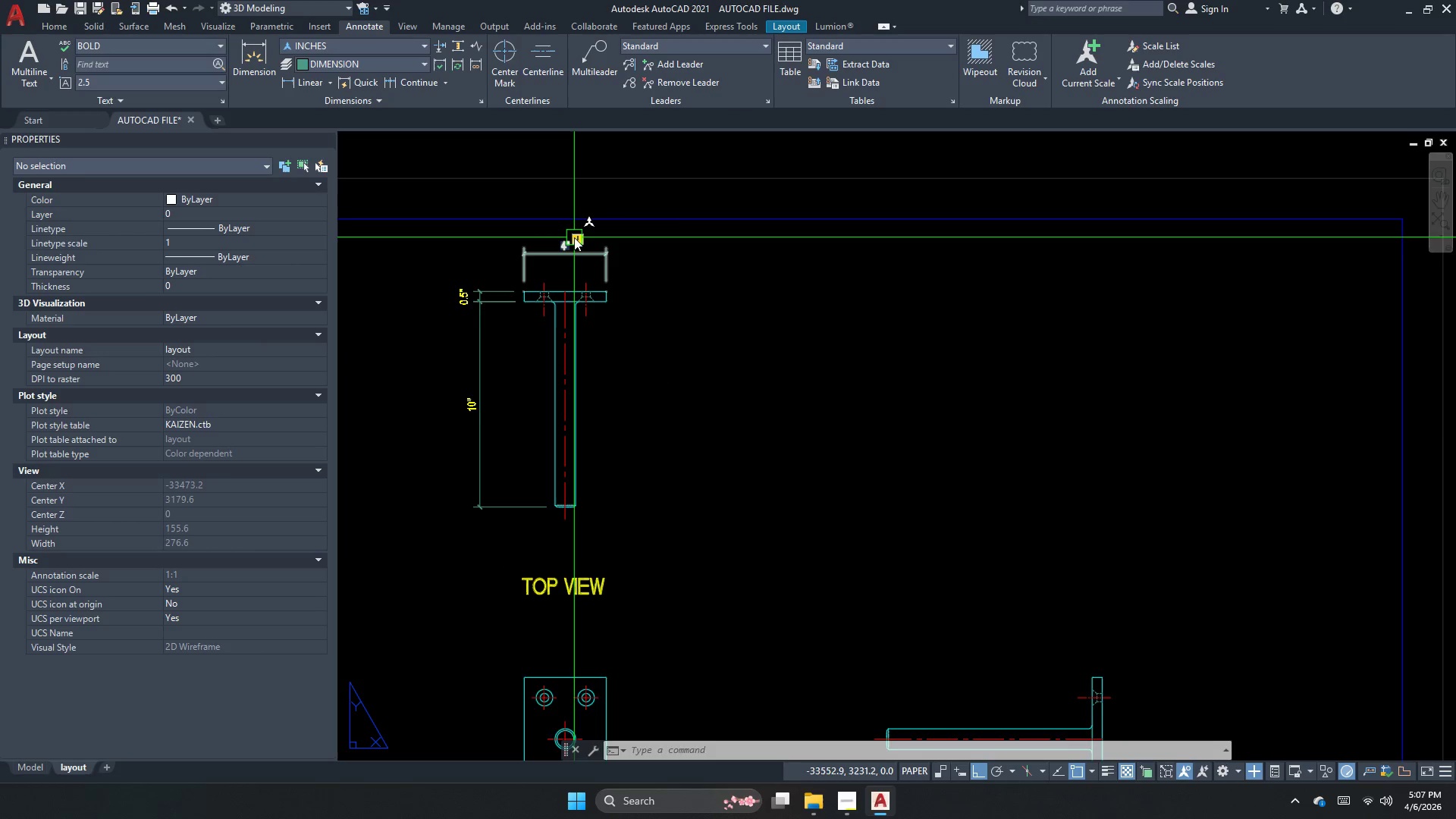 
left_click([574, 237])
 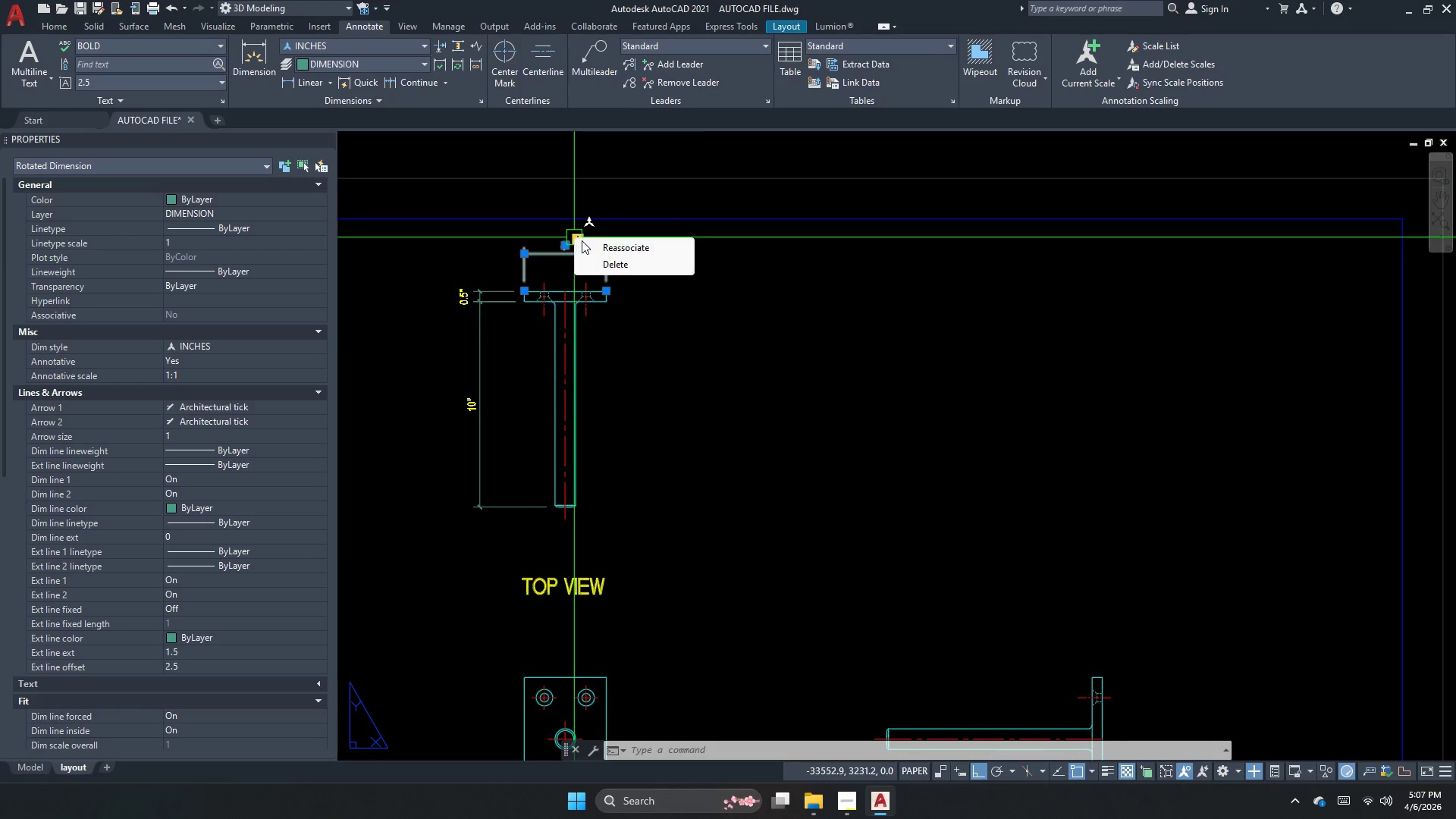 
left_click([591, 246])
 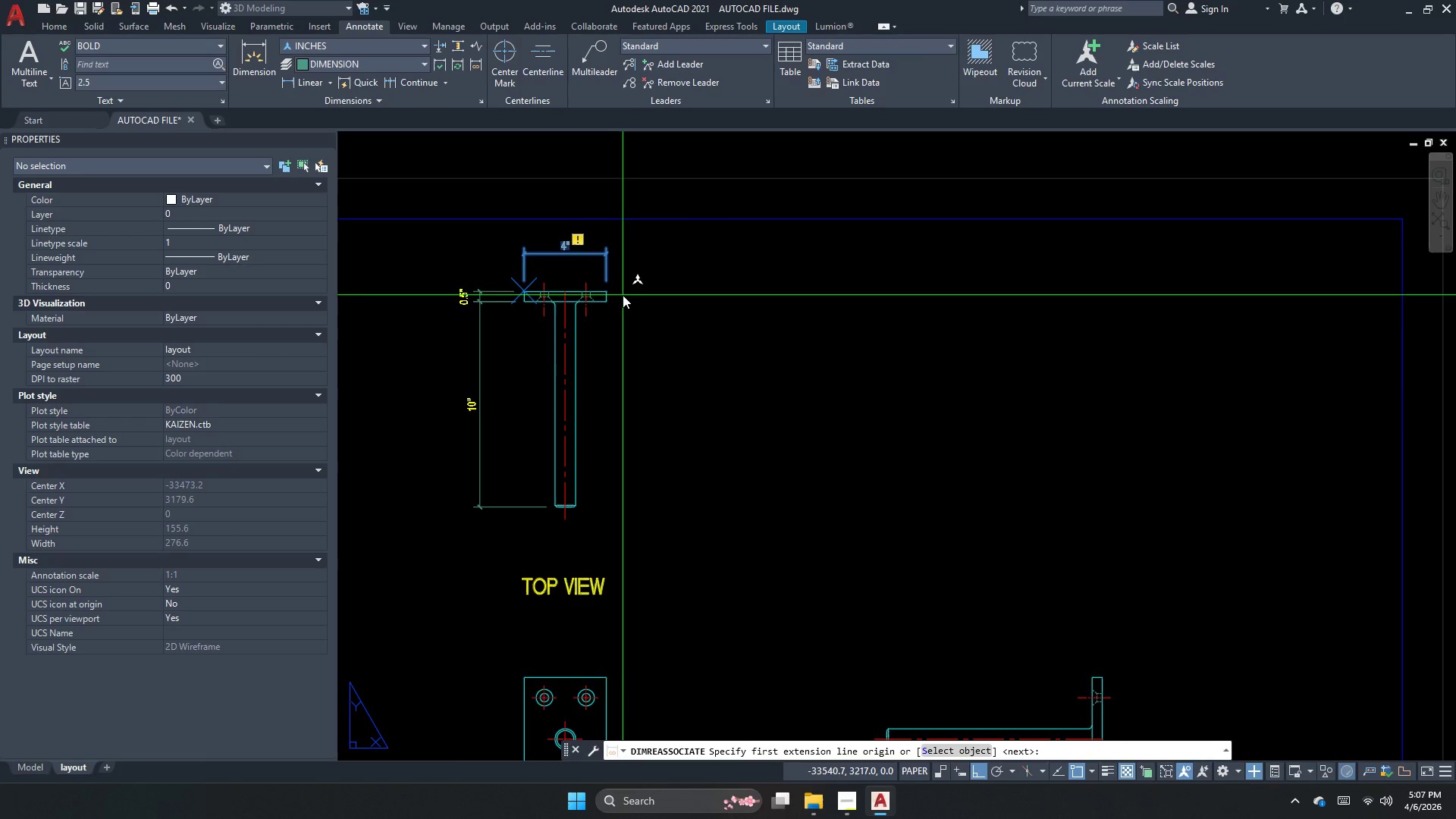 
scroll: coordinate [456, 297], scroll_direction: up, amount: 6.0
 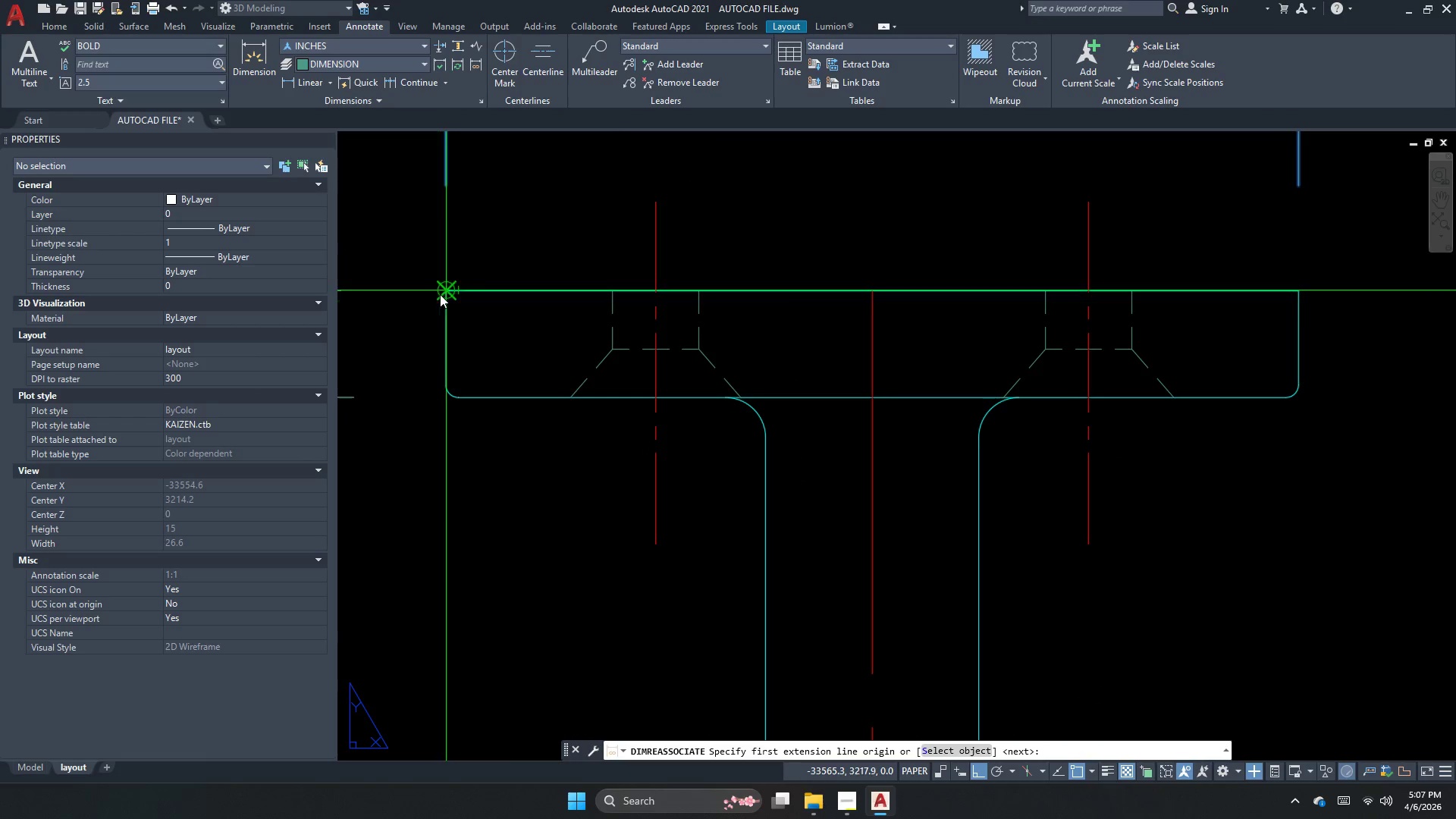 
left_click_drag(start_coordinate=[440, 292], to_coordinate=[440, 300])
 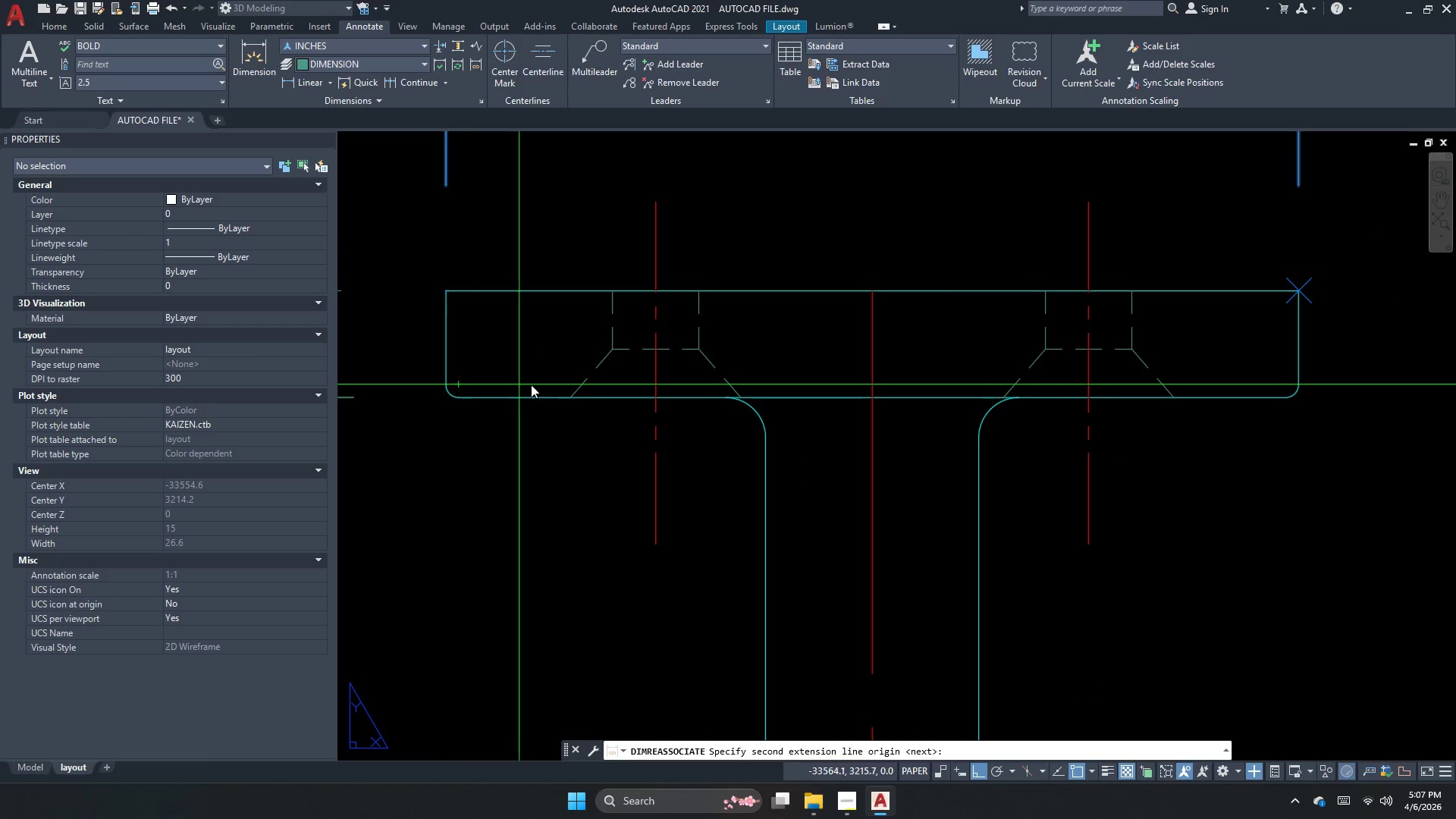 
scroll: coordinate [560, 384], scroll_direction: down, amount: 2.0
 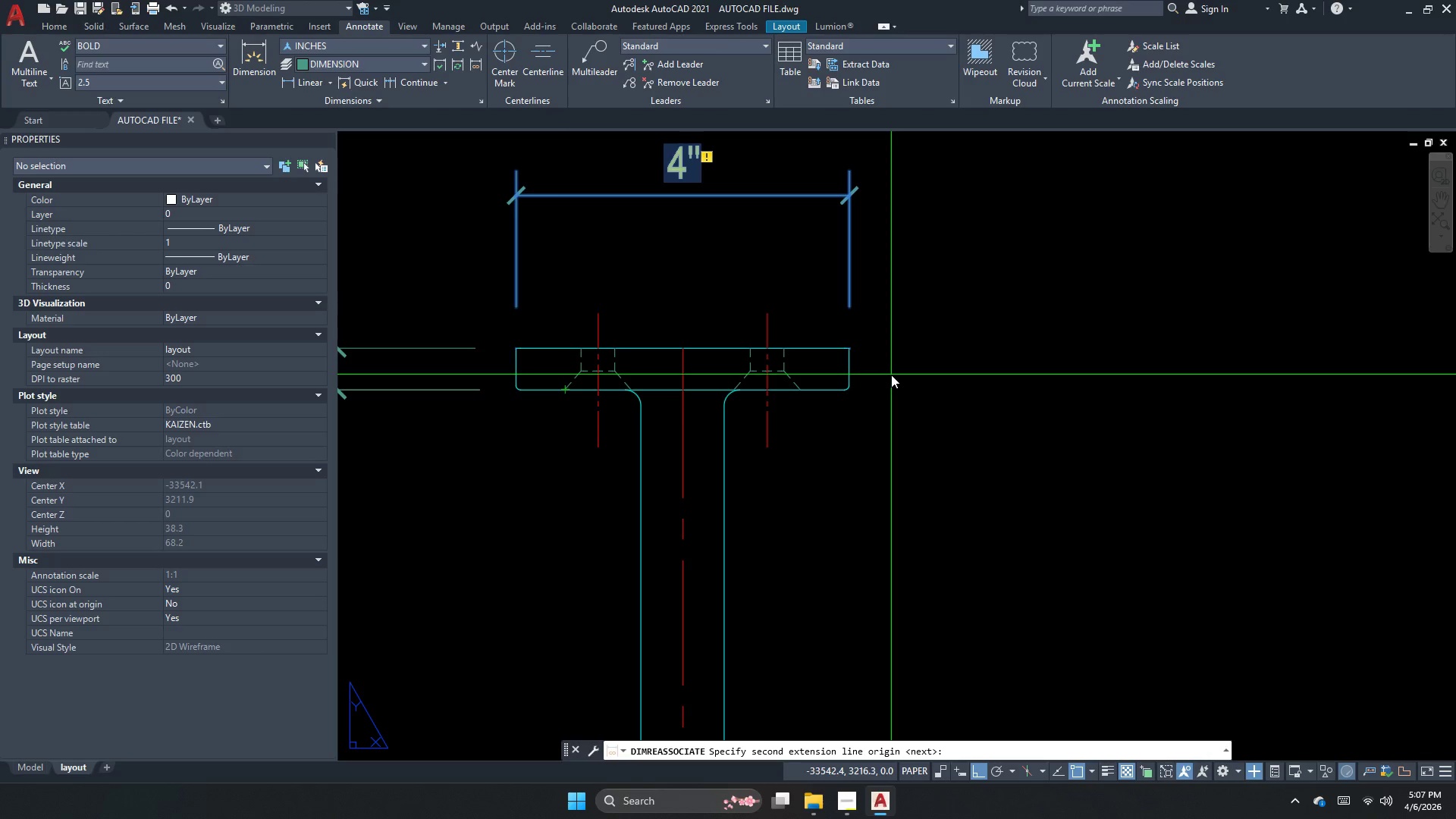 
scroll: coordinate [846, 348], scroll_direction: up, amount: 6.0
 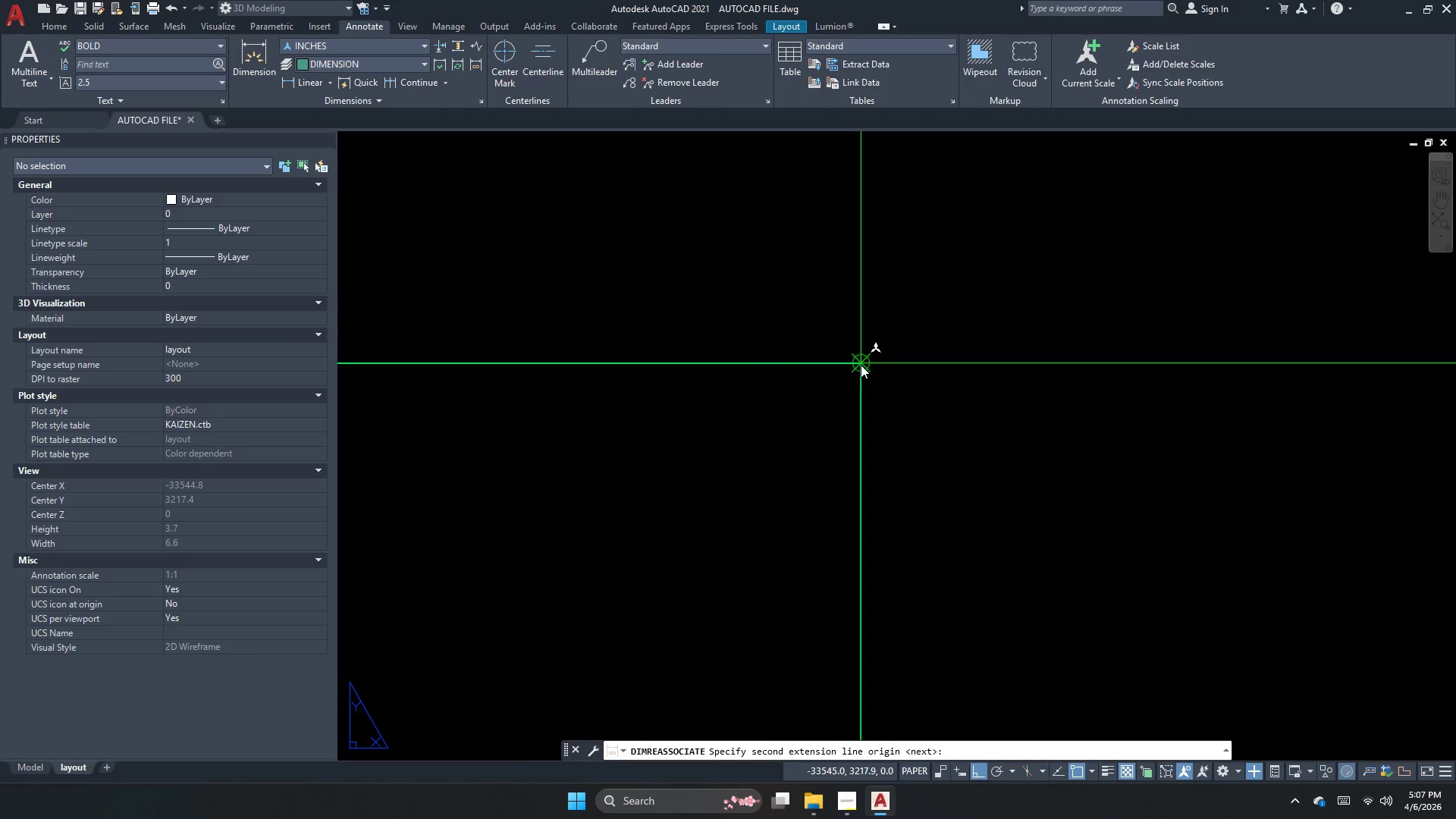 
left_click([861, 365])
 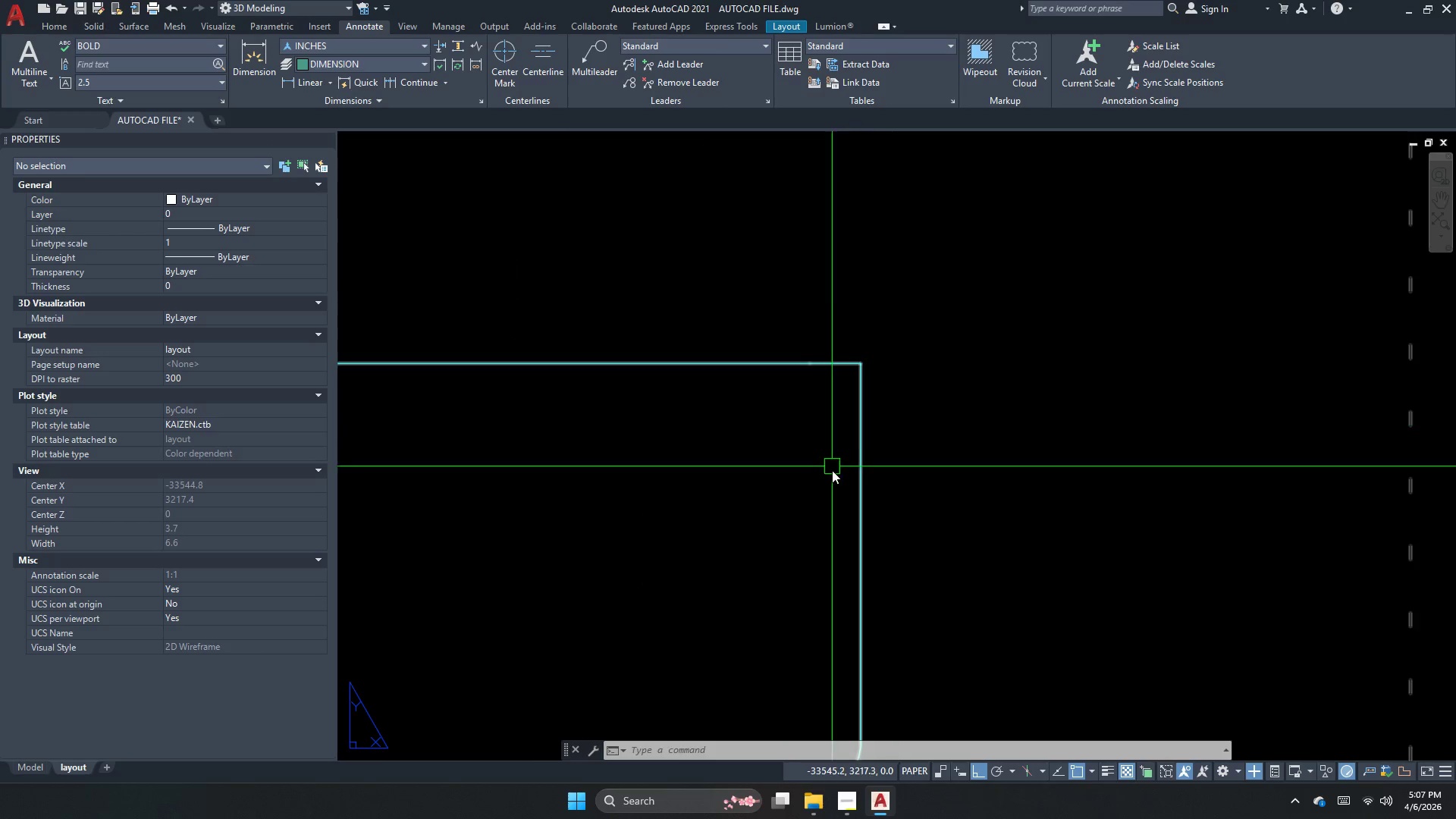 
key(Escape)
 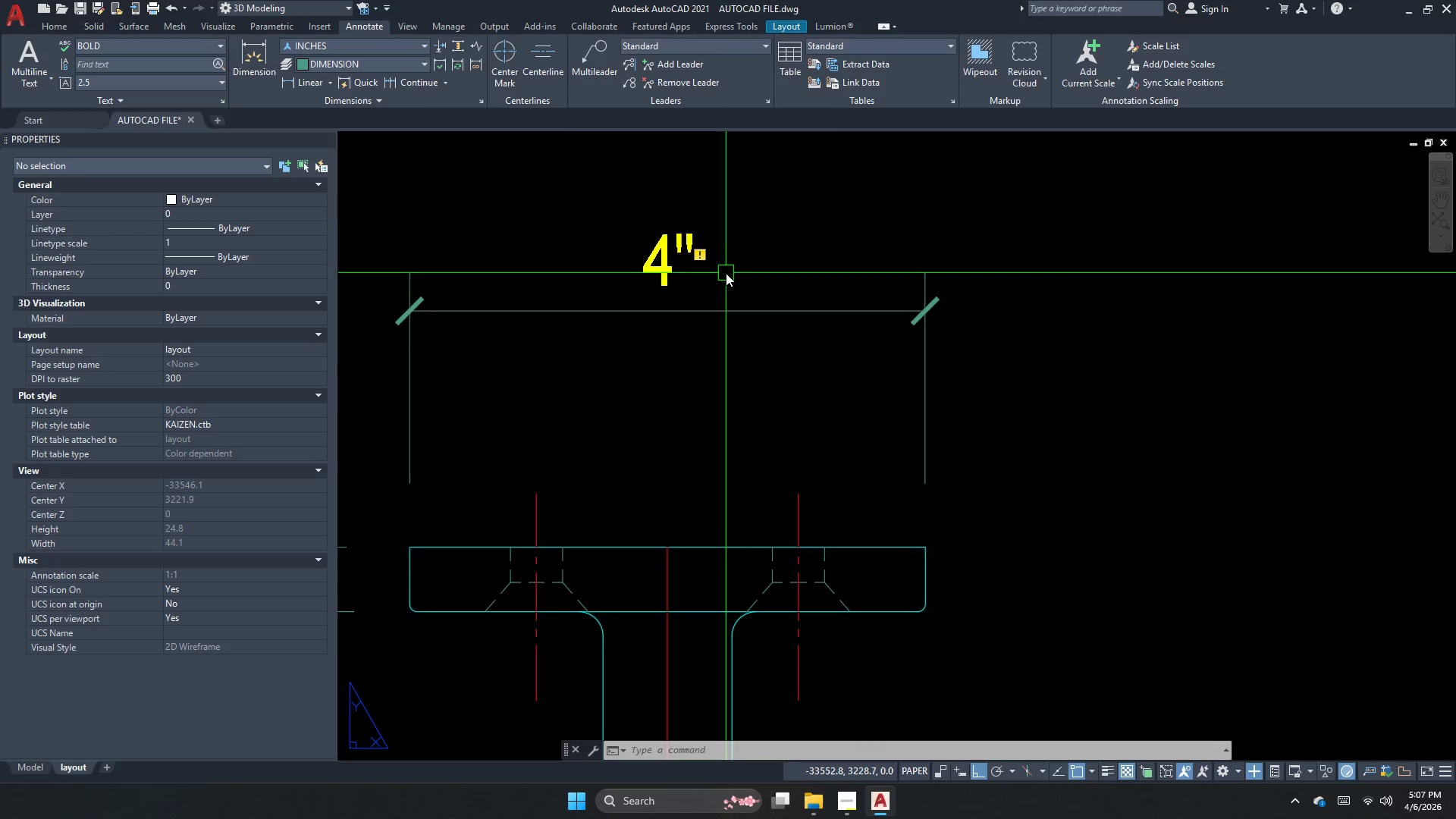 
scroll: coordinate [692, 353], scroll_direction: down, amount: 6.0
 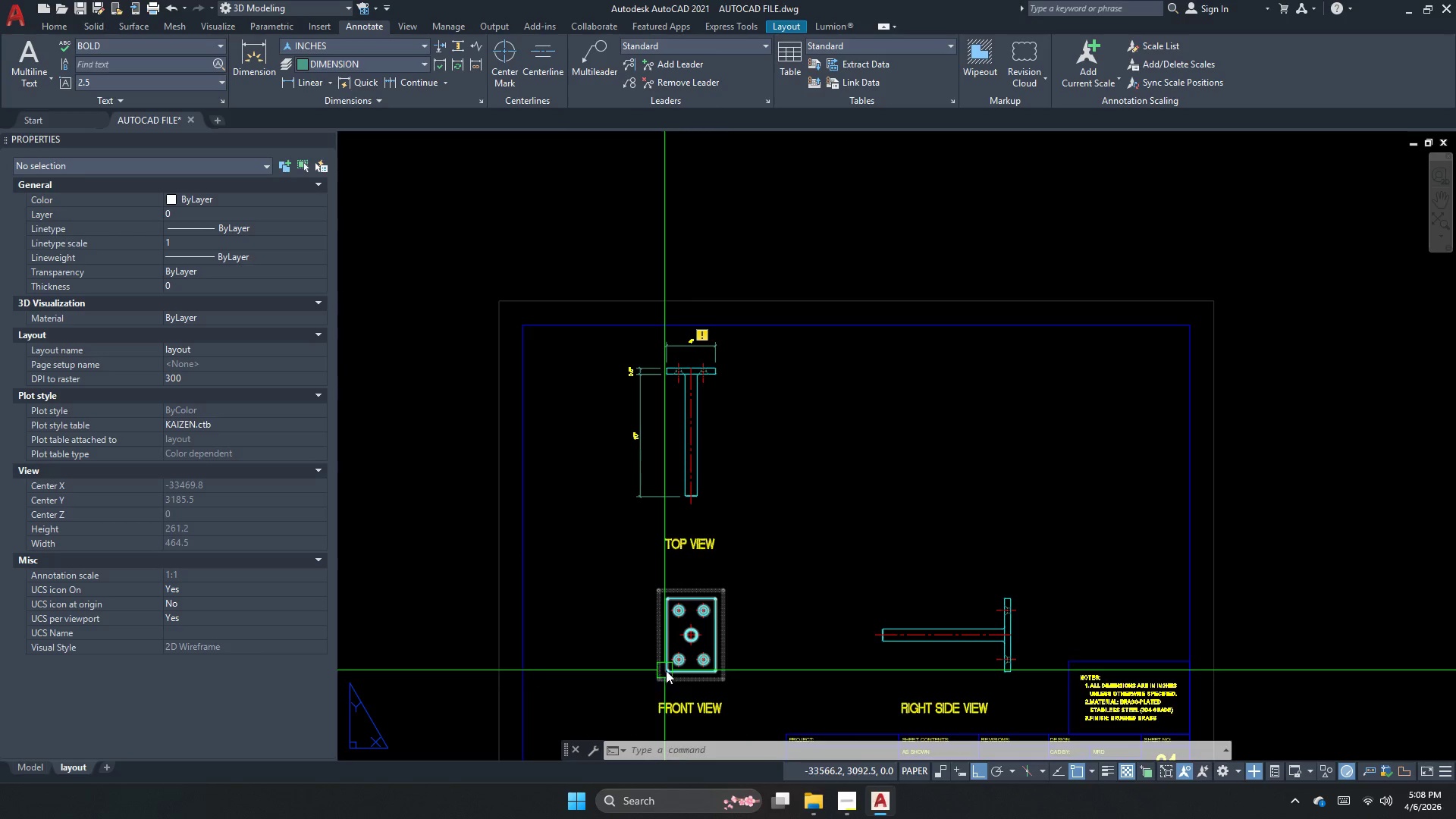 
key(Escape)
 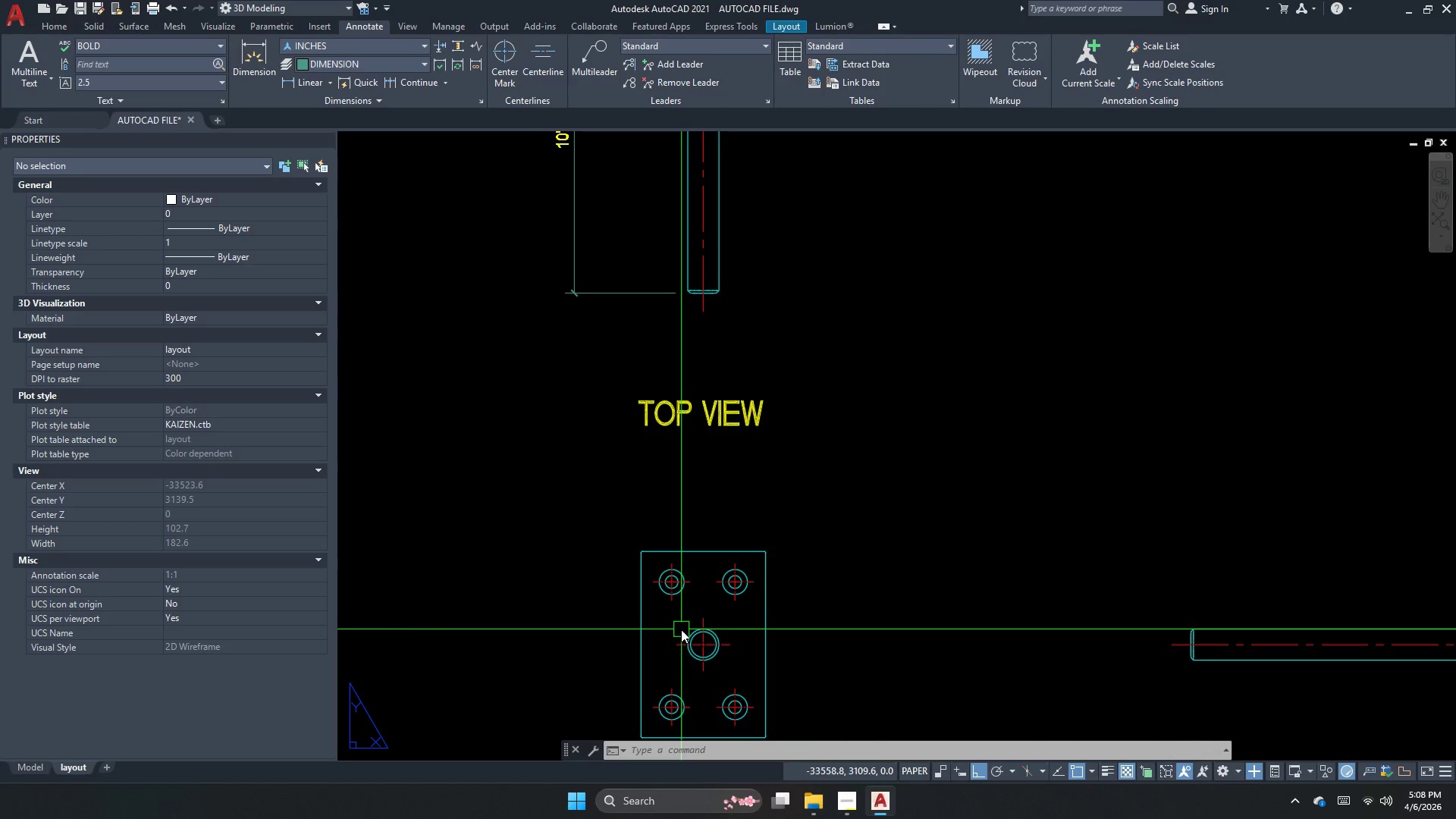 
key(Escape)
 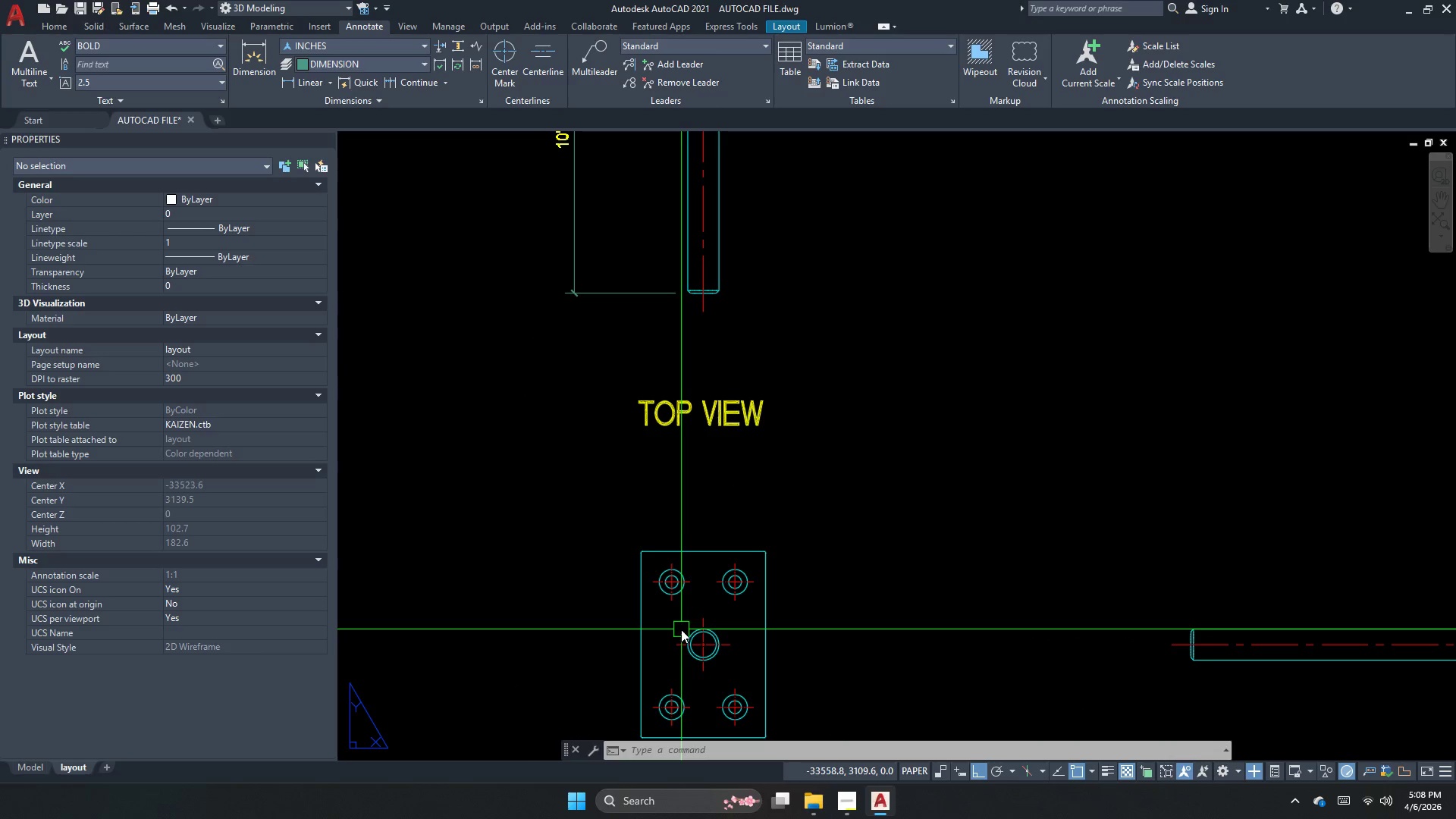 
scroll: coordinate [681, 629], scroll_direction: up, amount: 2.0
 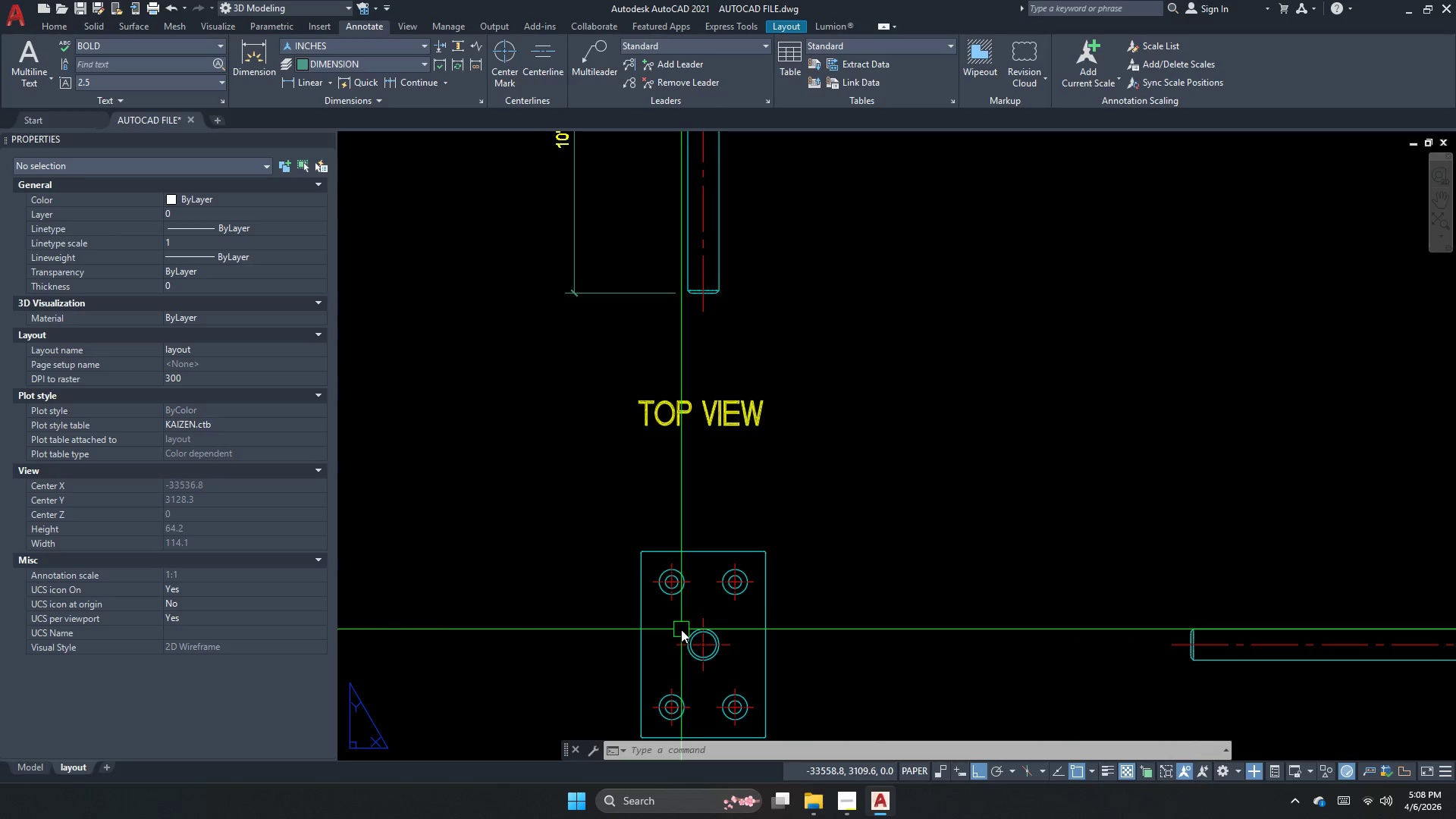 
type(dli )
 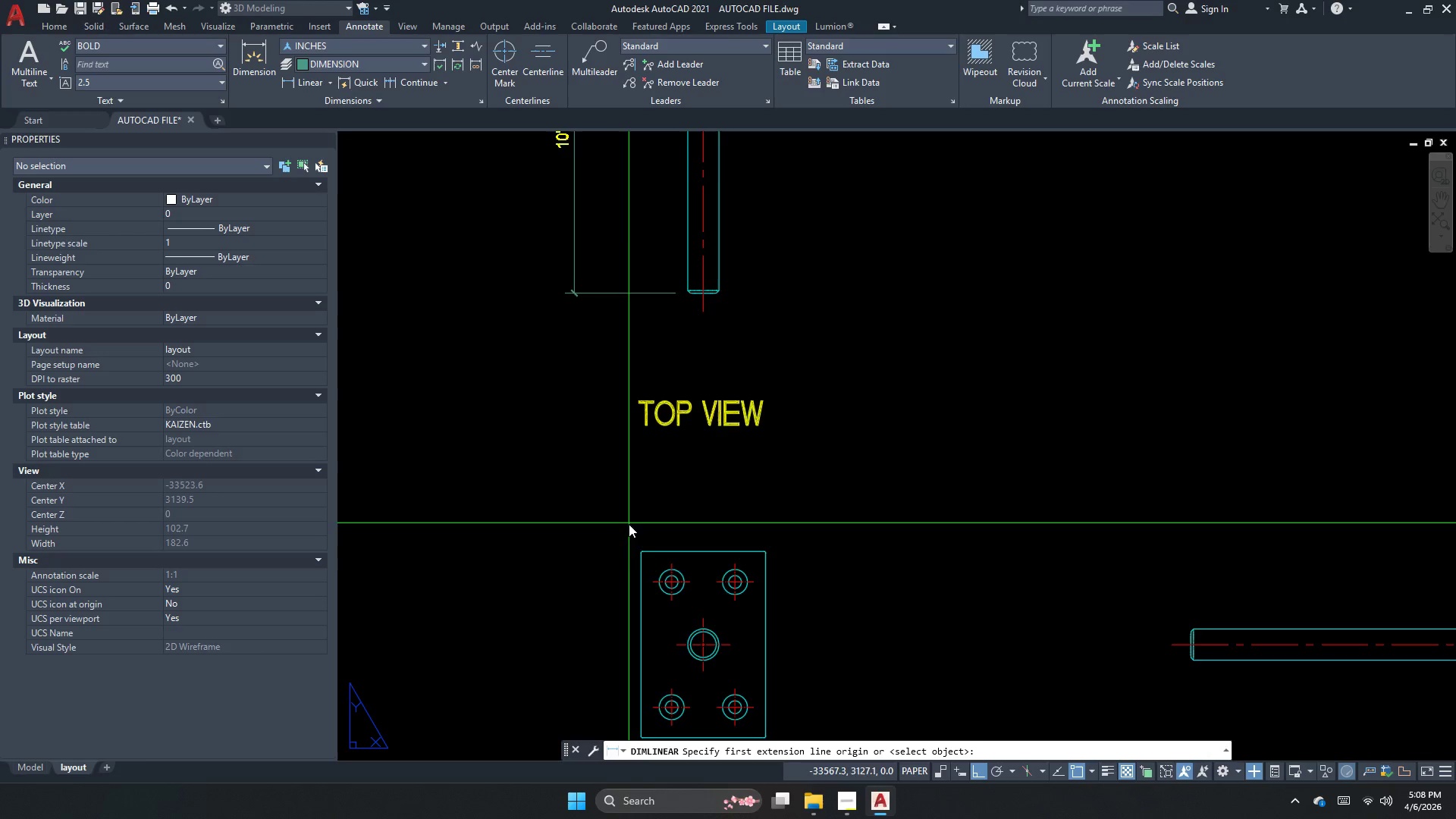 
scroll: coordinate [652, 585], scroll_direction: up, amount: 4.0
 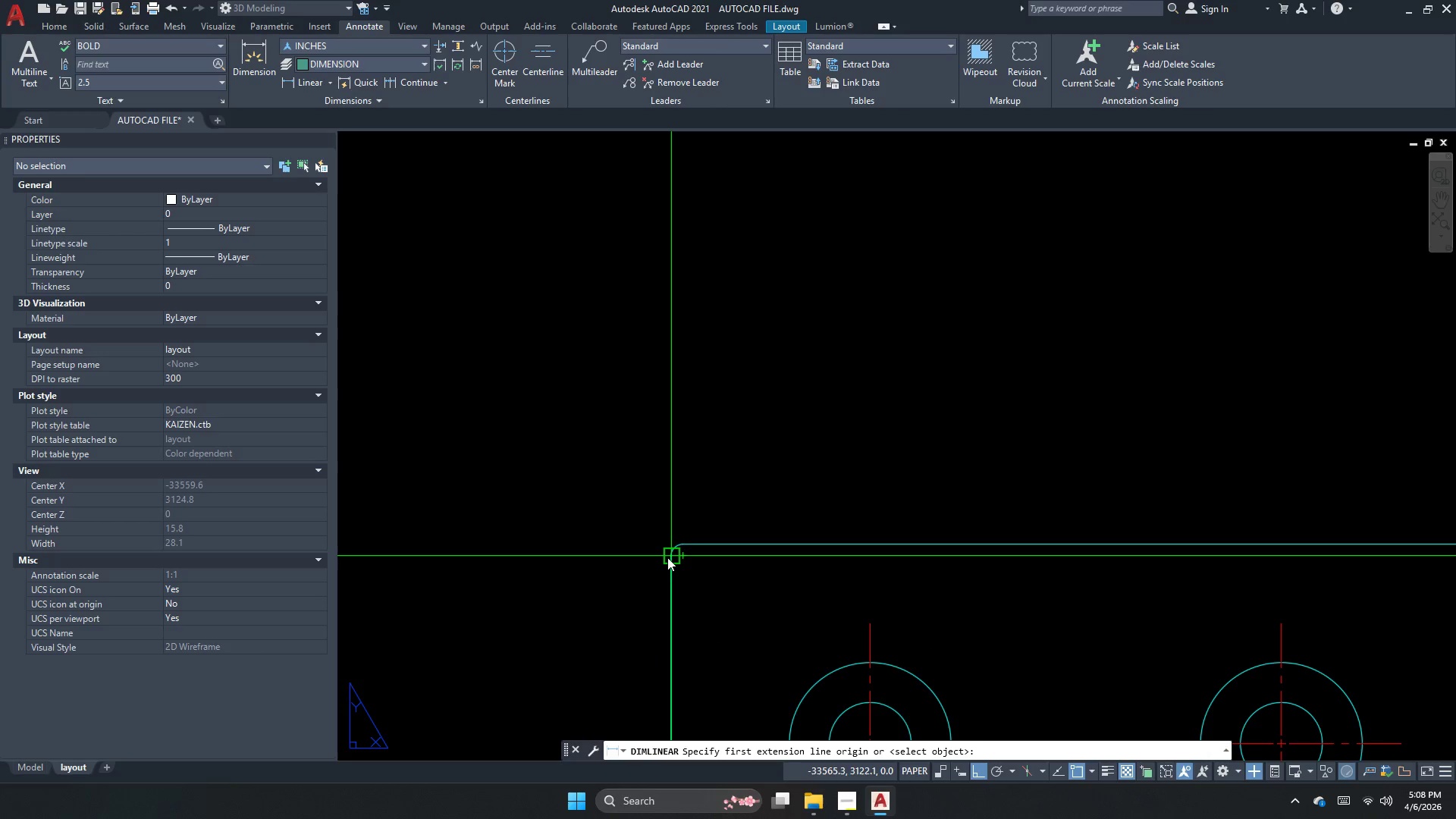 
left_click([667, 556])
 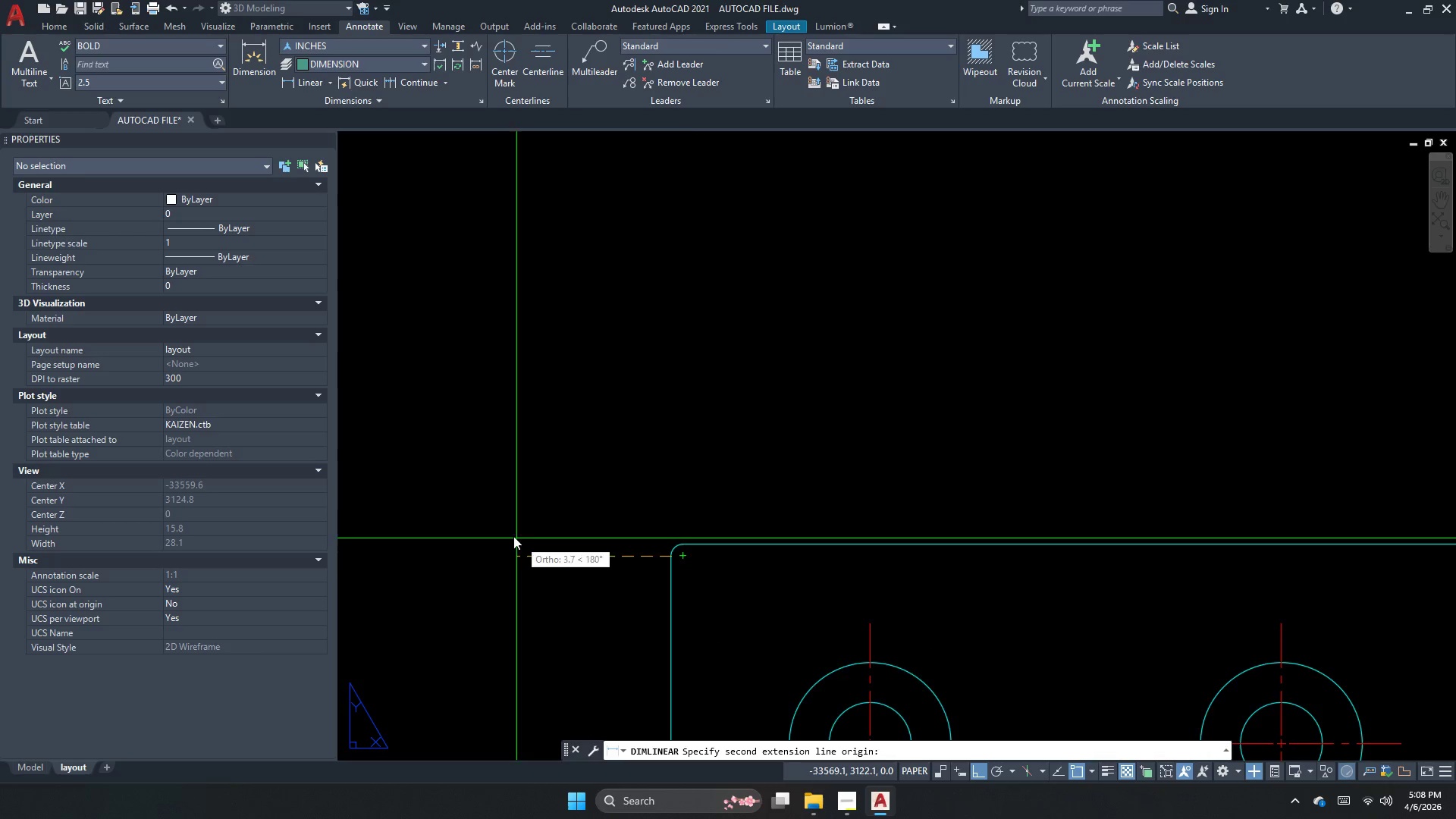 
scroll: coordinate [594, 526], scroll_direction: none, amount: 0.0
 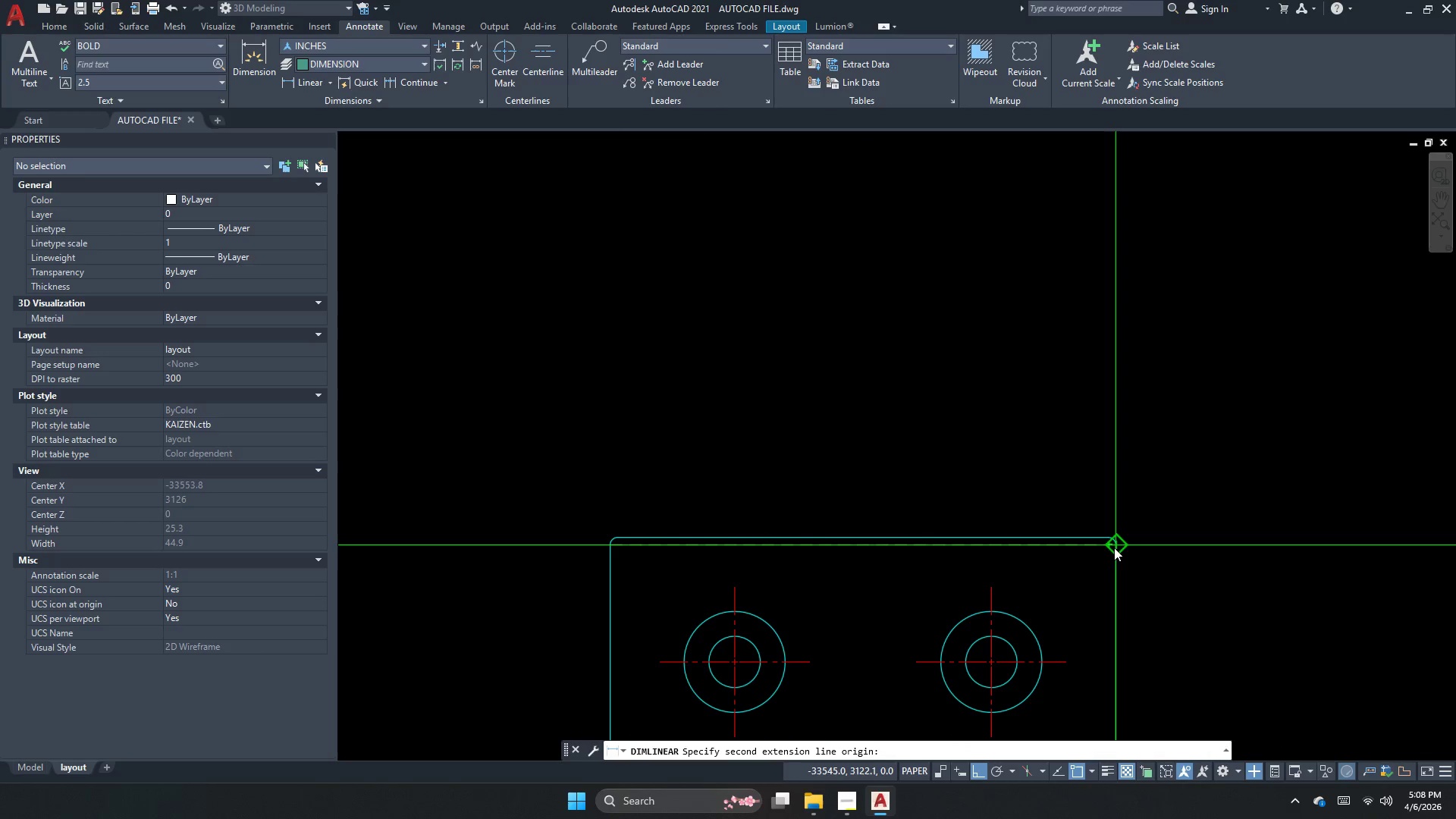 
left_click([1114, 548])
 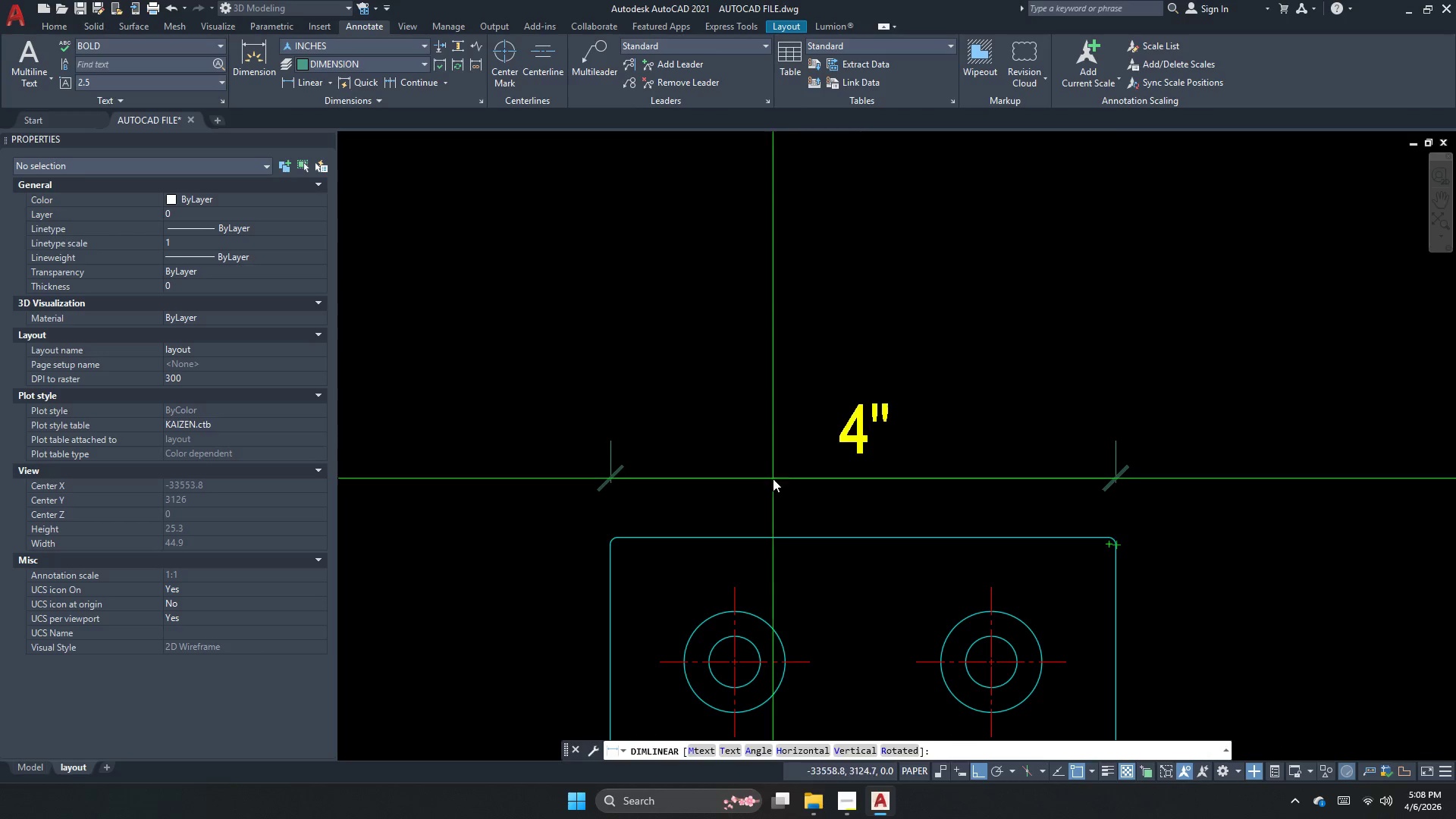 
scroll: coordinate [767, 475], scroll_direction: down, amount: 3.0
 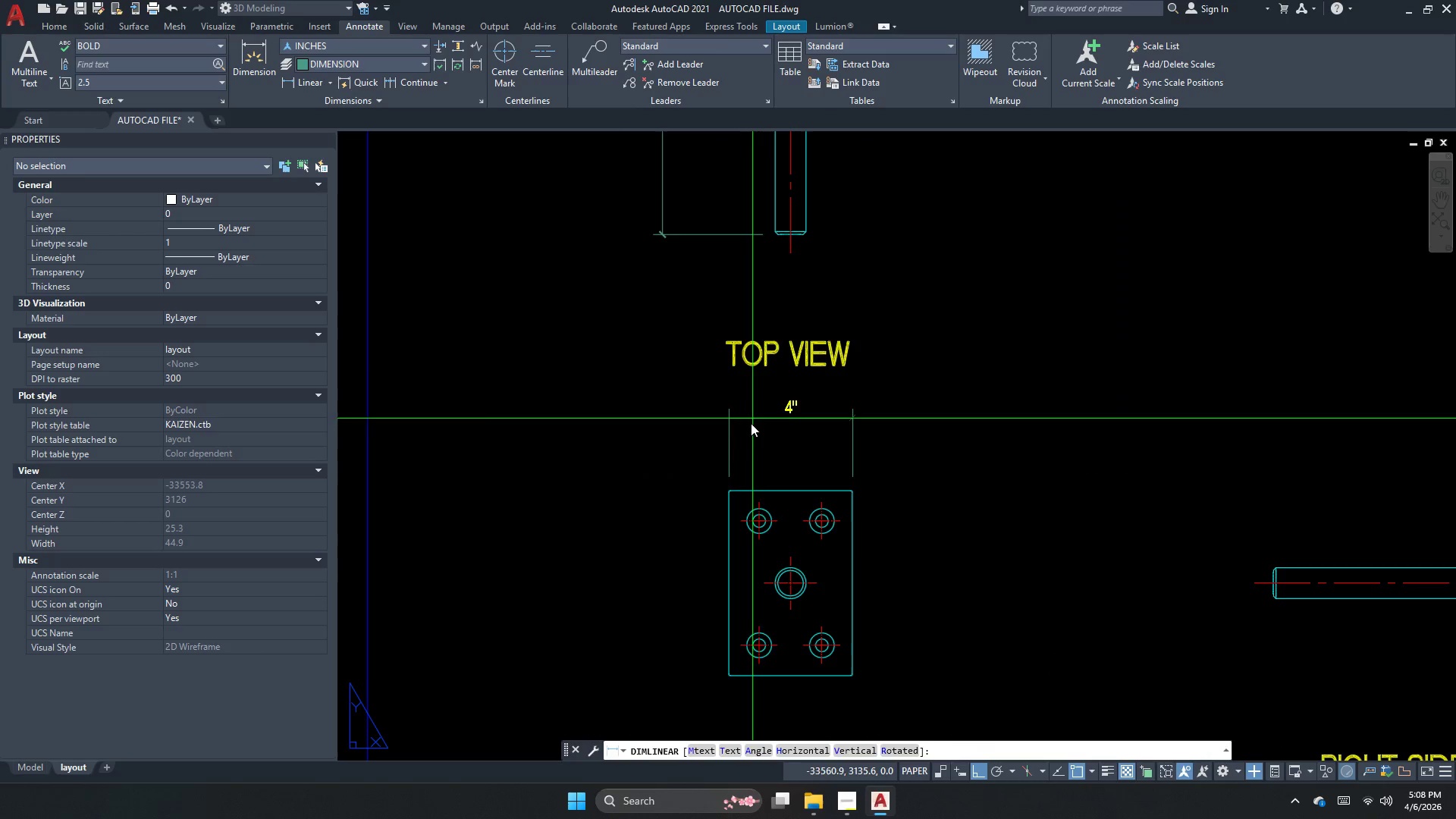 
scroll: coordinate [751, 428], scroll_direction: up, amount: 1.0
 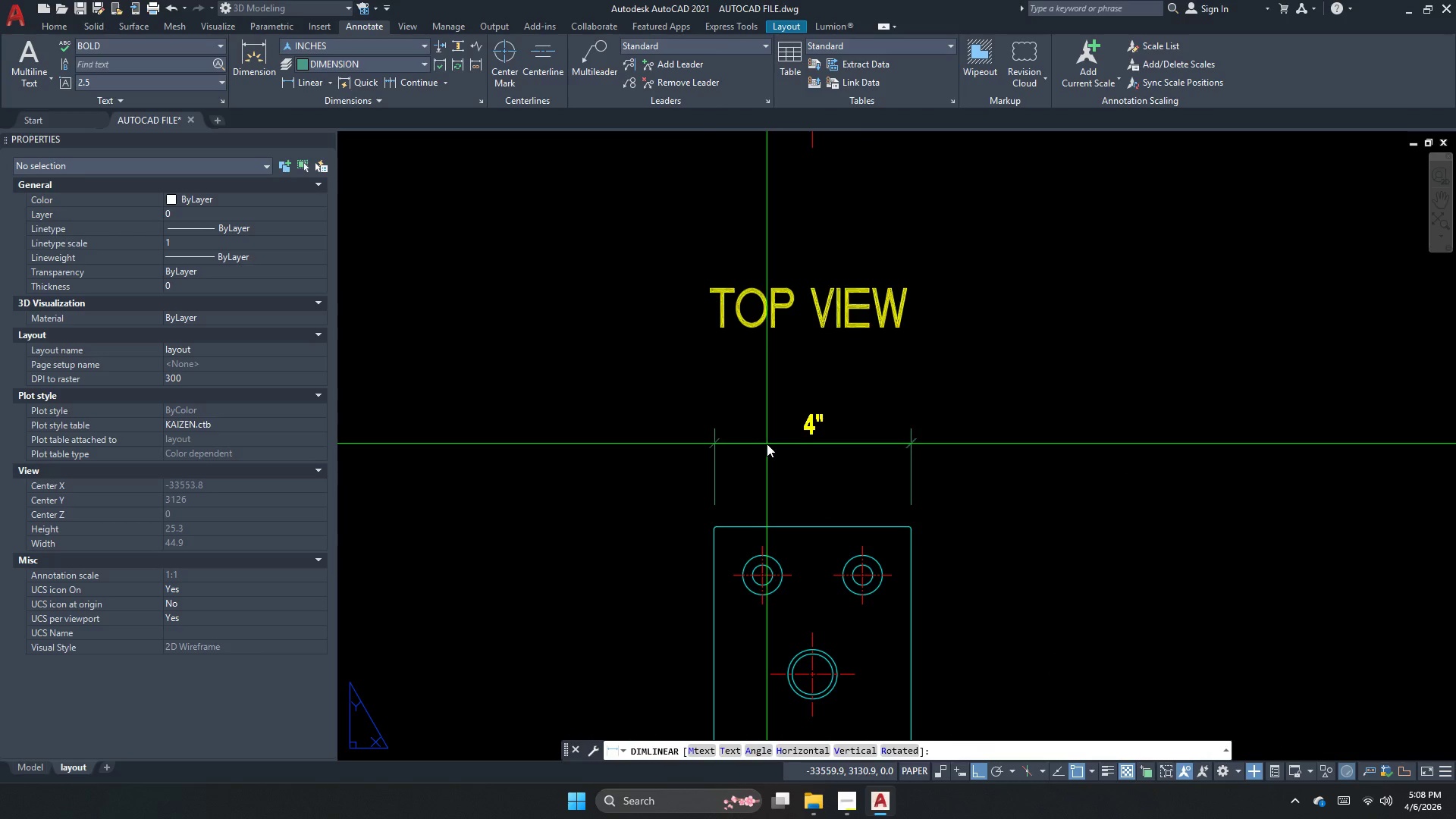 
left_click([772, 434])
 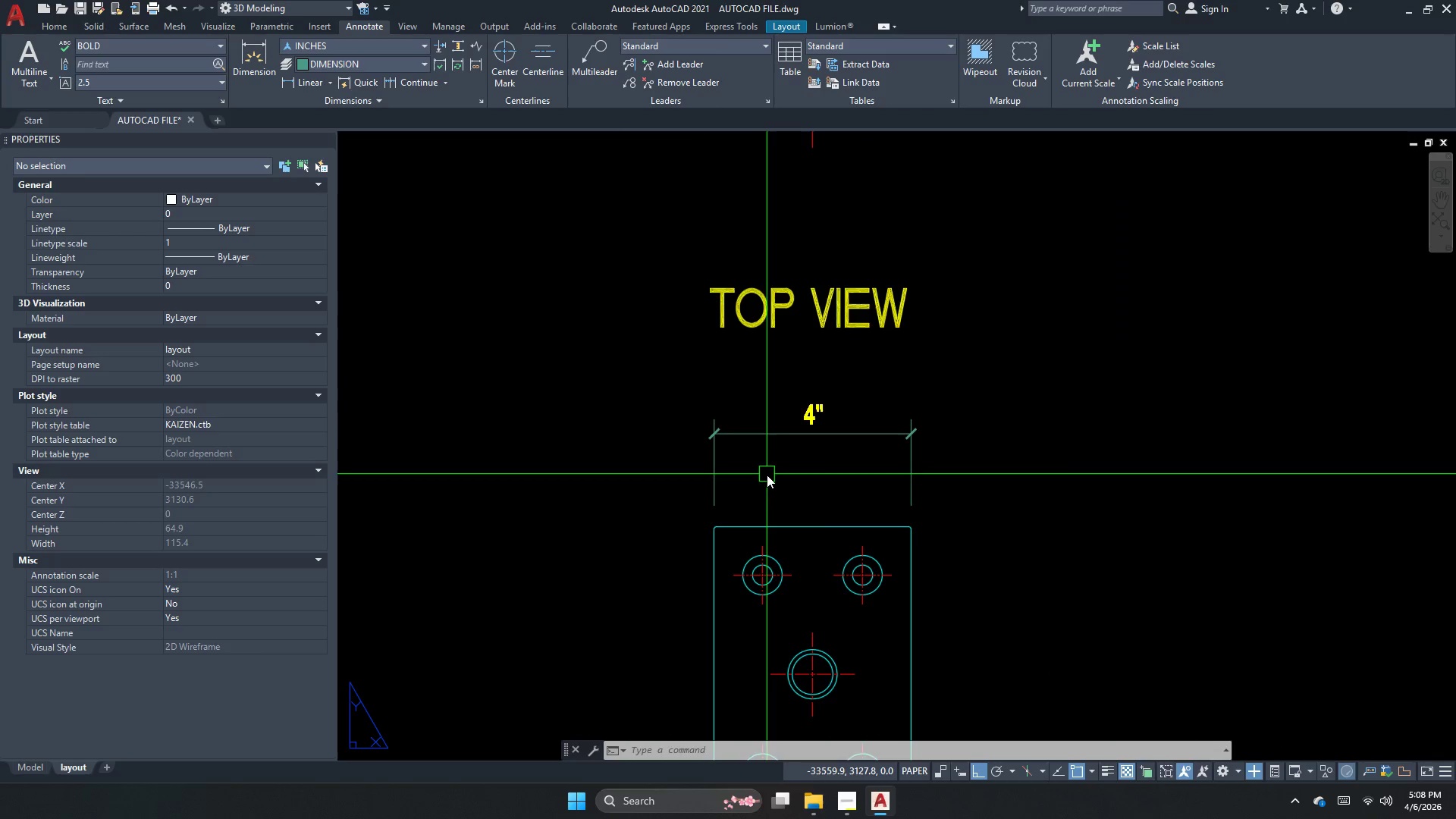 
key(Escape)
 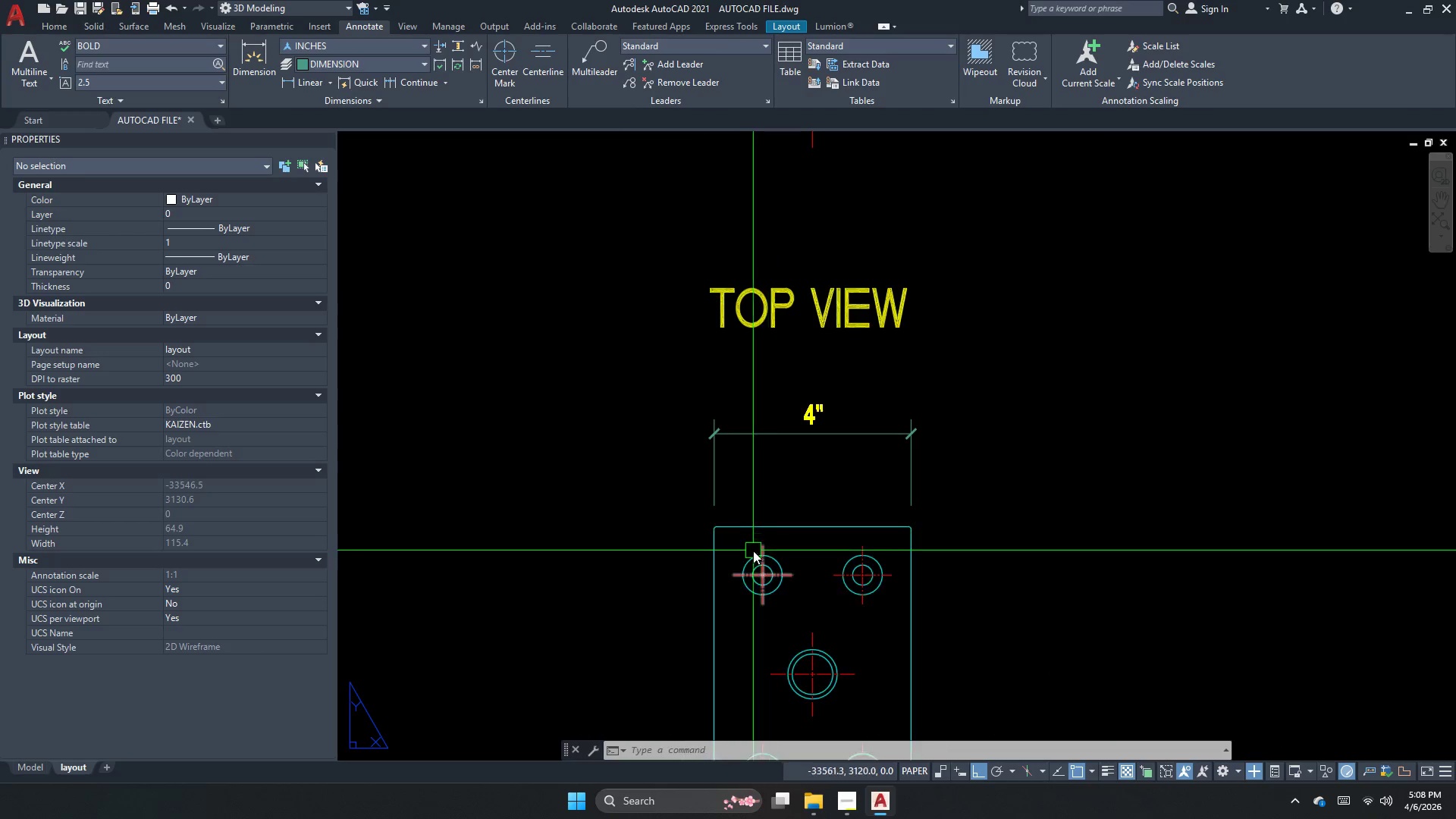 
key(Escape)
 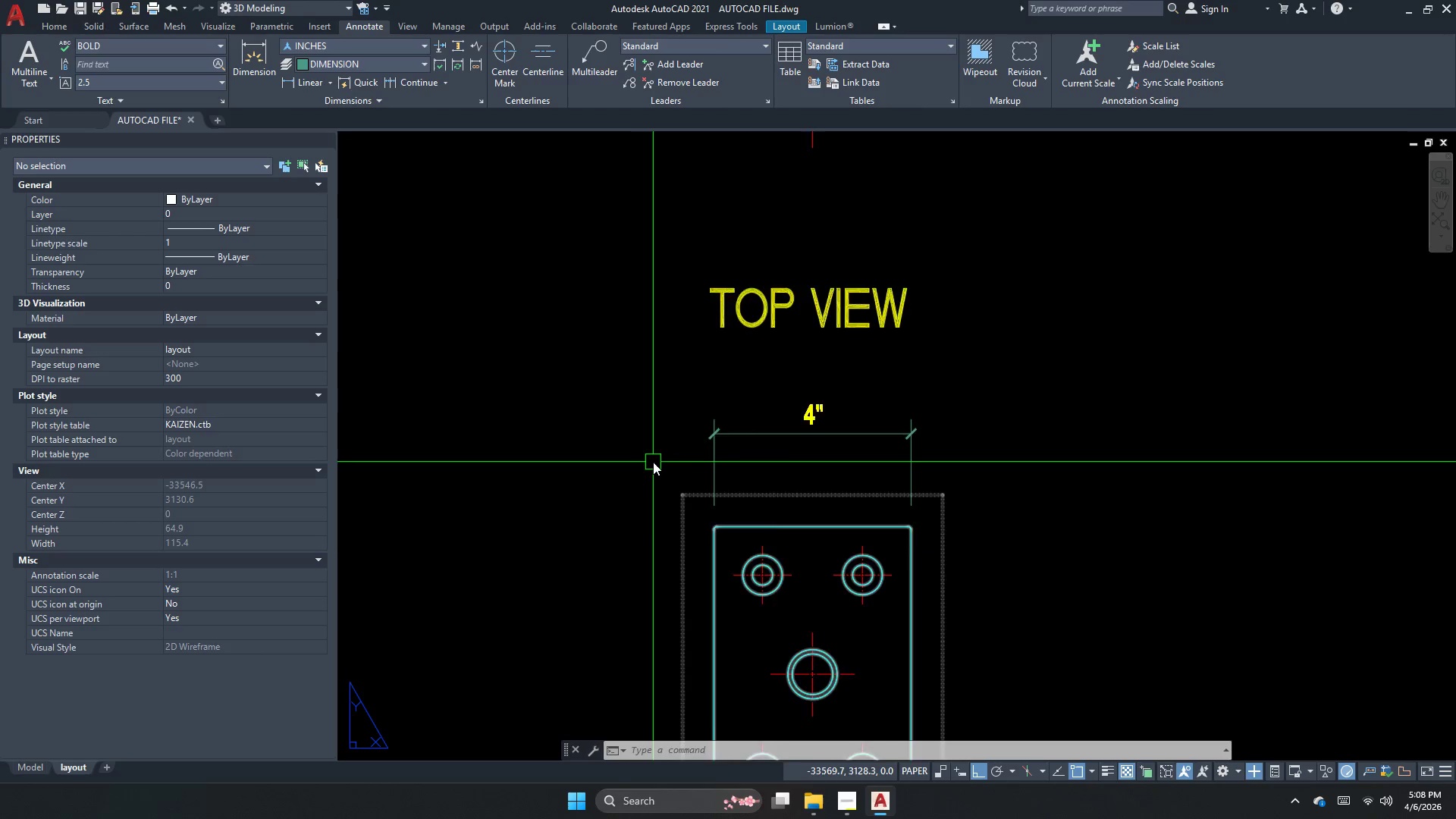 
scroll: coordinate [696, 463], scroll_direction: down, amount: 4.0
 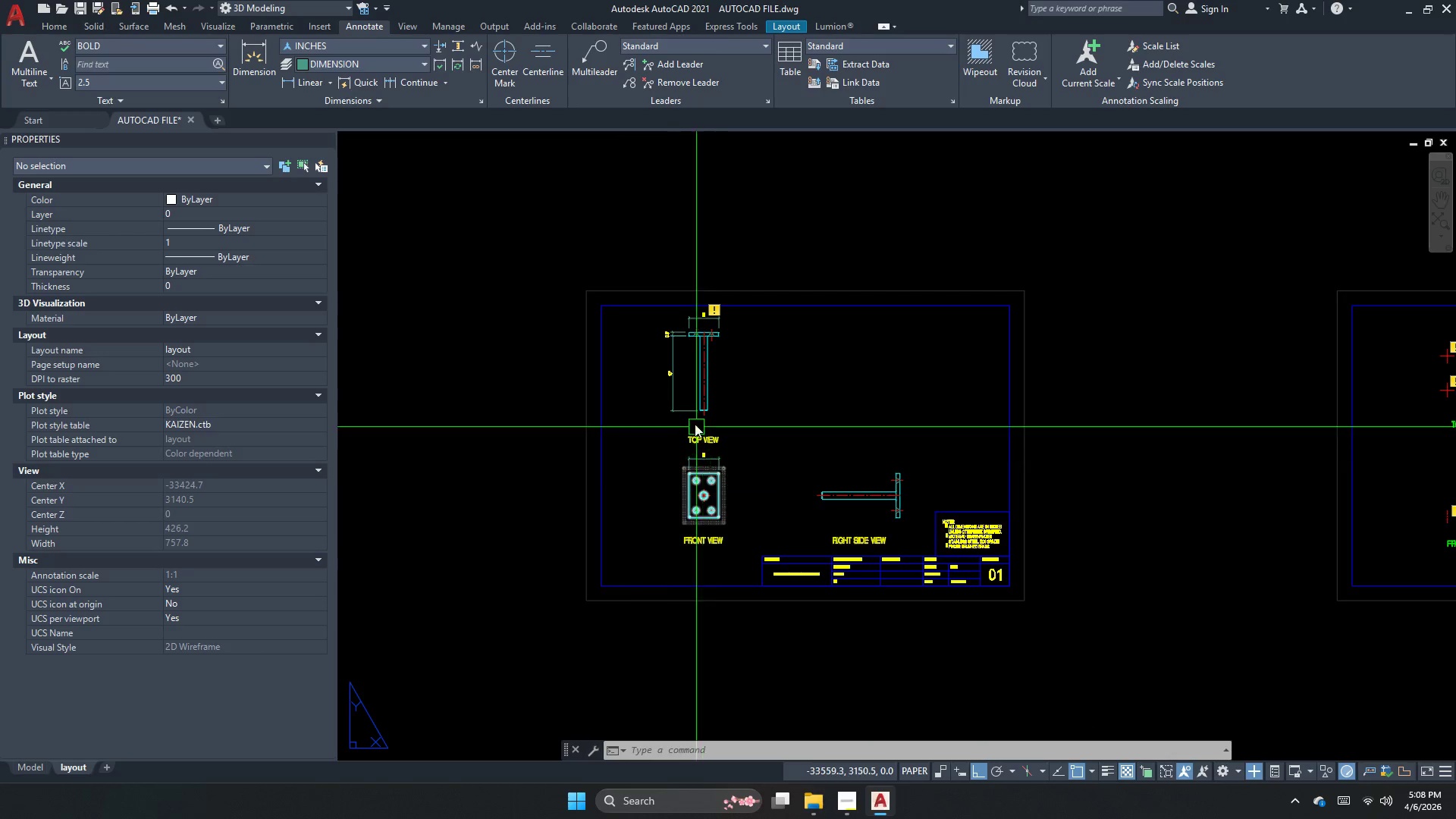 
key(Escape)
 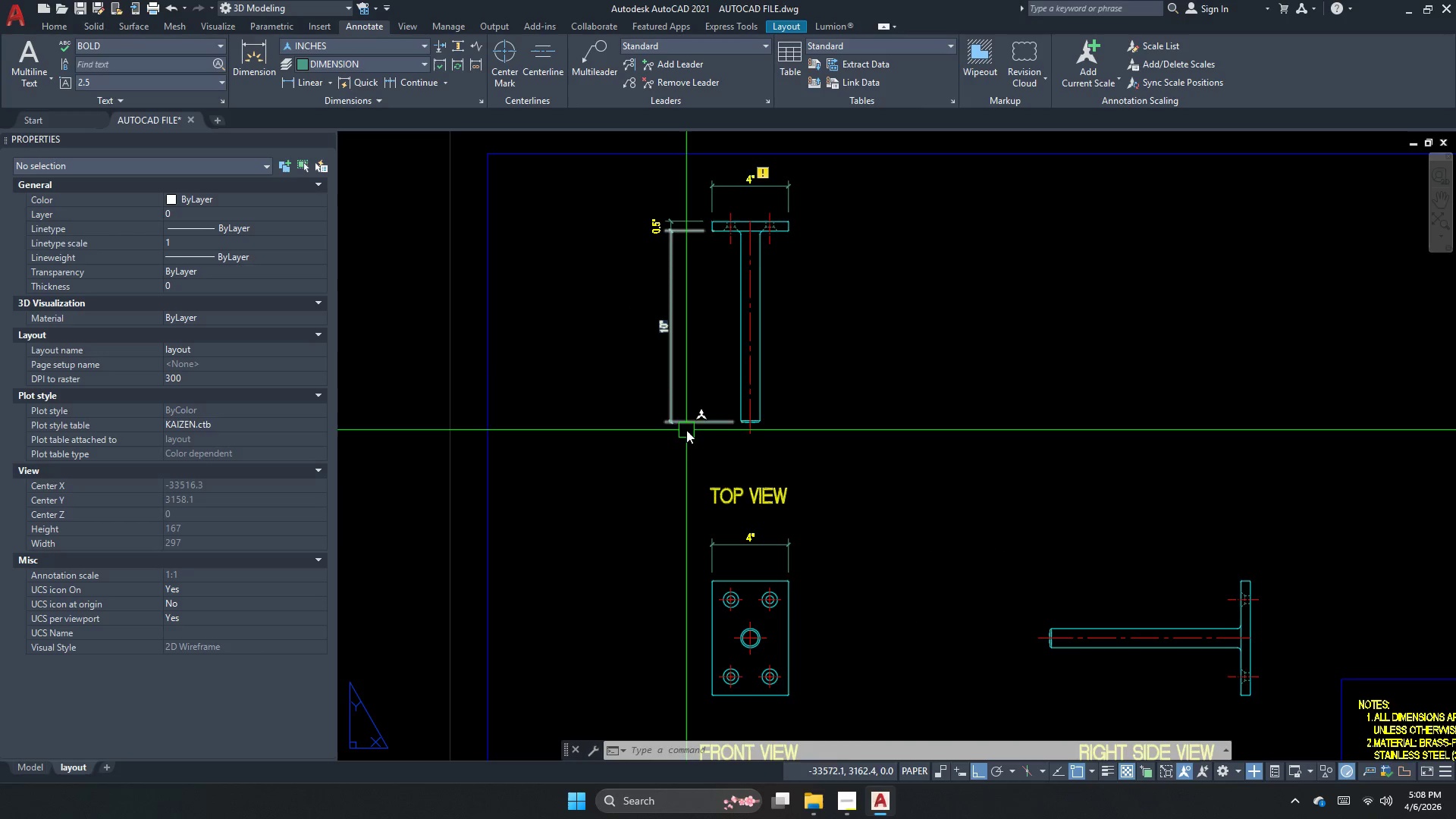 
key(S)
 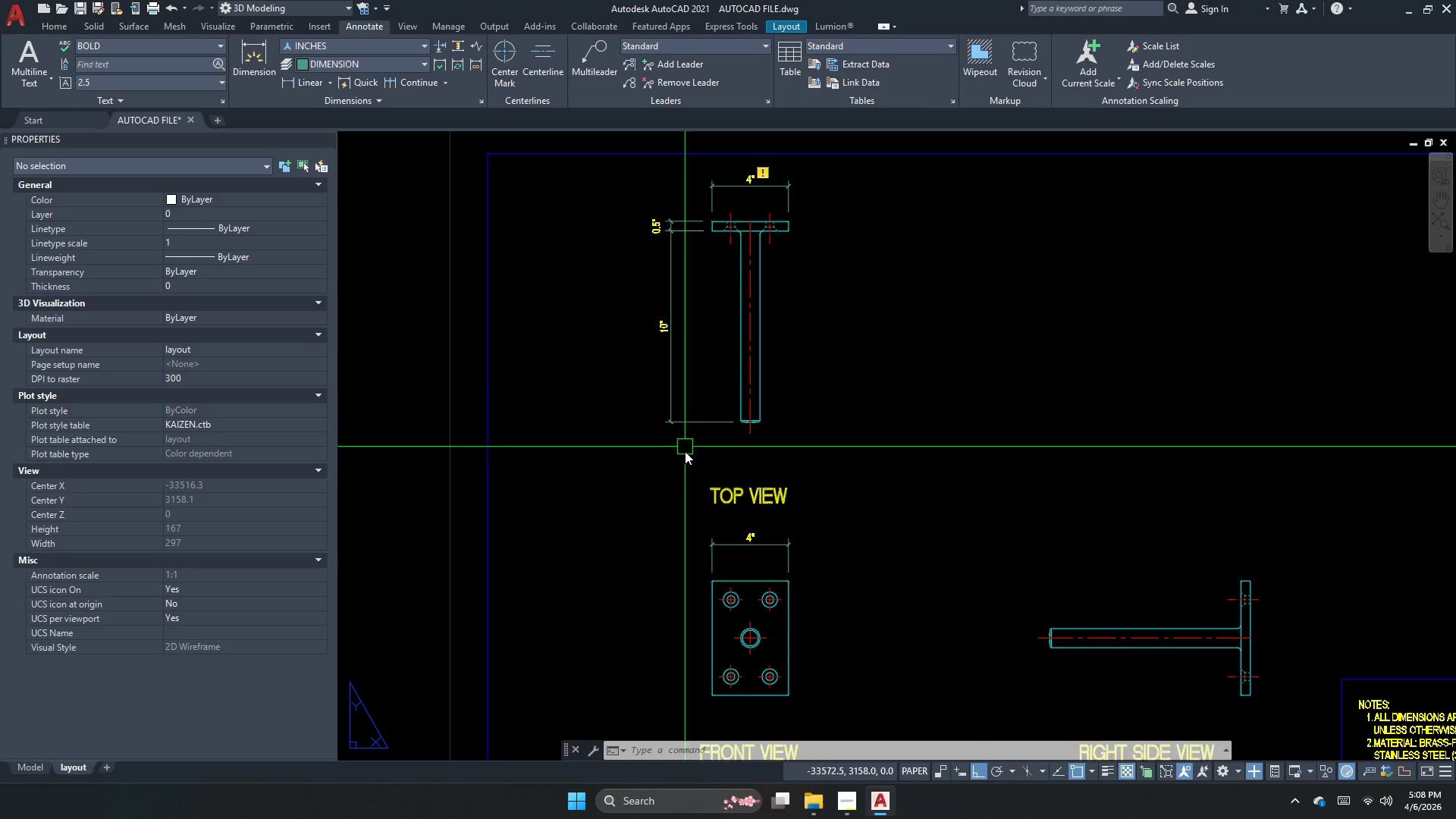 
scroll: coordinate [673, 403], scroll_direction: up, amount: 2.0
 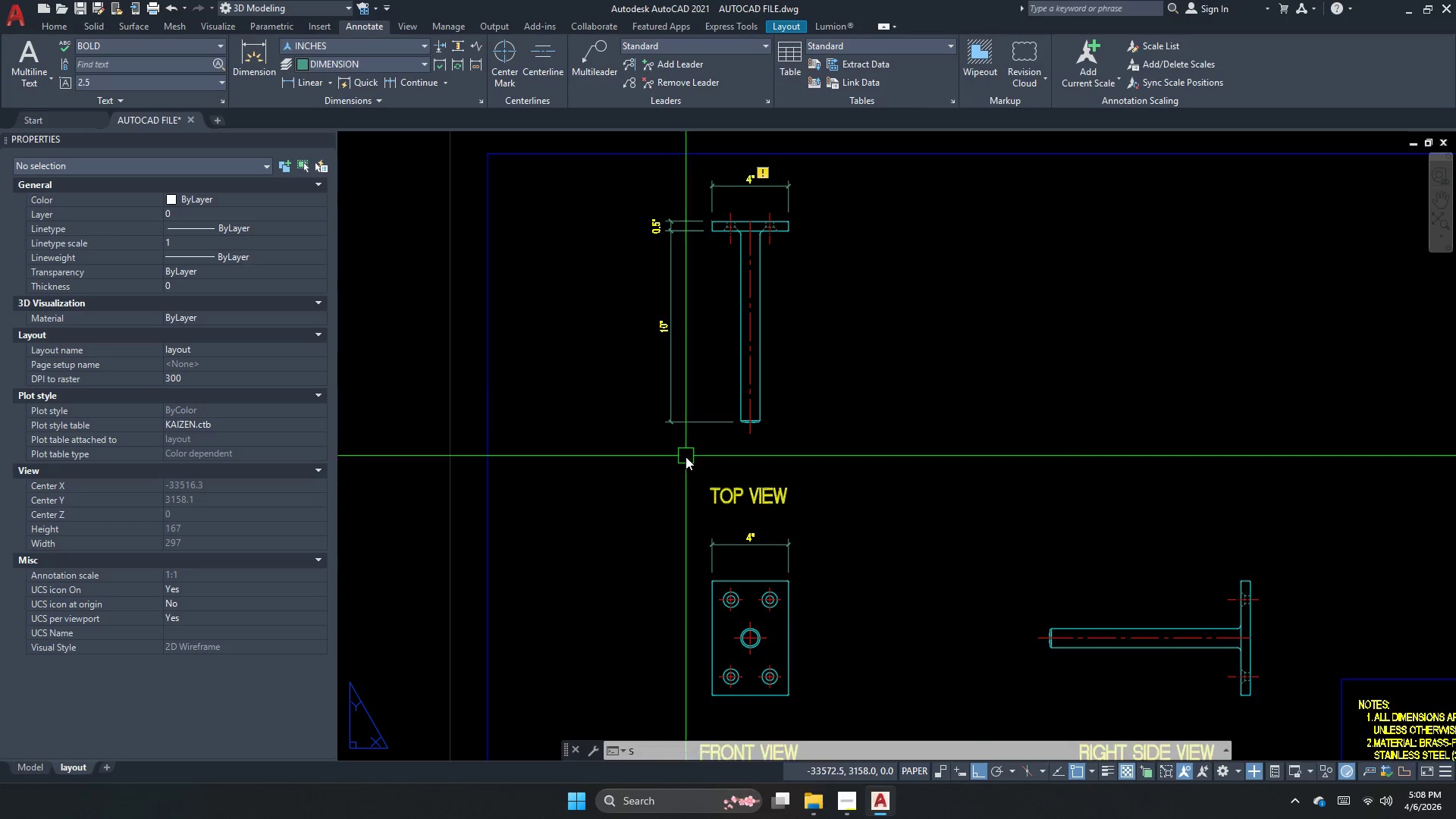 
key(Space)
 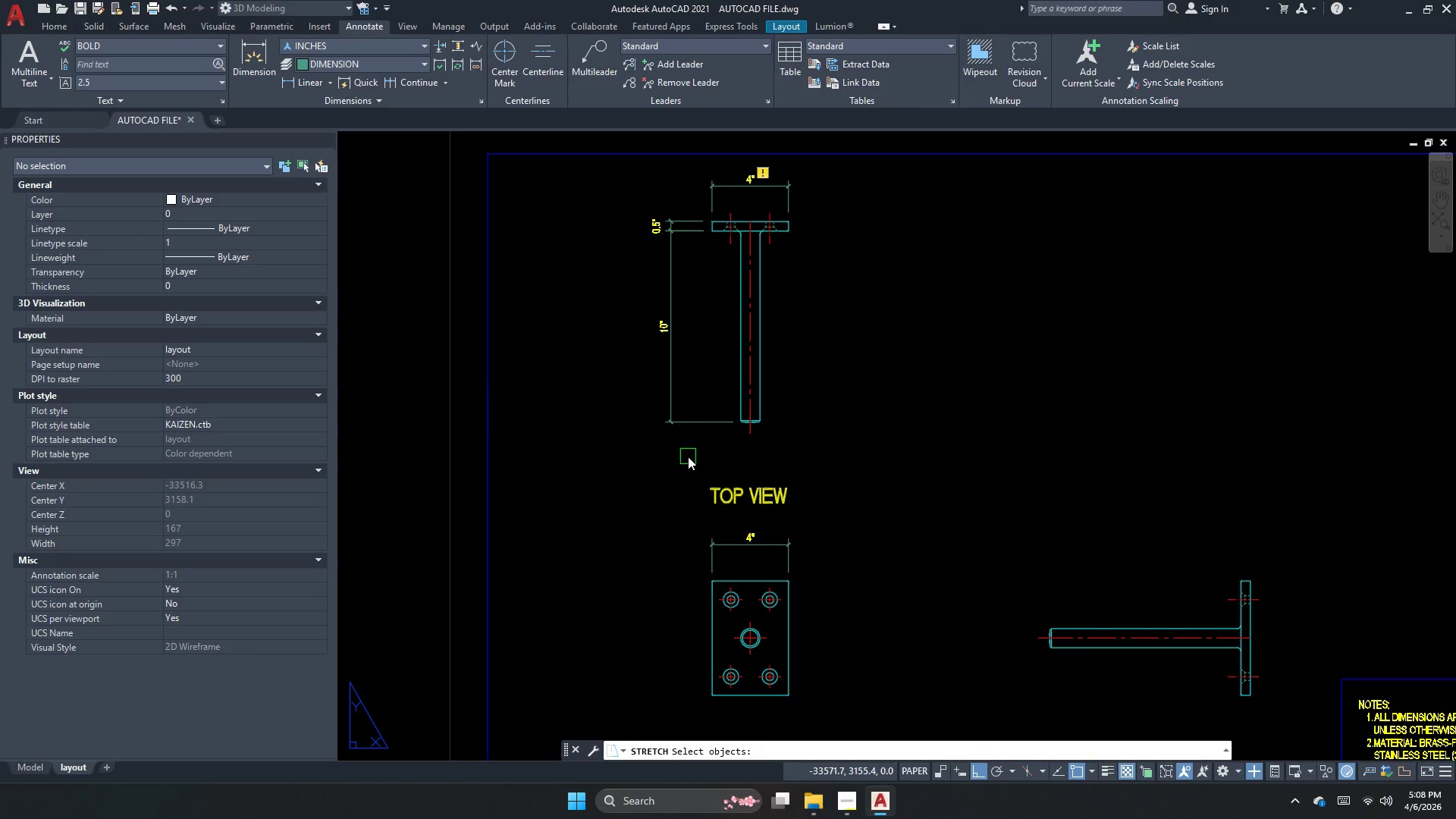 
left_click_drag(start_coordinate=[688, 457], to_coordinate=[684, 414])
 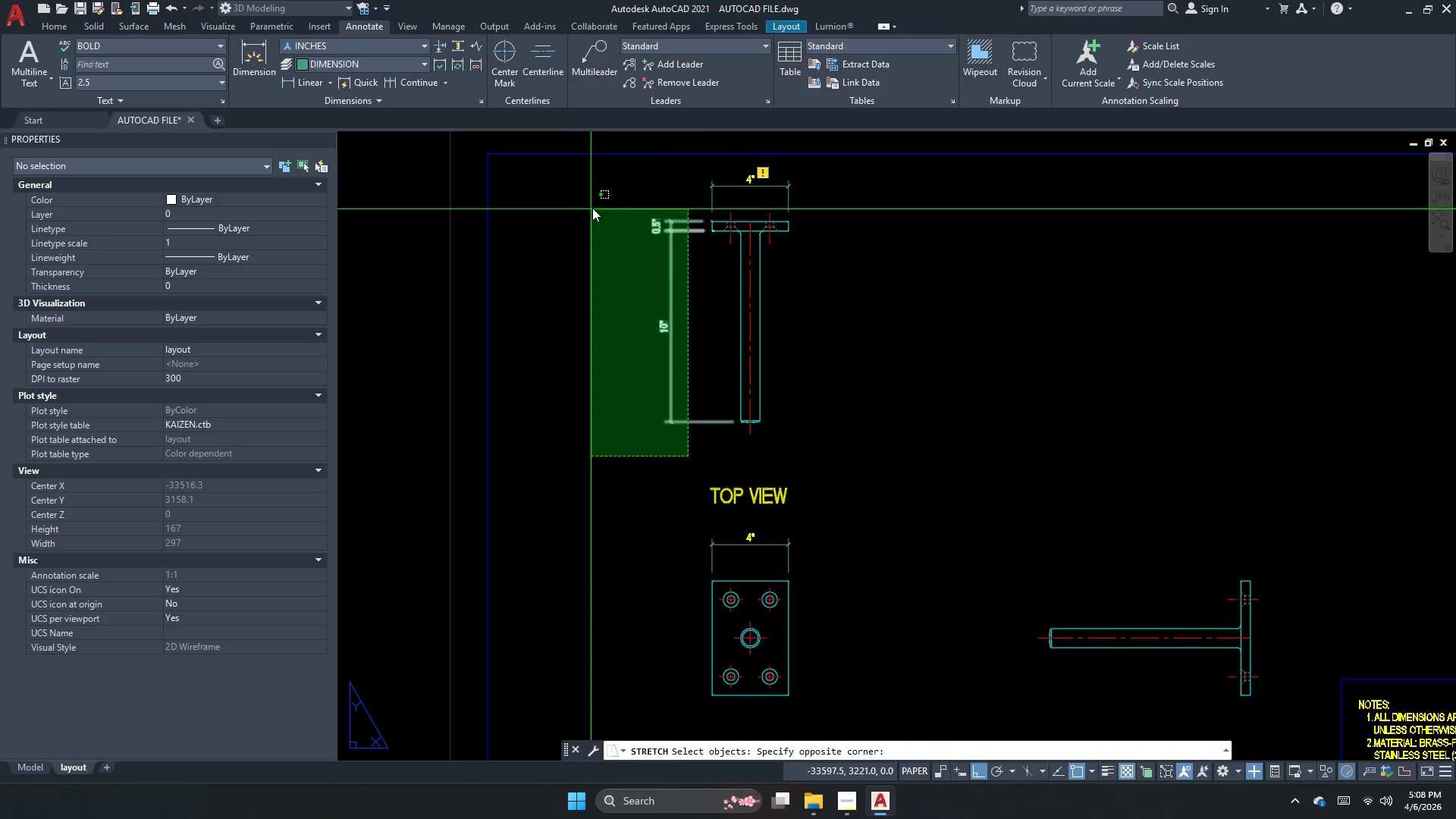 
key(Space)
 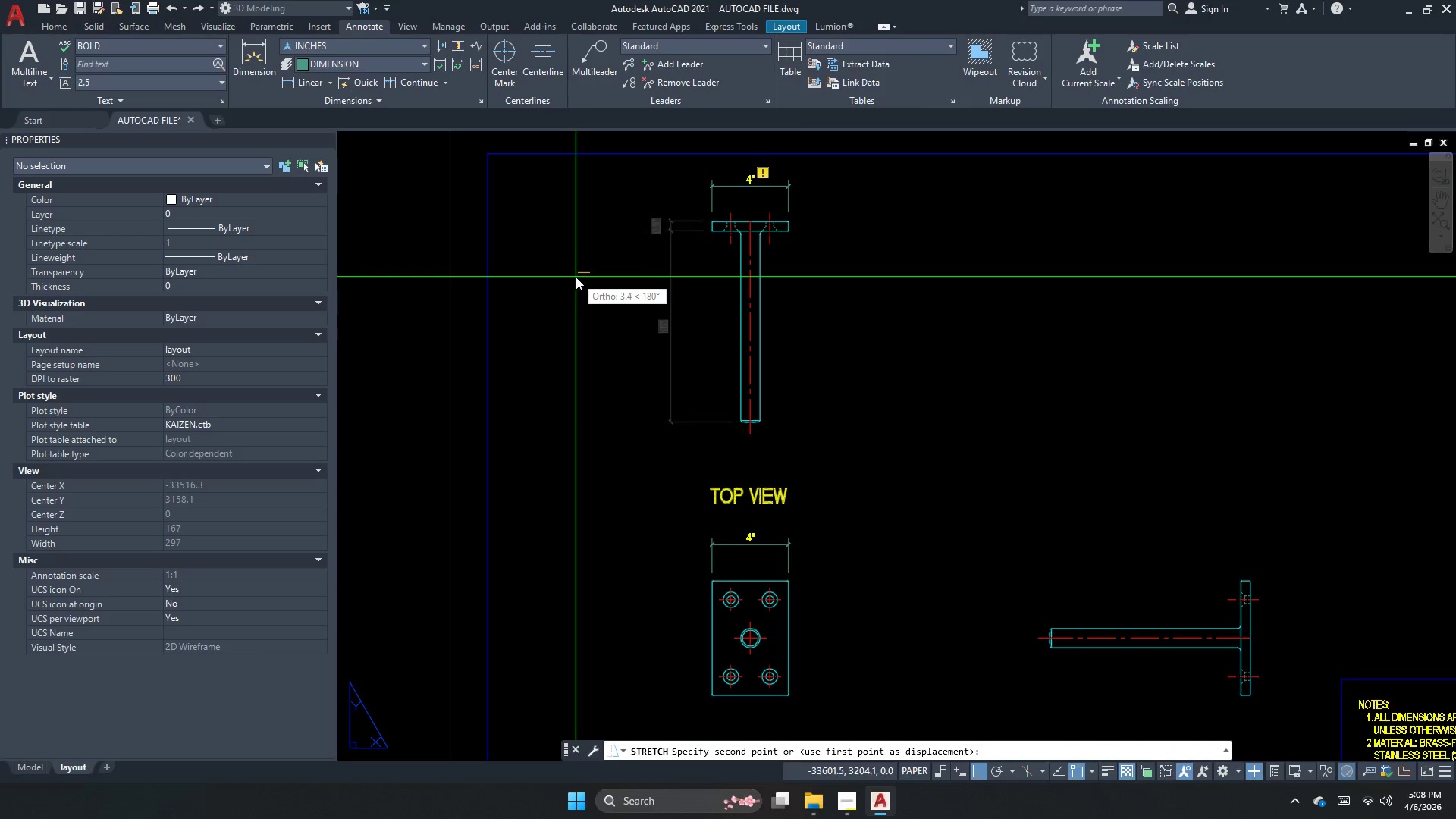 
left_click([576, 277])
 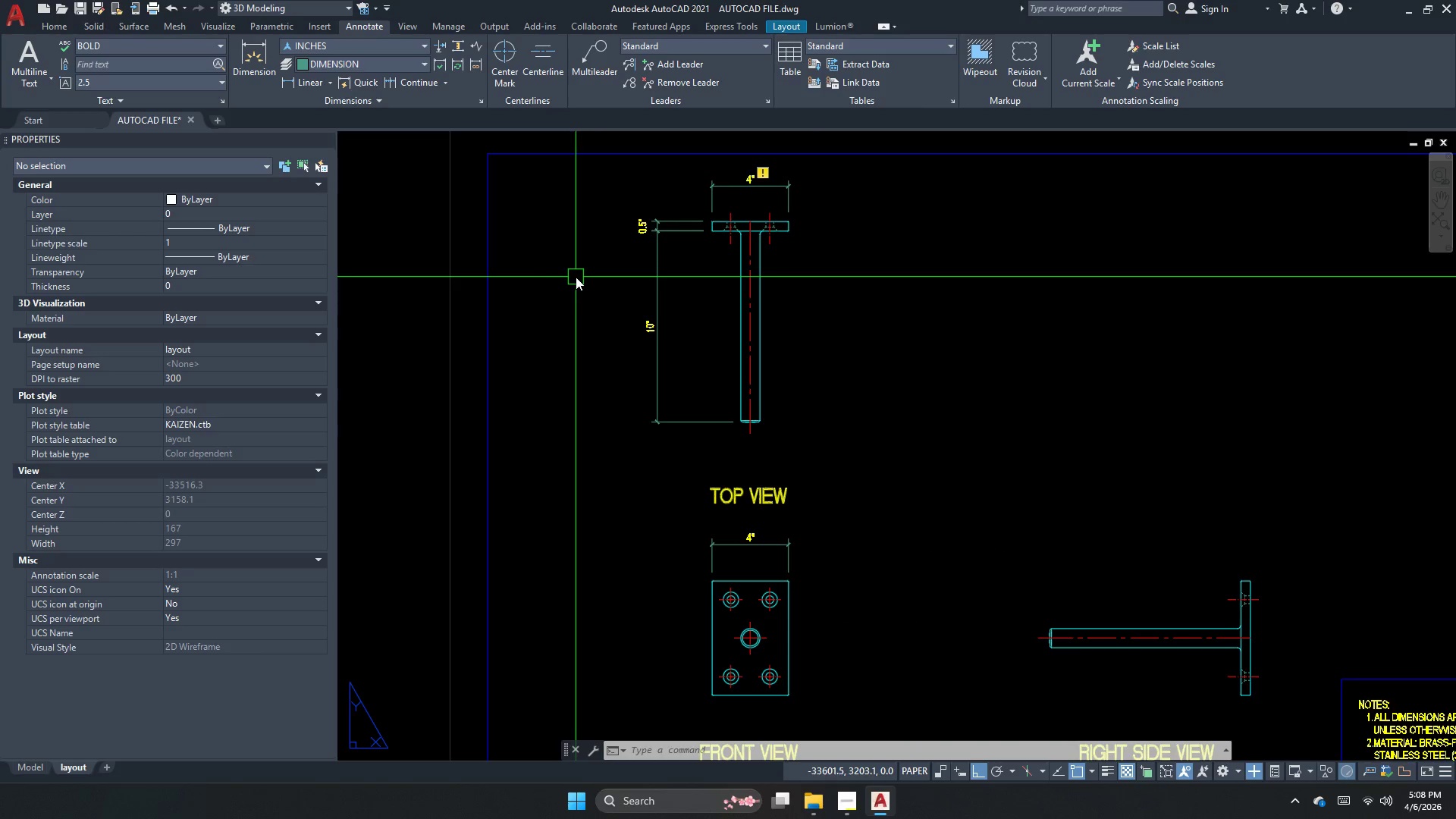 
key(Escape)
 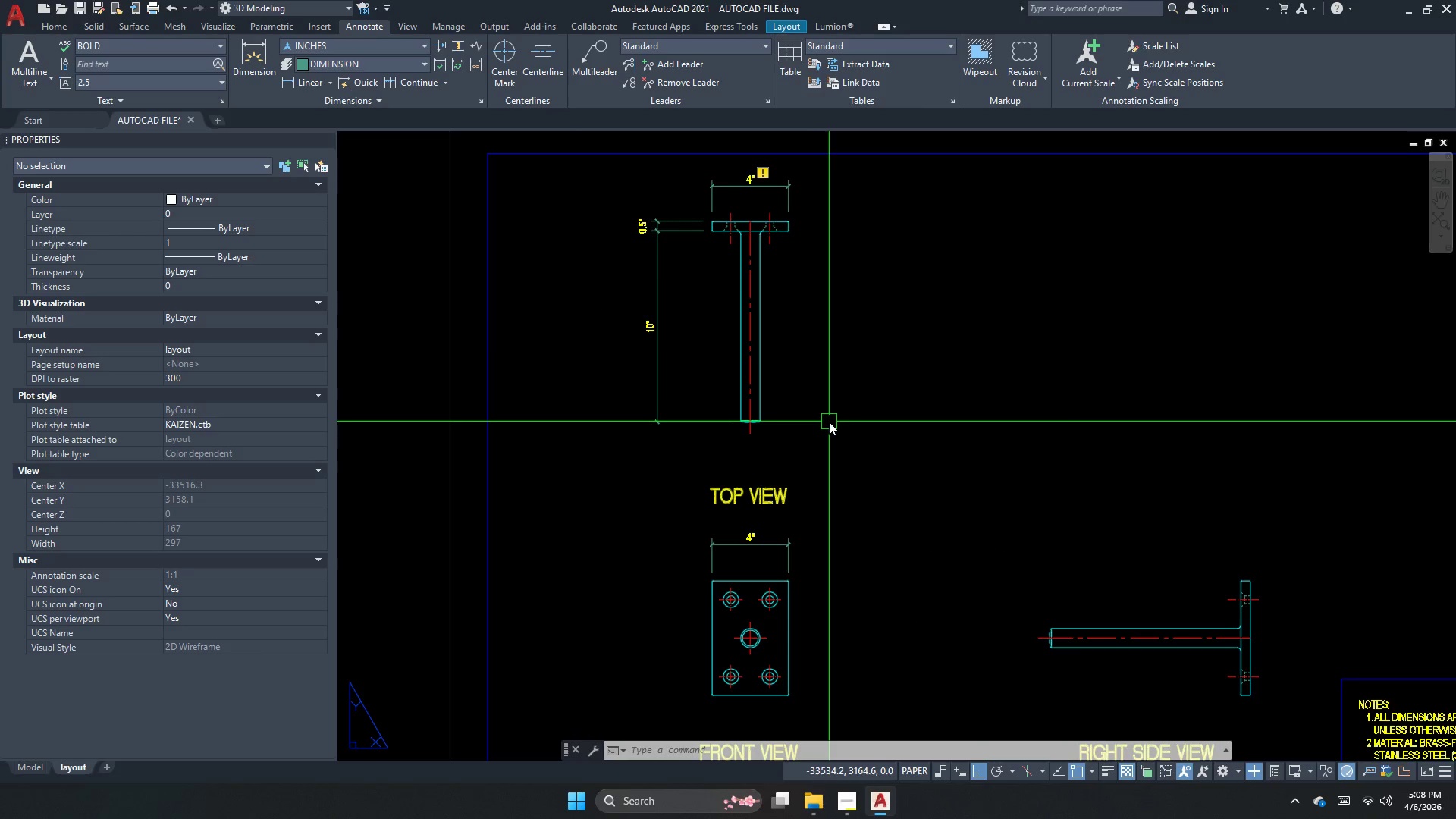 
key(Escape)
 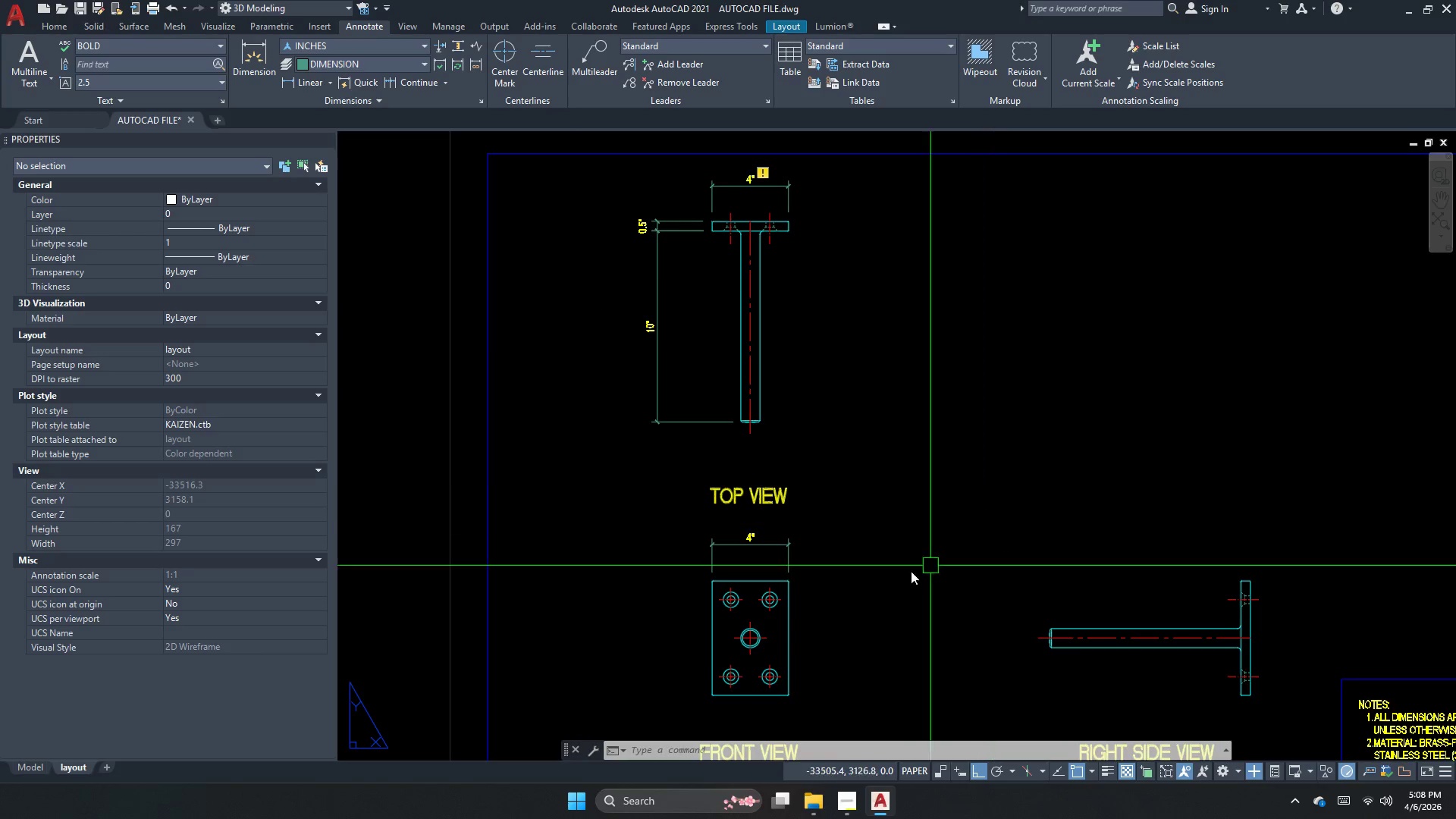 
key(Escape)
 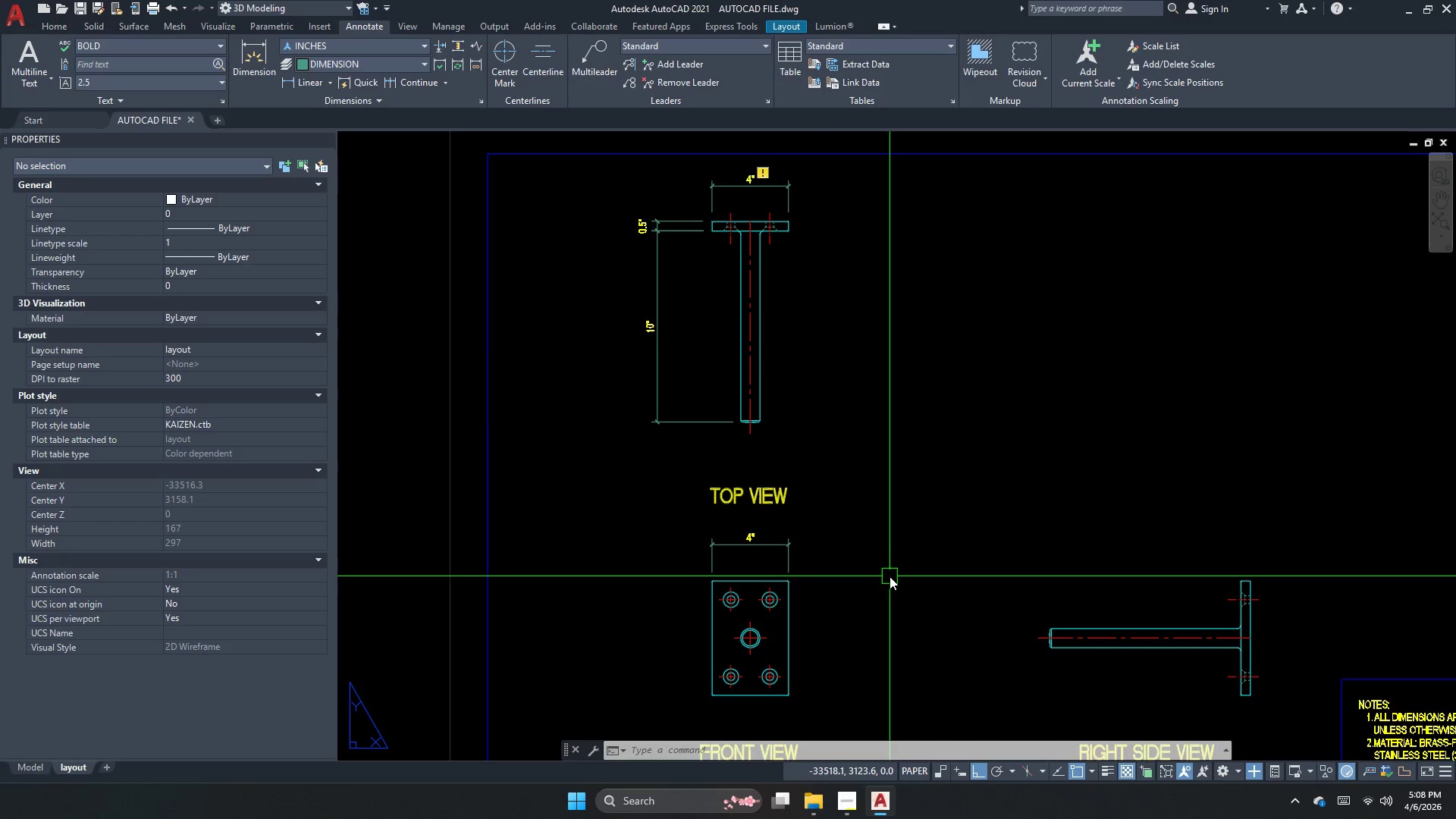 
key(Escape)
 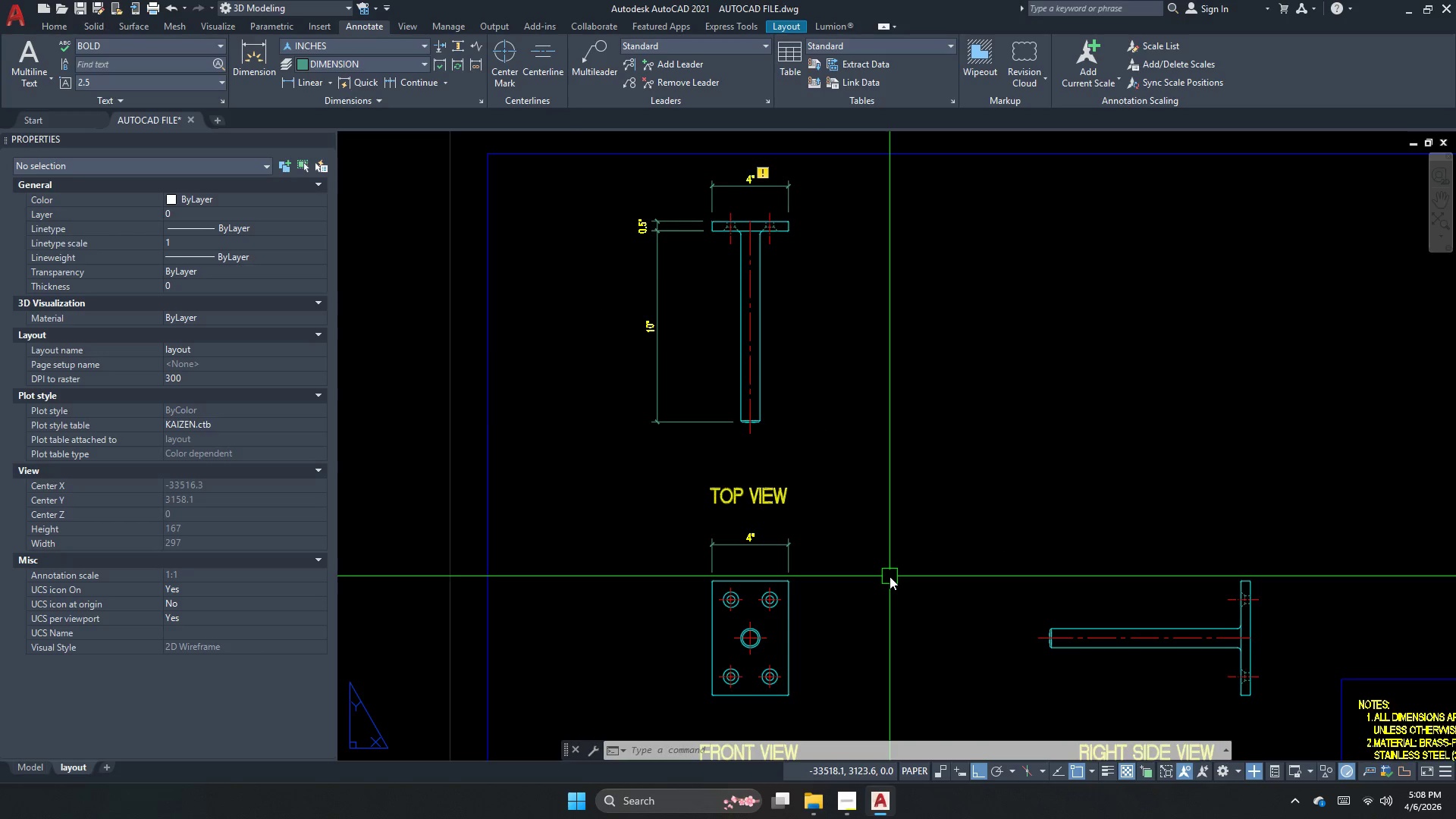 
key(Escape)
 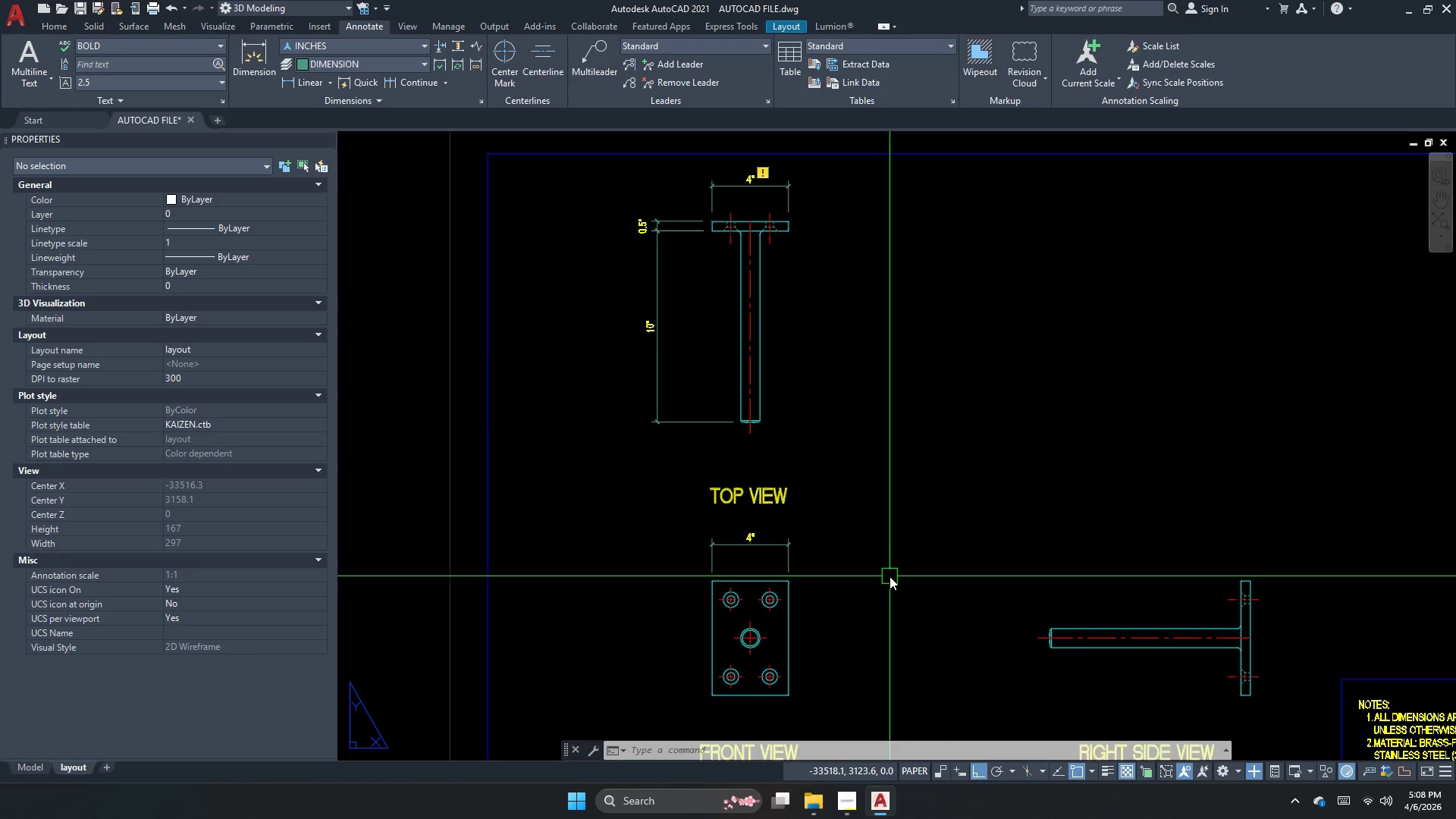 
key(Escape)
 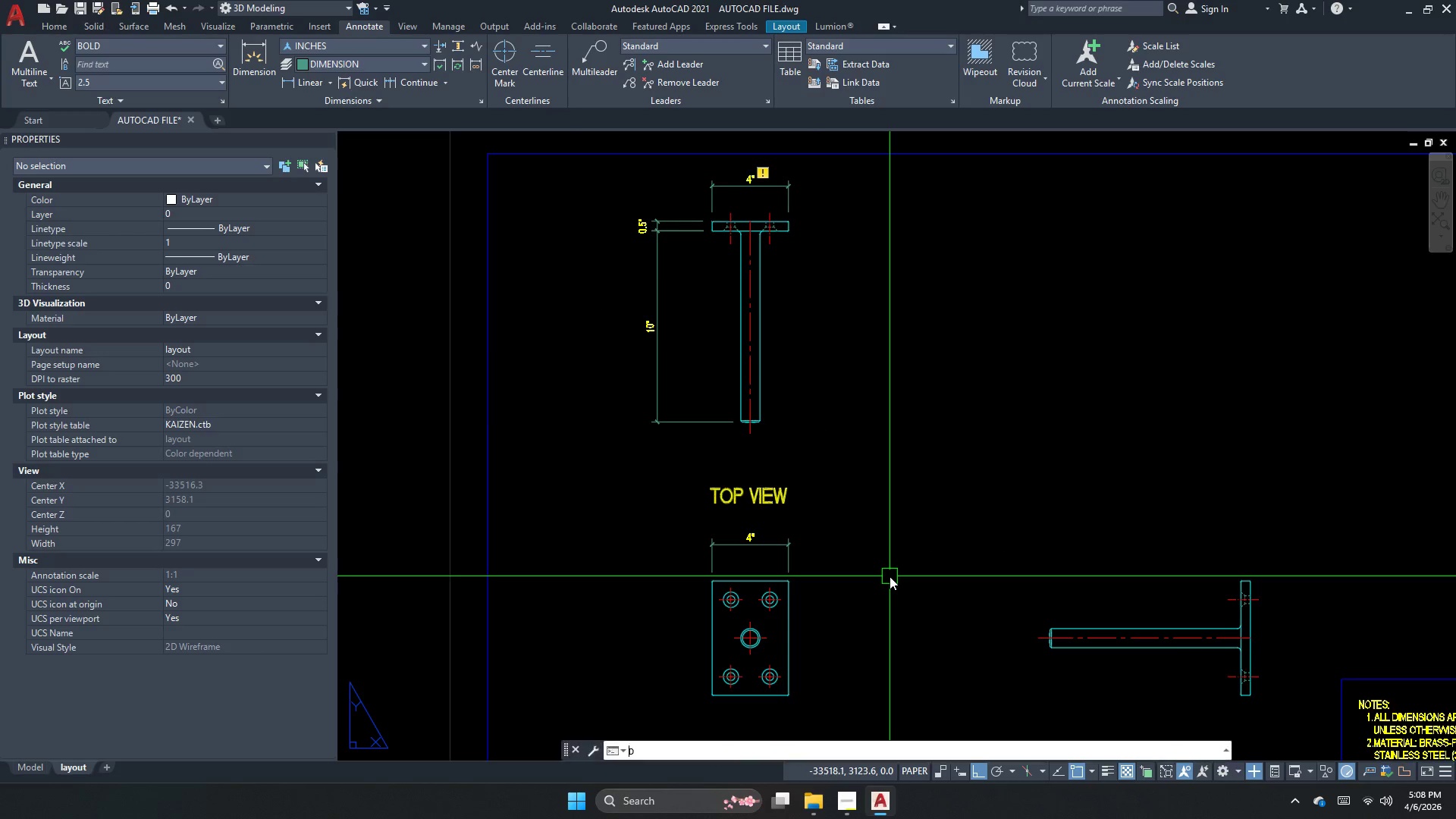 
key(D)
 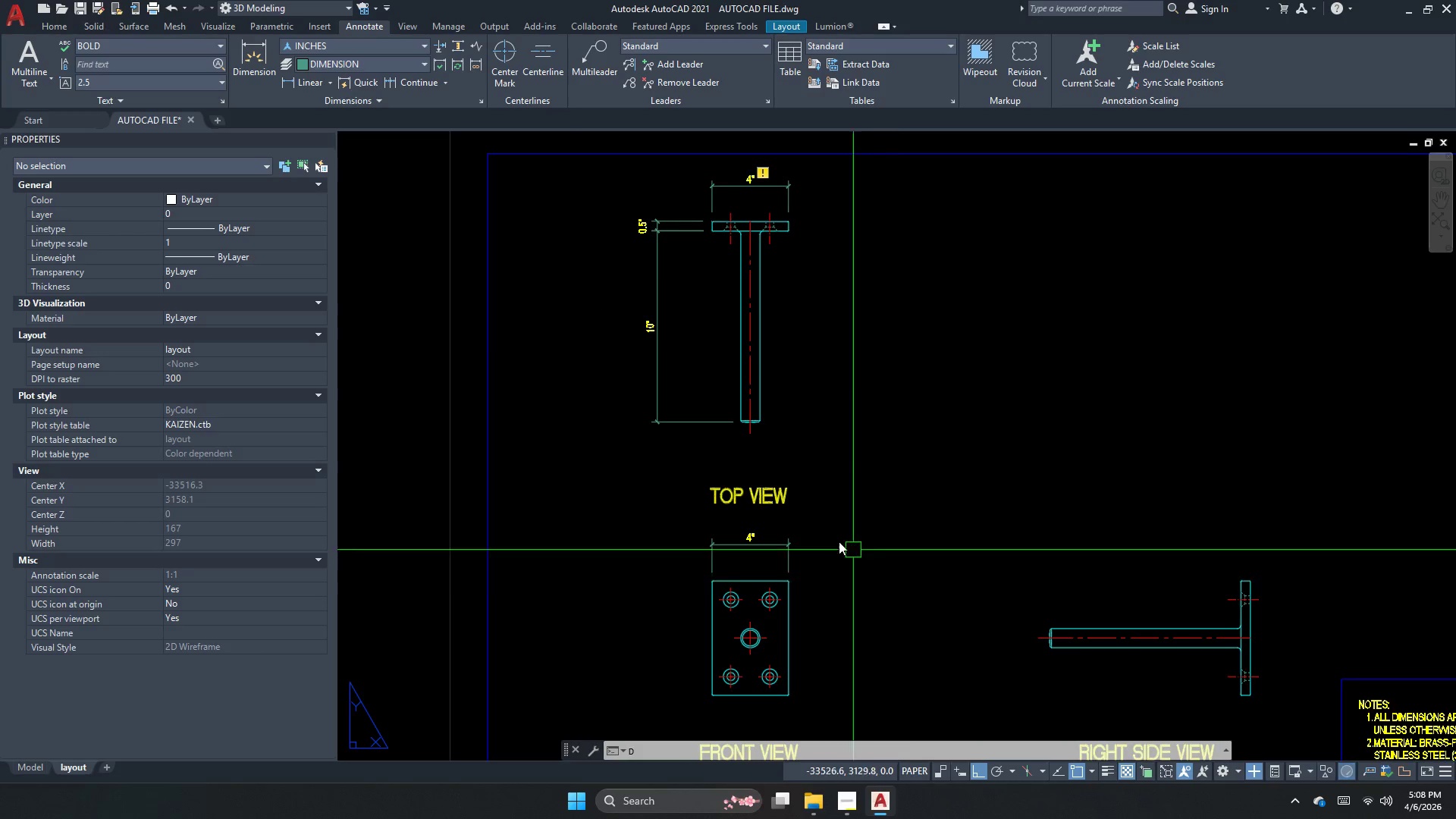 
type(li )
 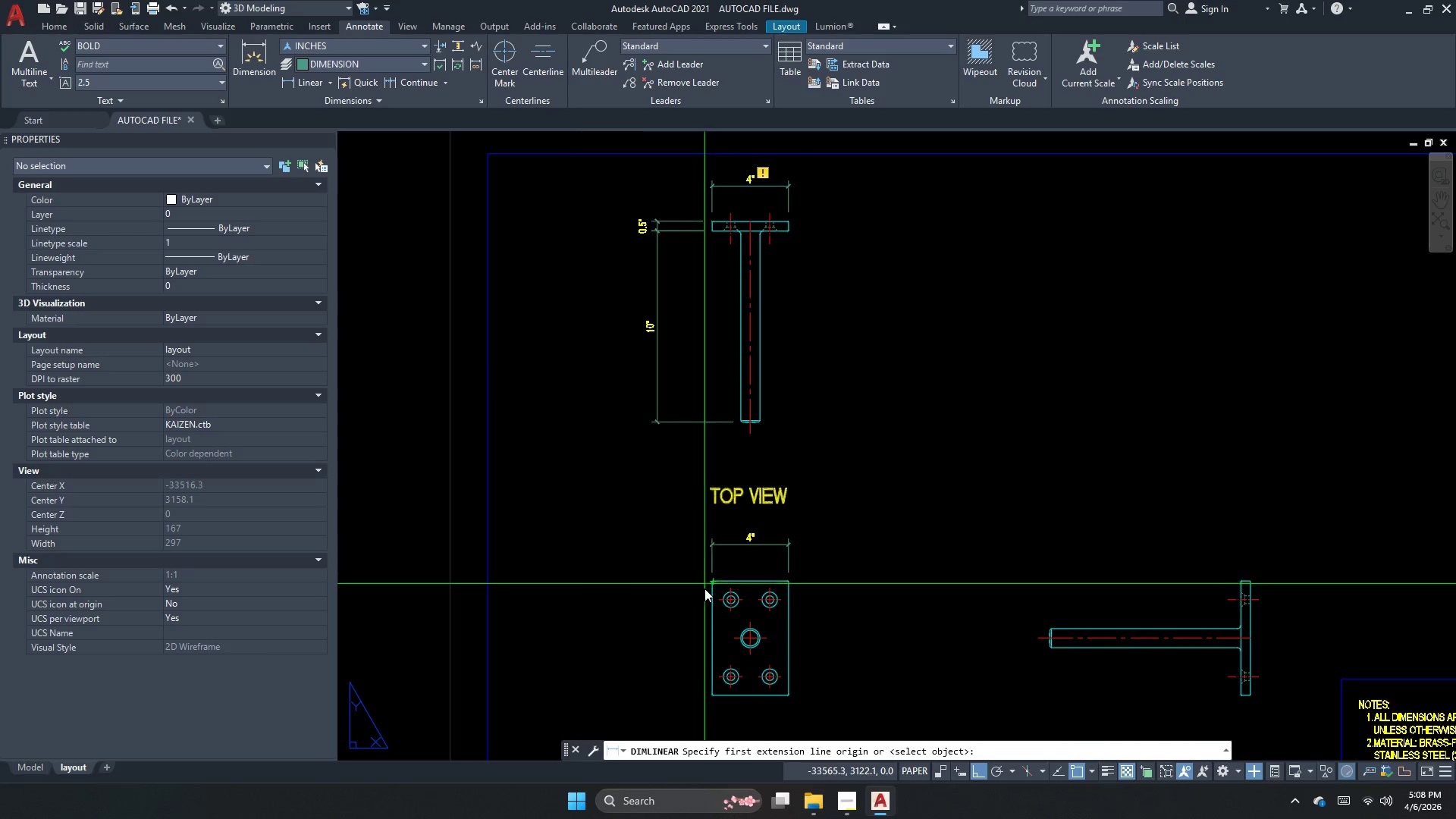 
scroll: coordinate [717, 579], scroll_direction: up, amount: 5.0
 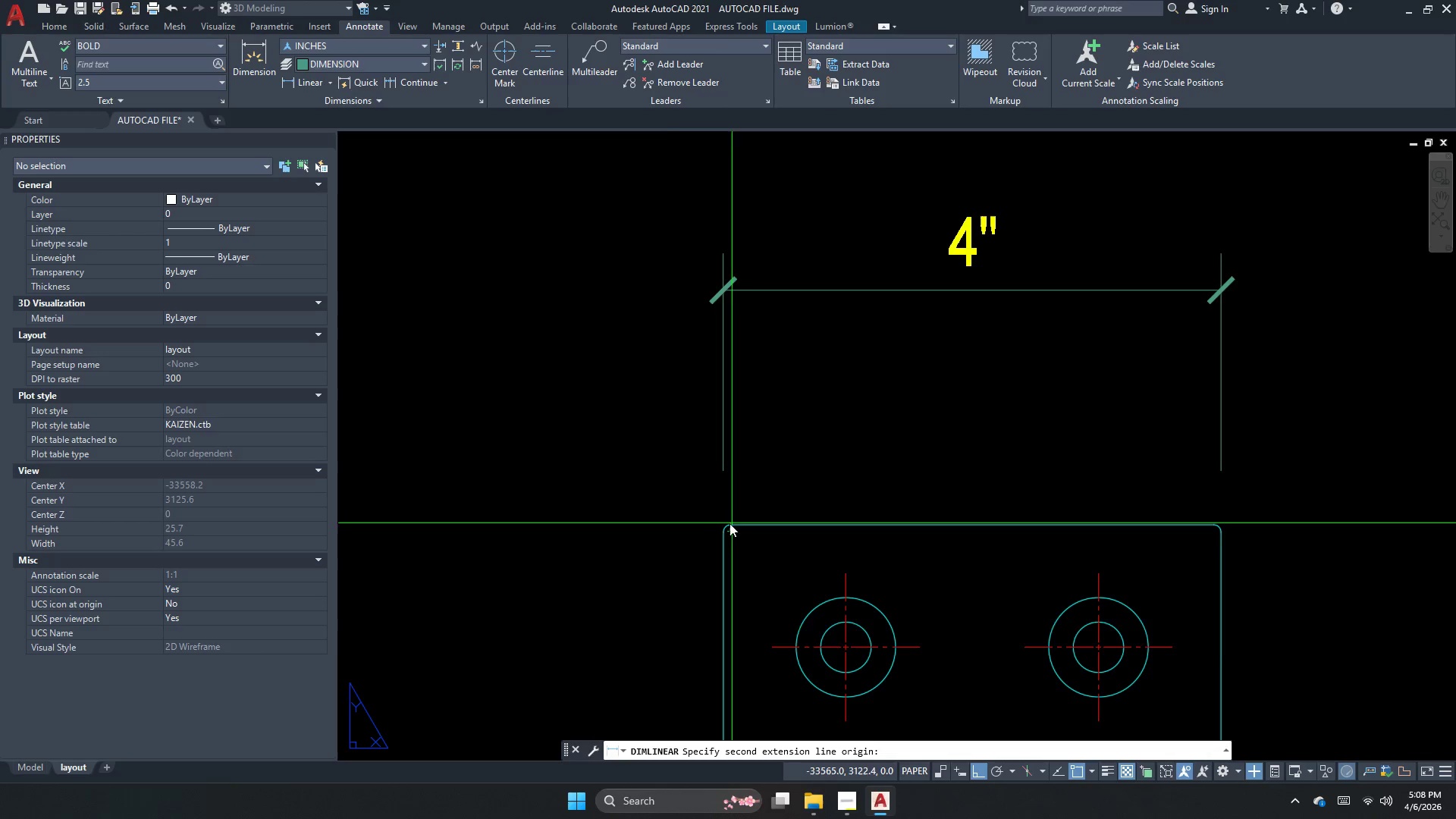 
scroll: coordinate [610, 182], scroll_direction: down, amount: 1.0
 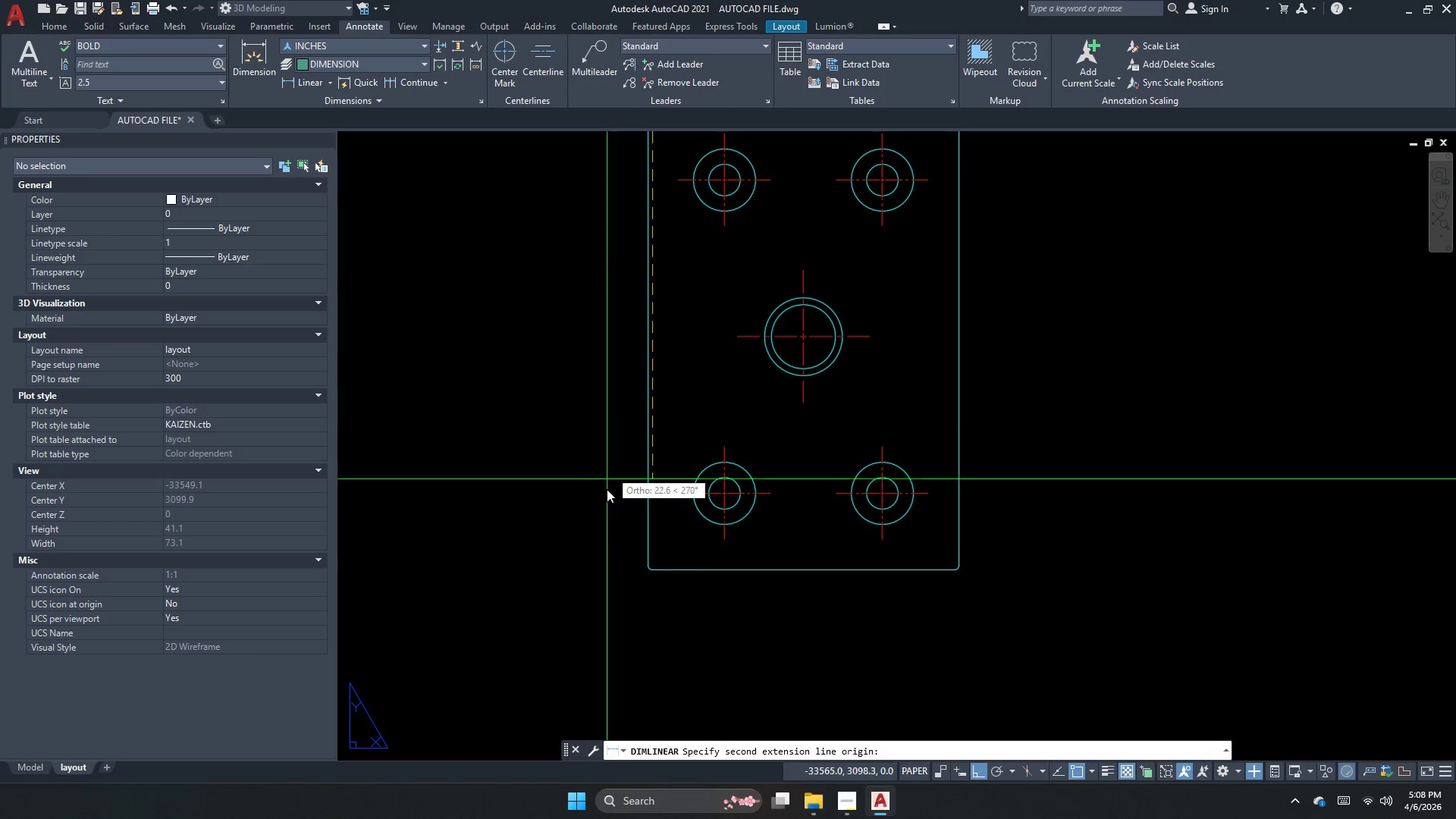 
scroll: coordinate [610, 560], scroll_direction: up, amount: 1.0
 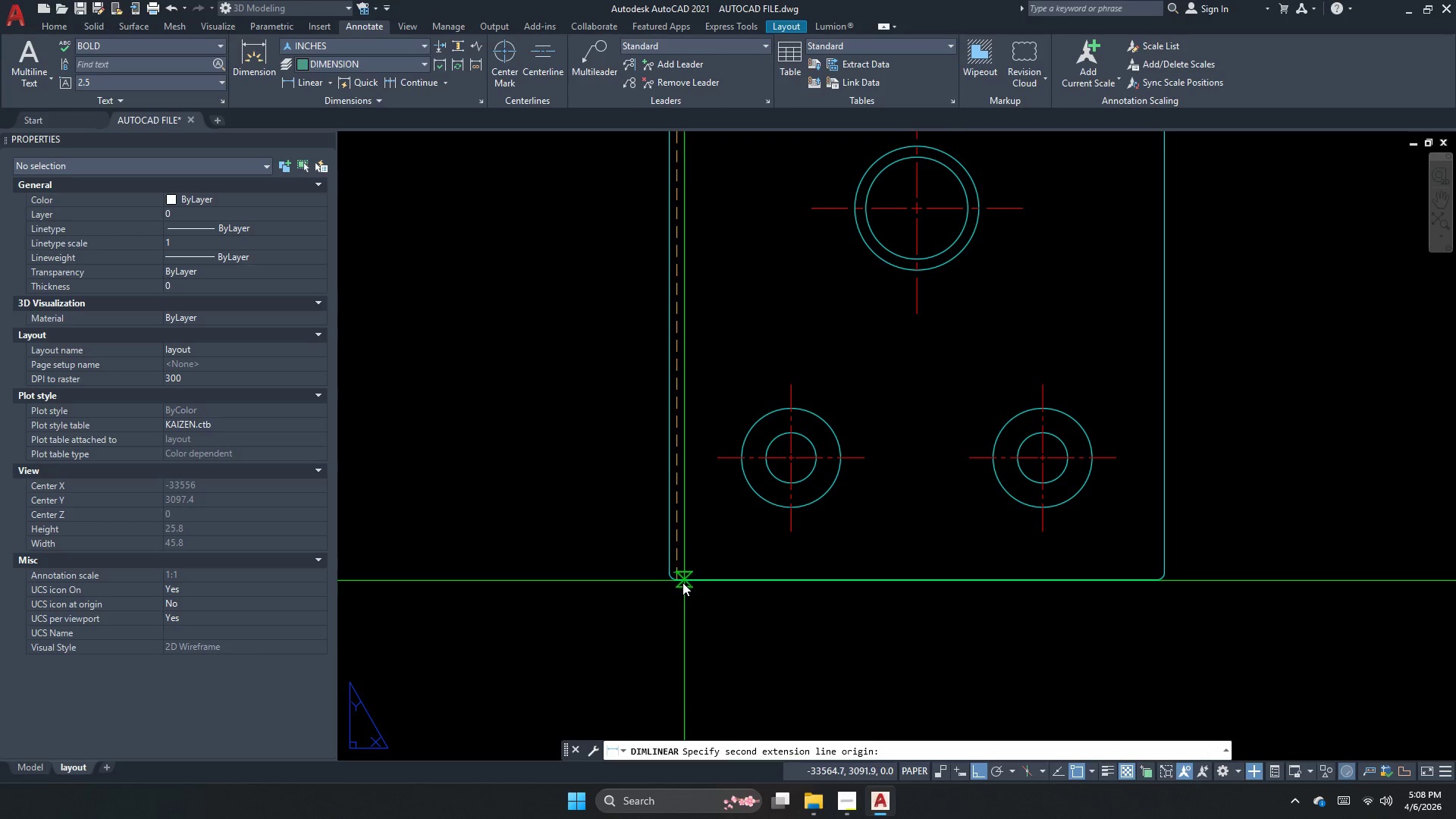 
left_click([681, 583])
 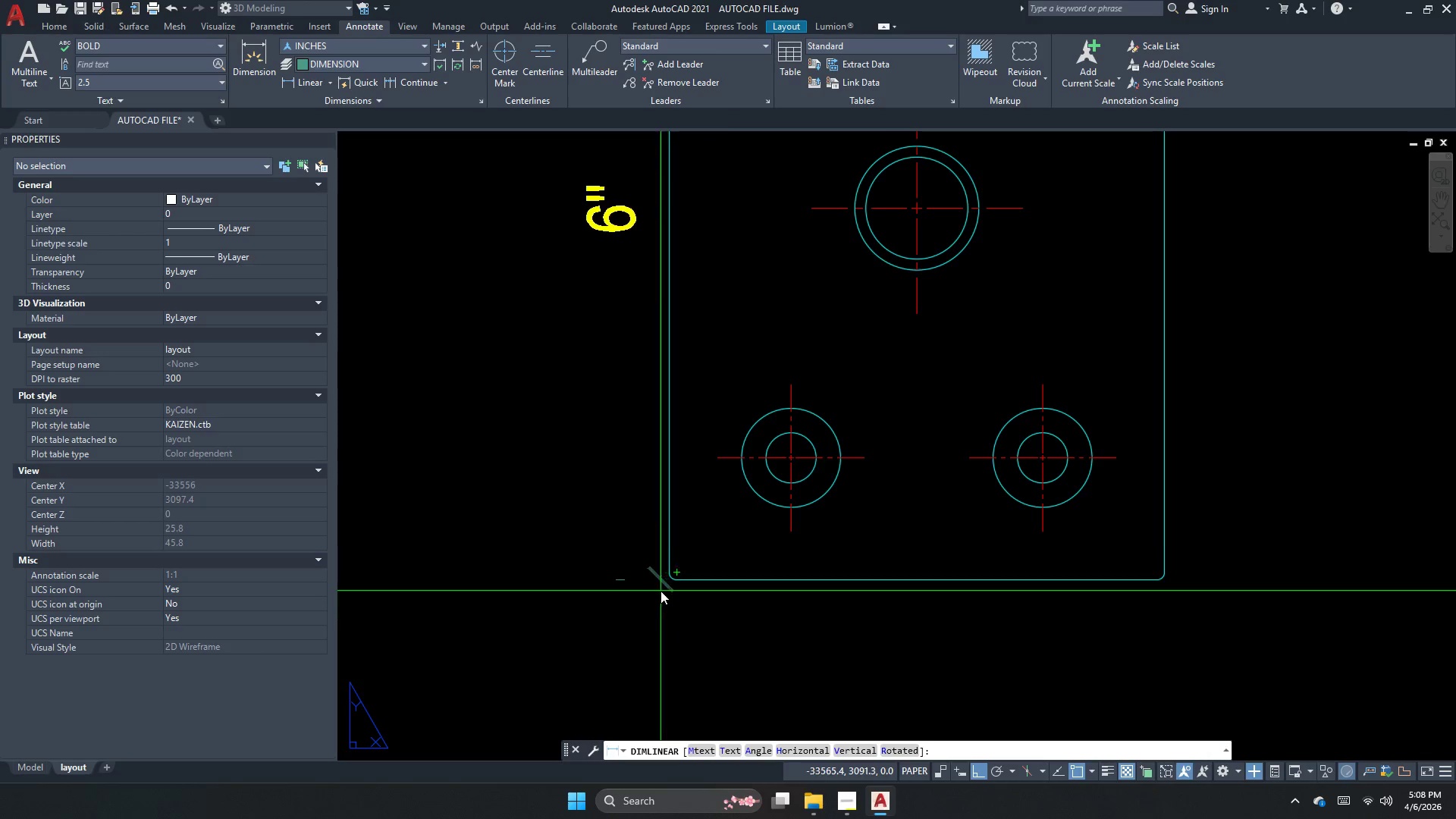 
scroll: coordinate [696, 668], scroll_direction: down, amount: 3.0
 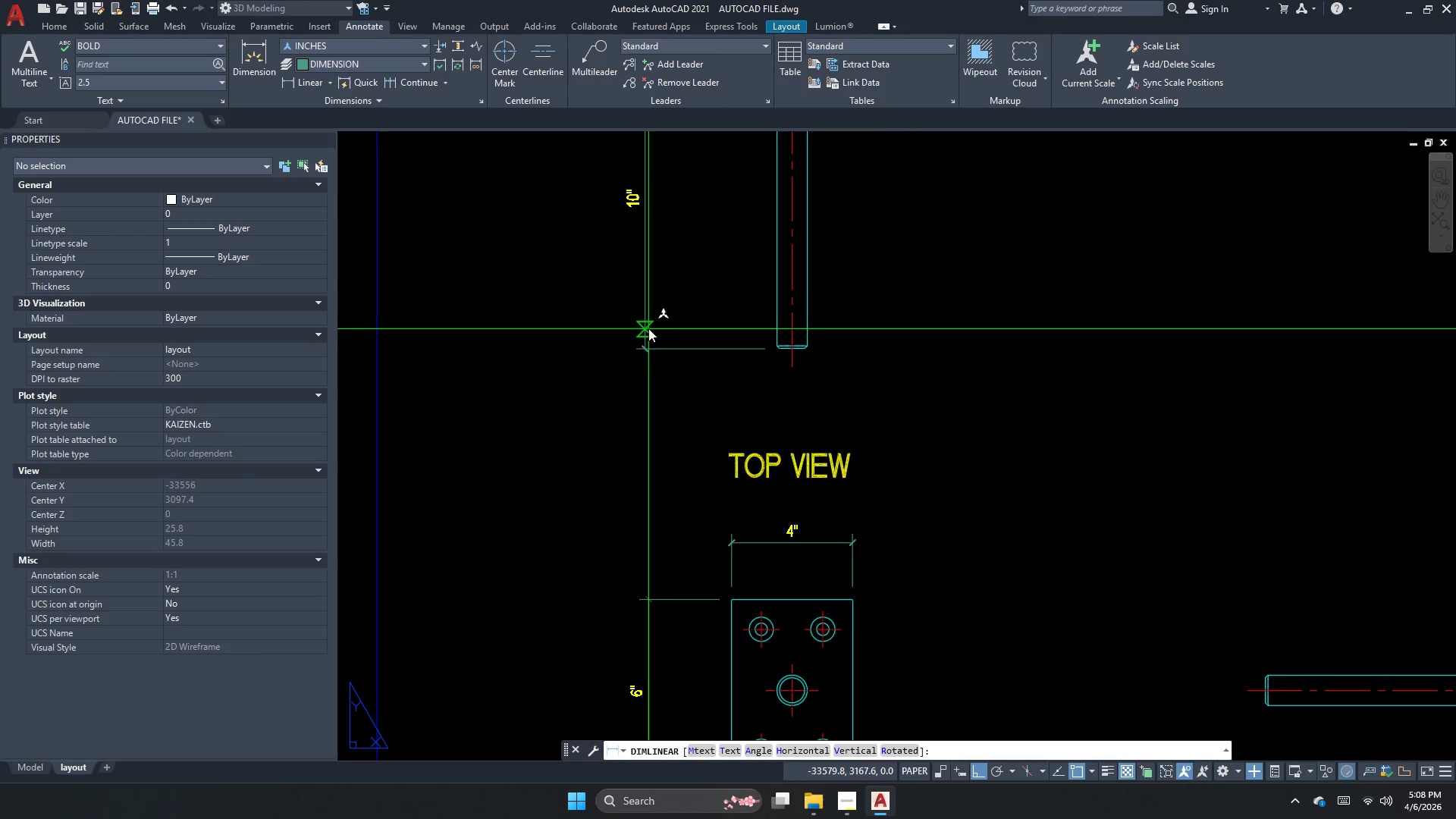 
left_click([648, 328])
 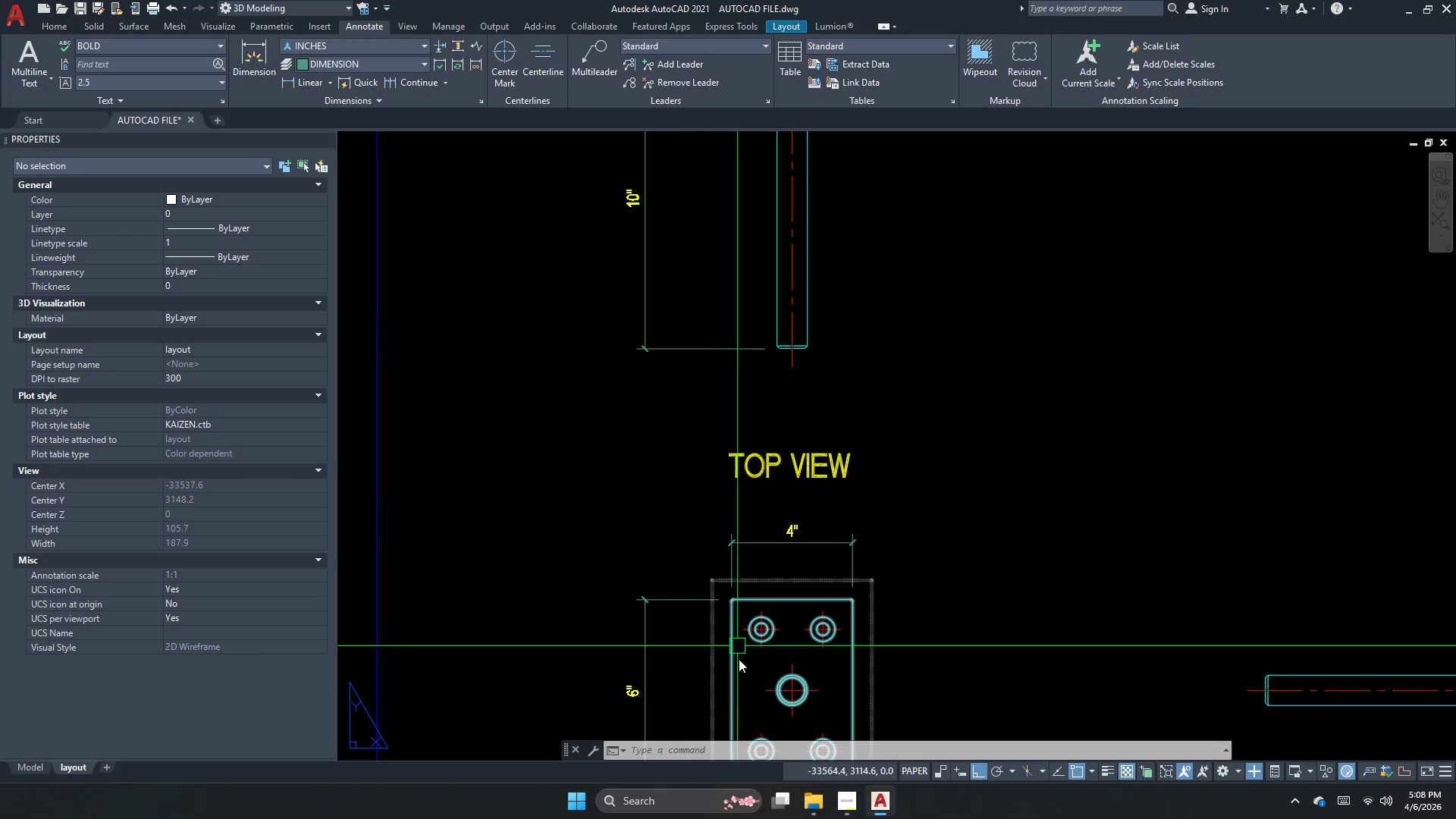 
key(Escape)
 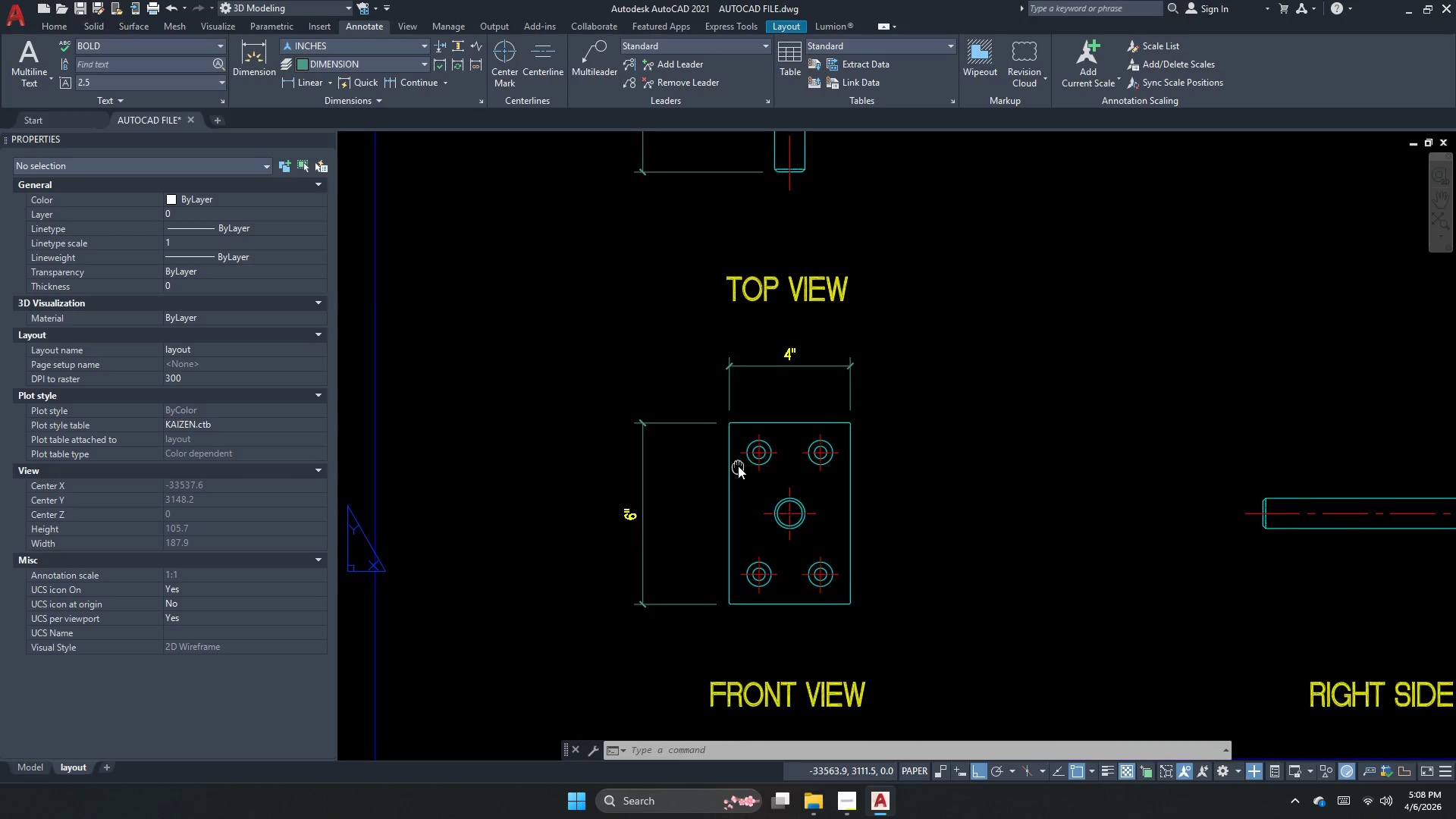 
key(Escape)
 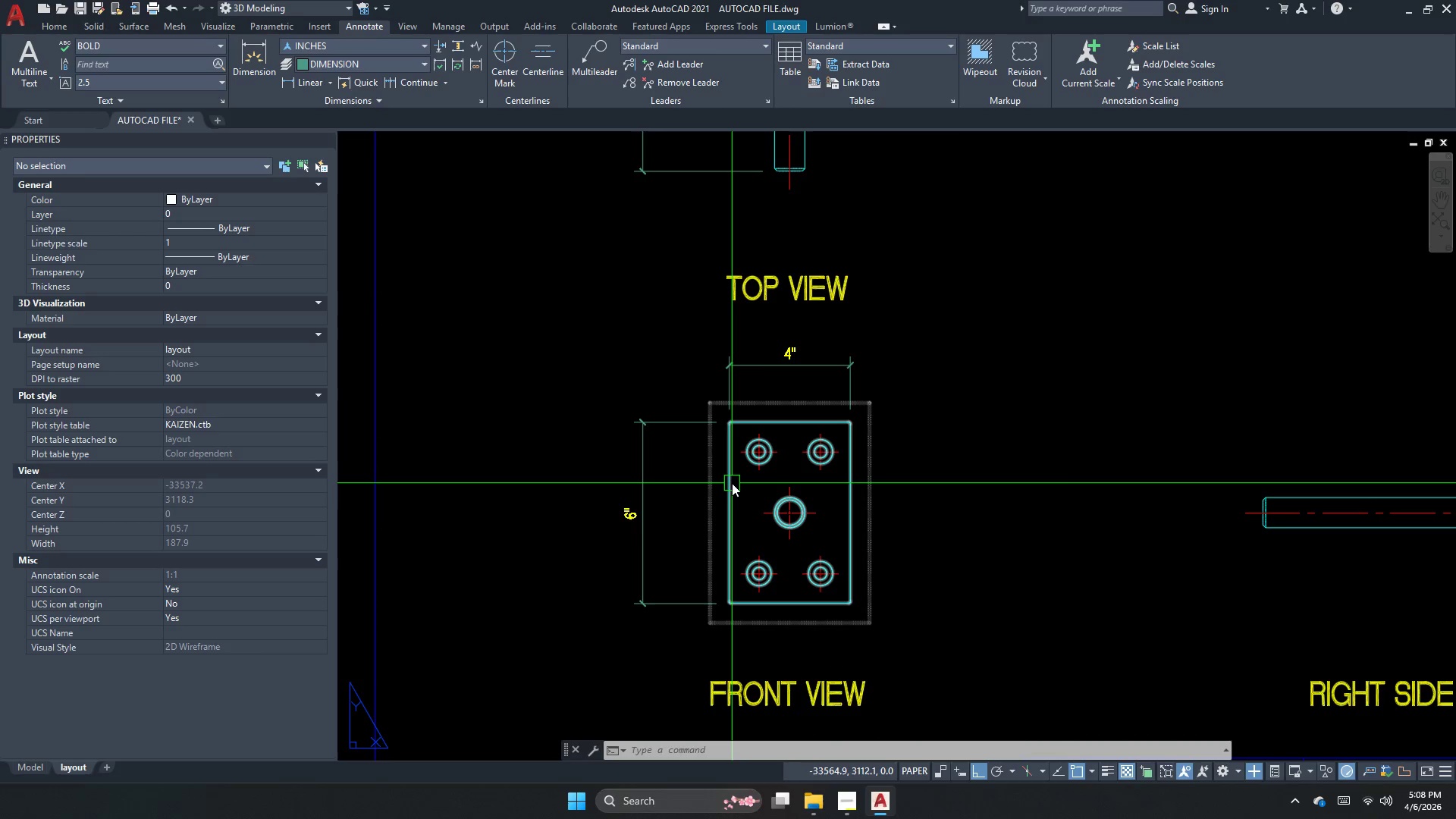 
key(Escape)
 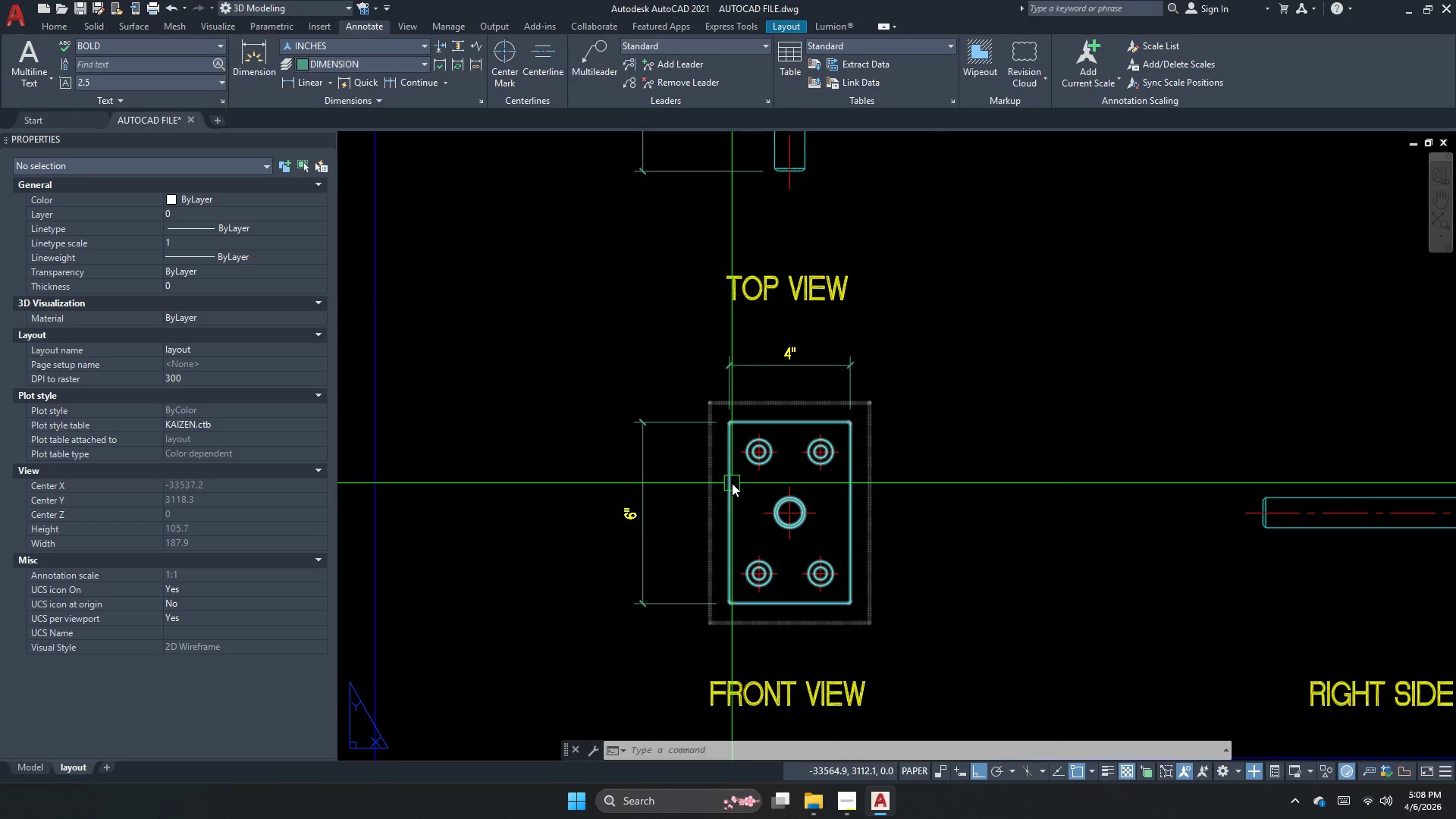 
key(Escape)
 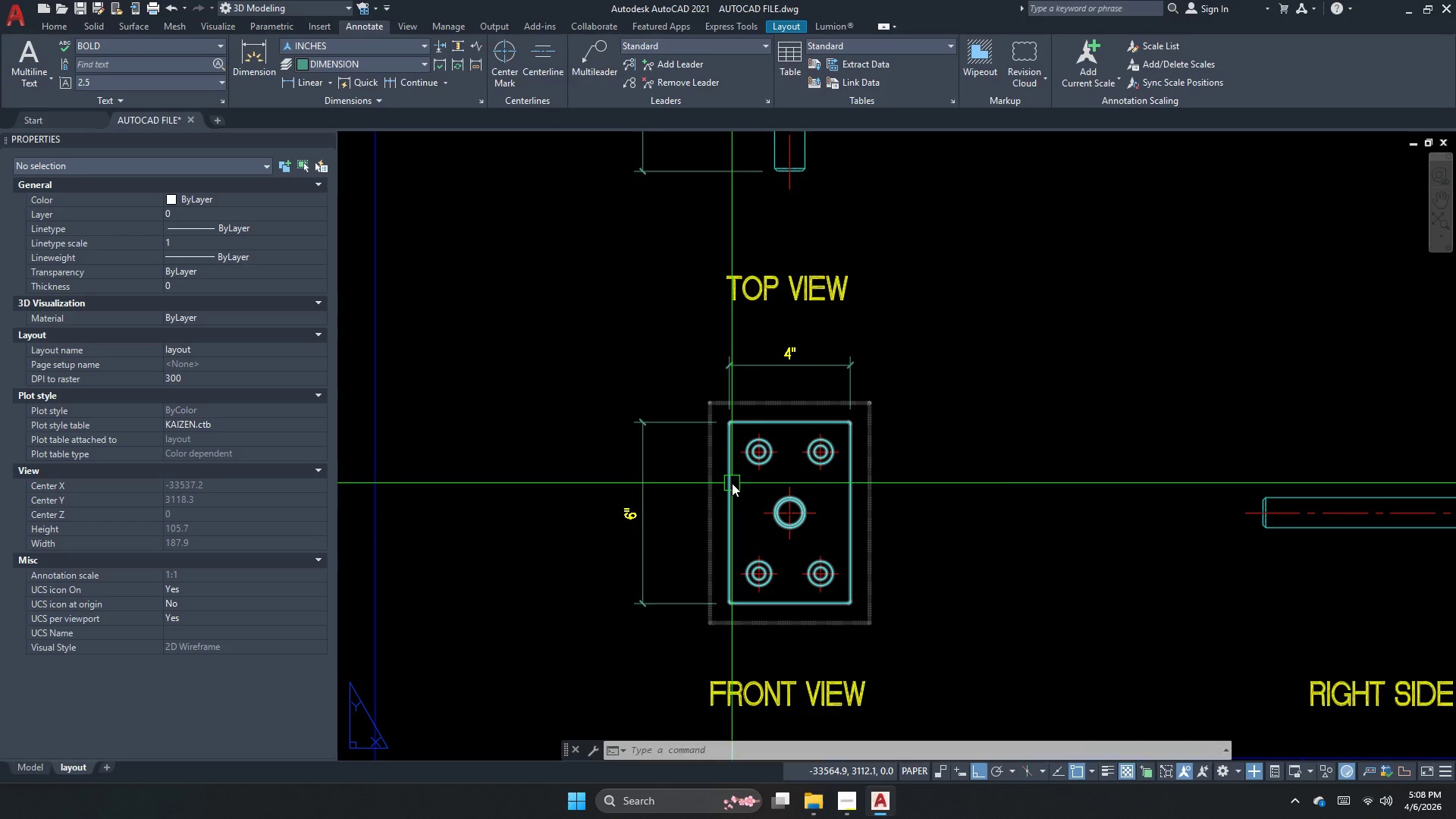 
key(D)
 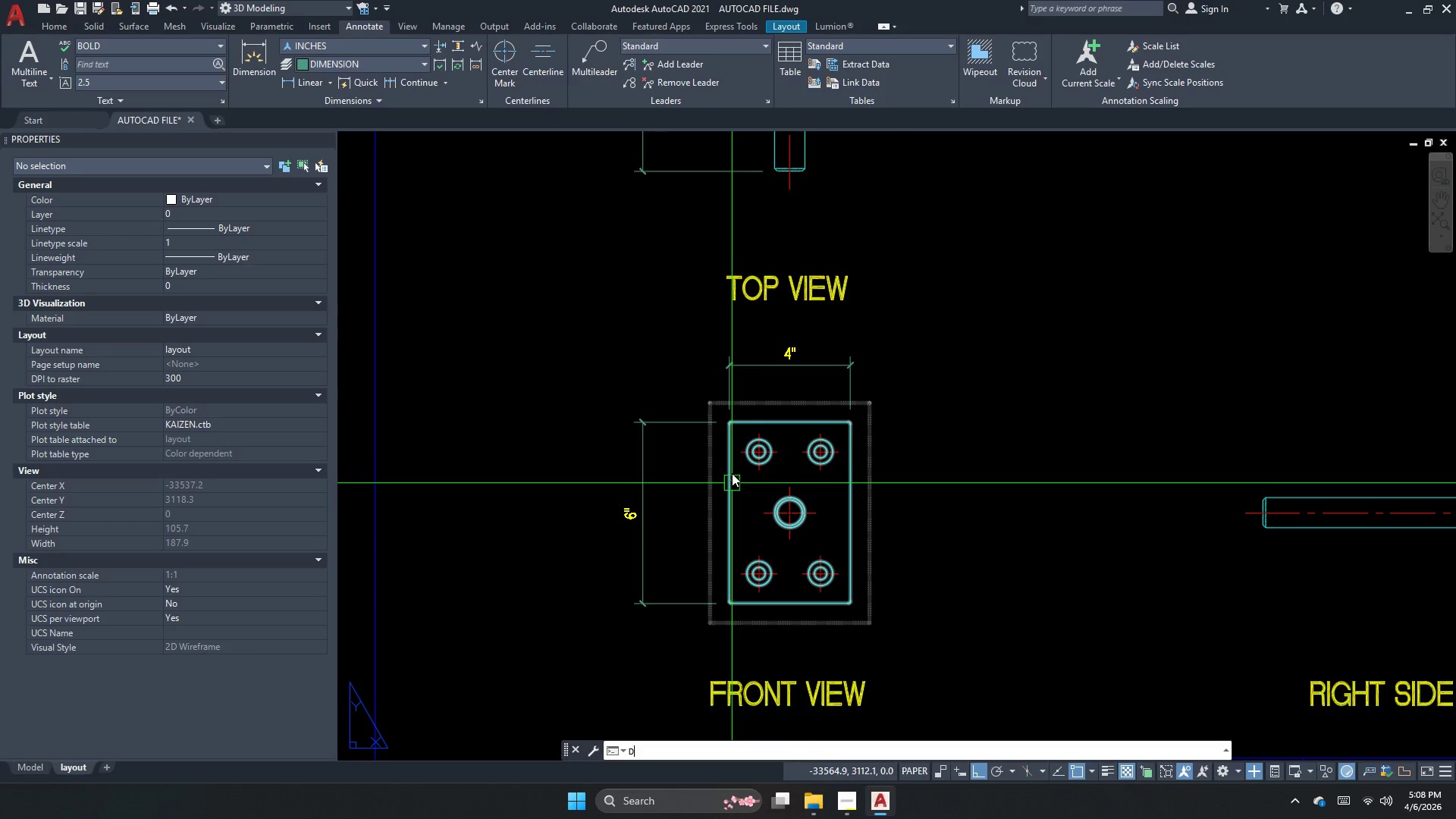 
type(li )
 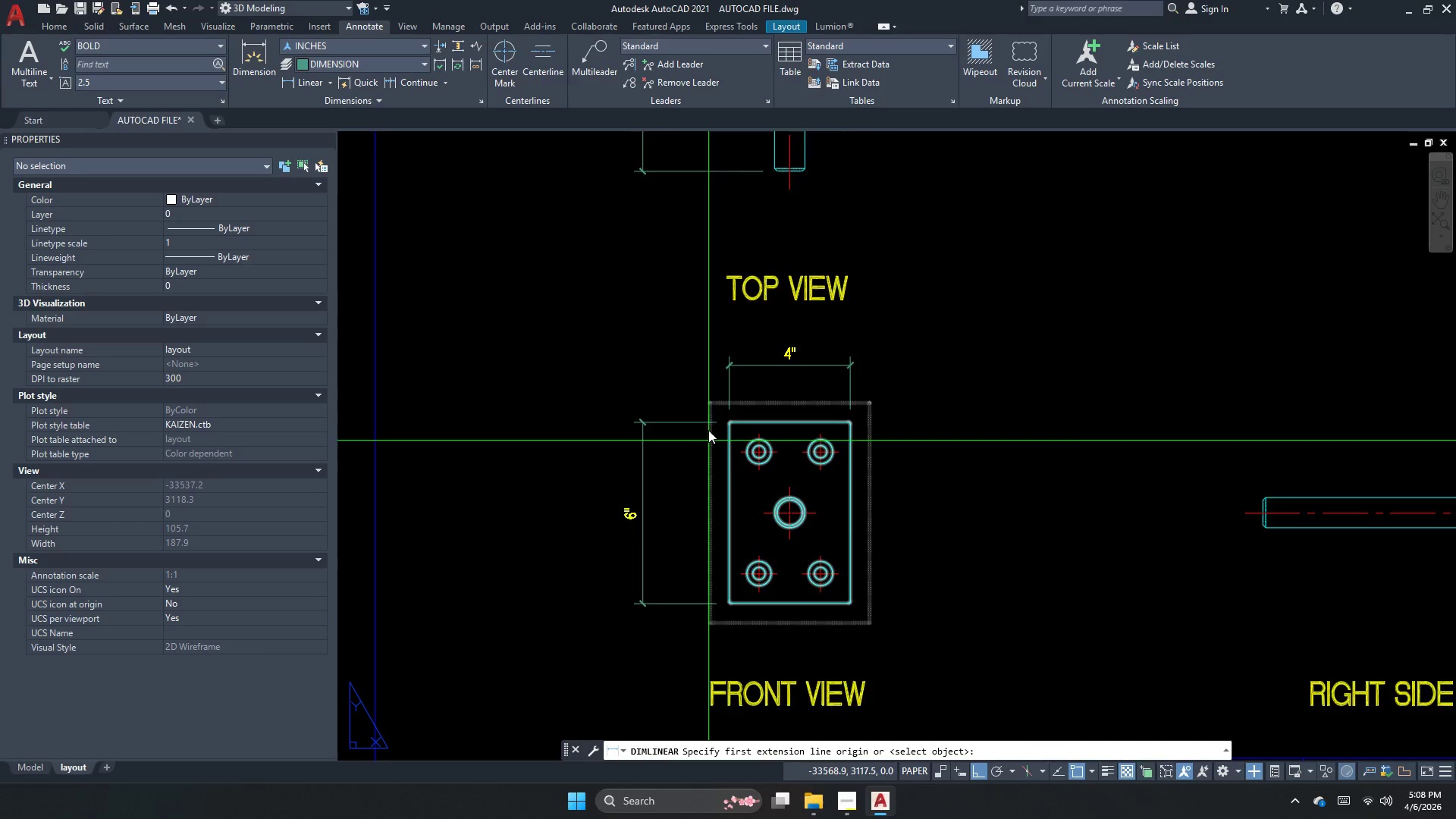 
scroll: coordinate [759, 425], scroll_direction: up, amount: 3.0
 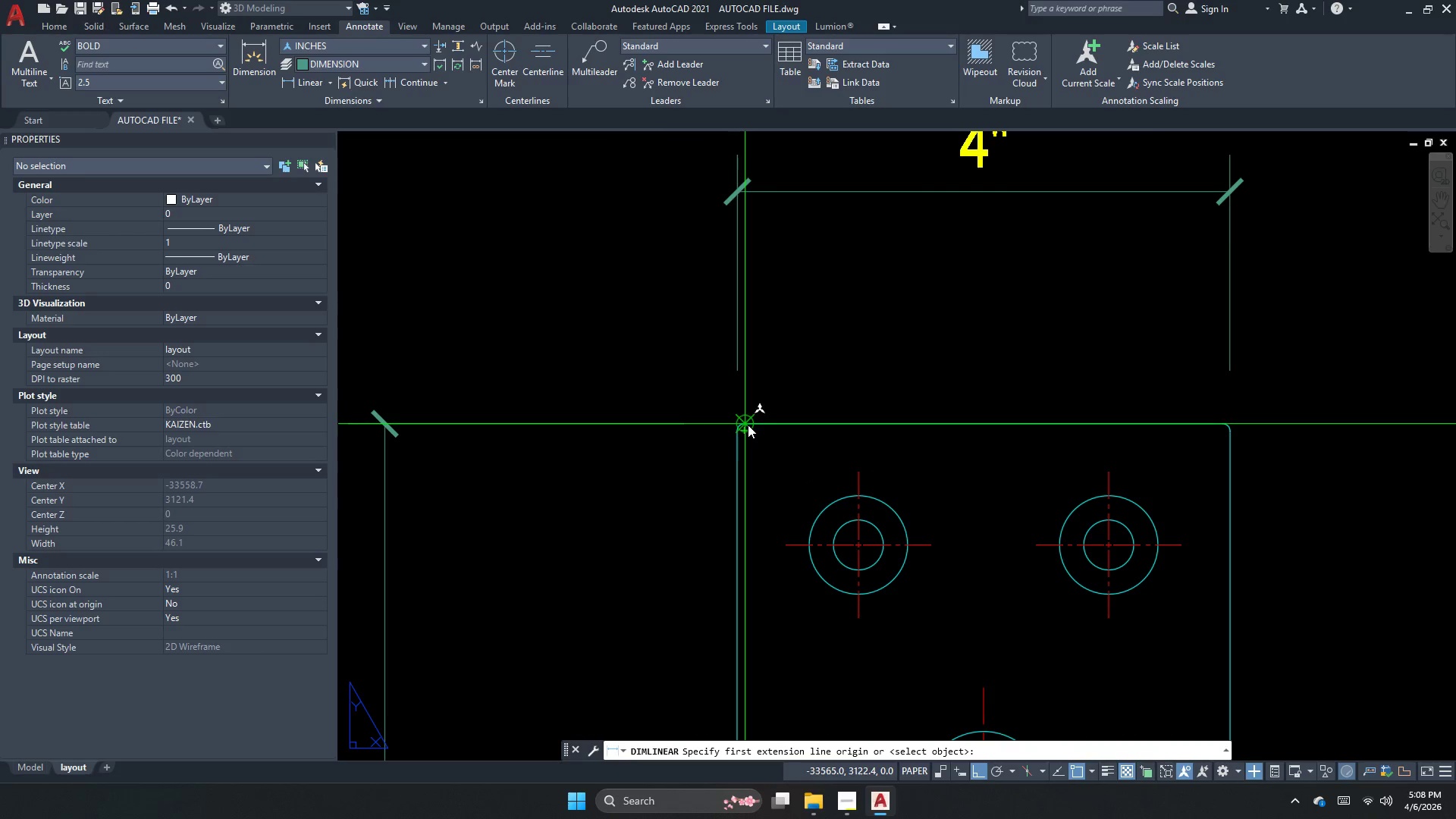 
left_click([748, 425])
 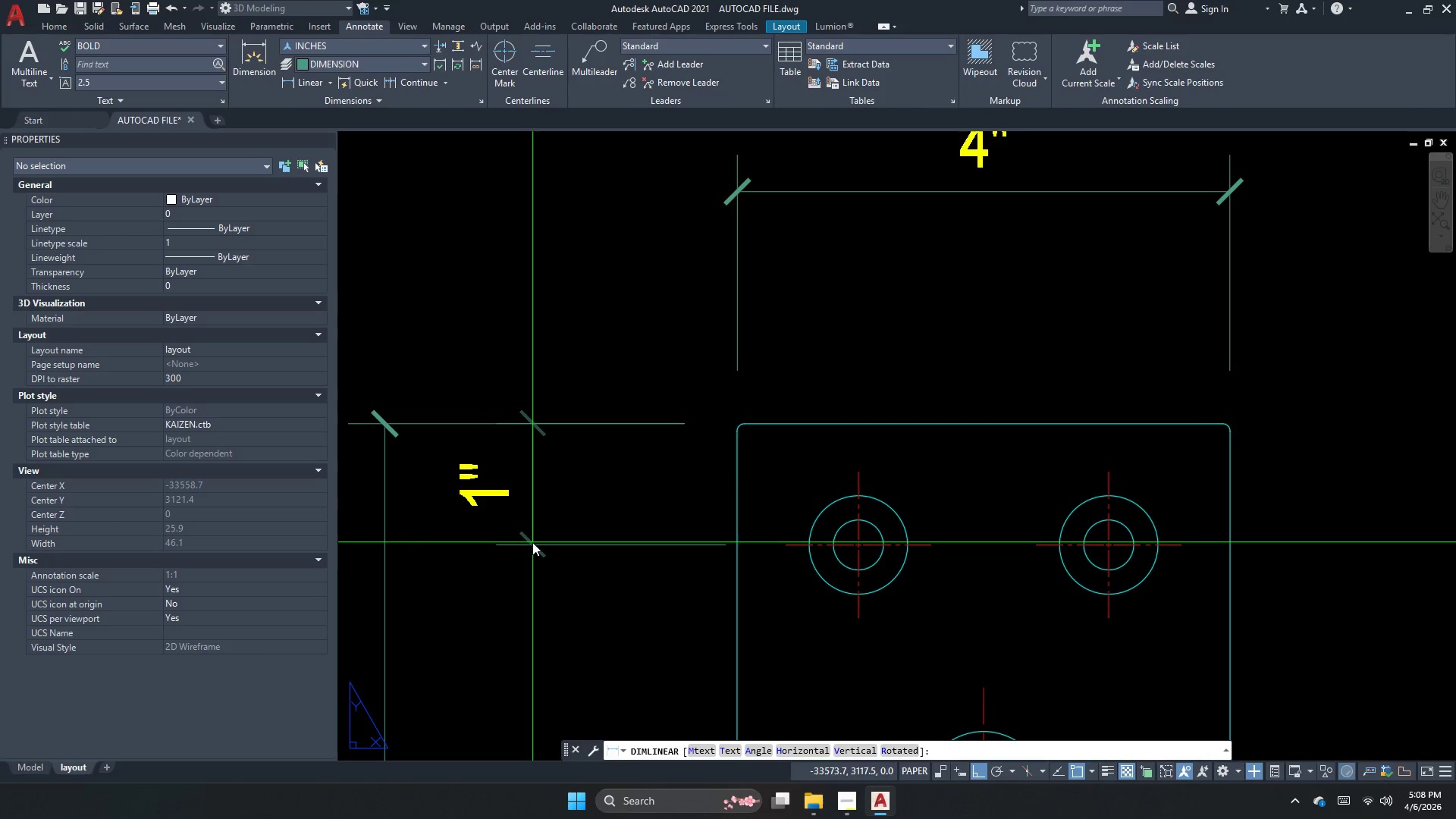 
key(Escape)
 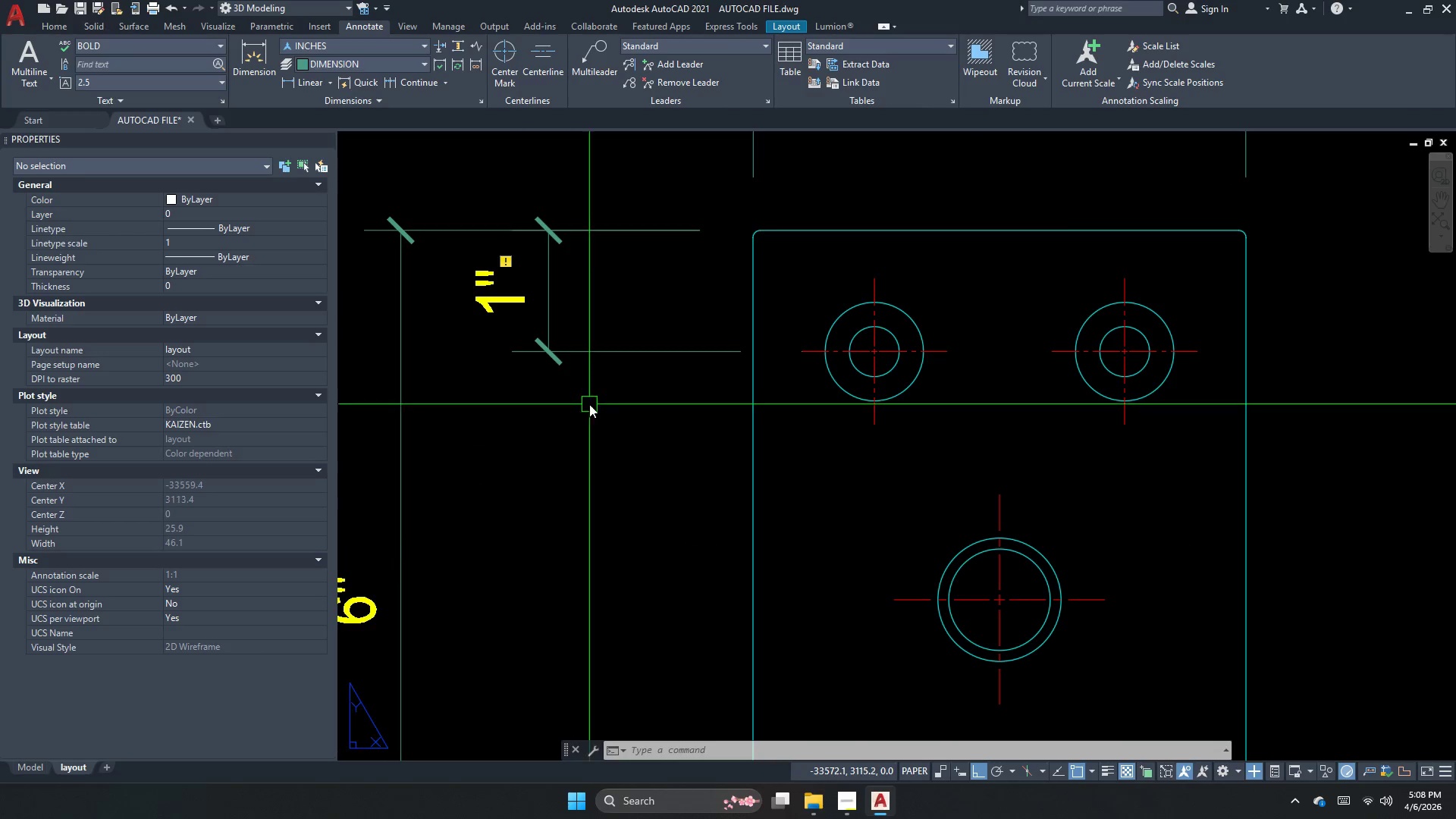 
key(Escape)
 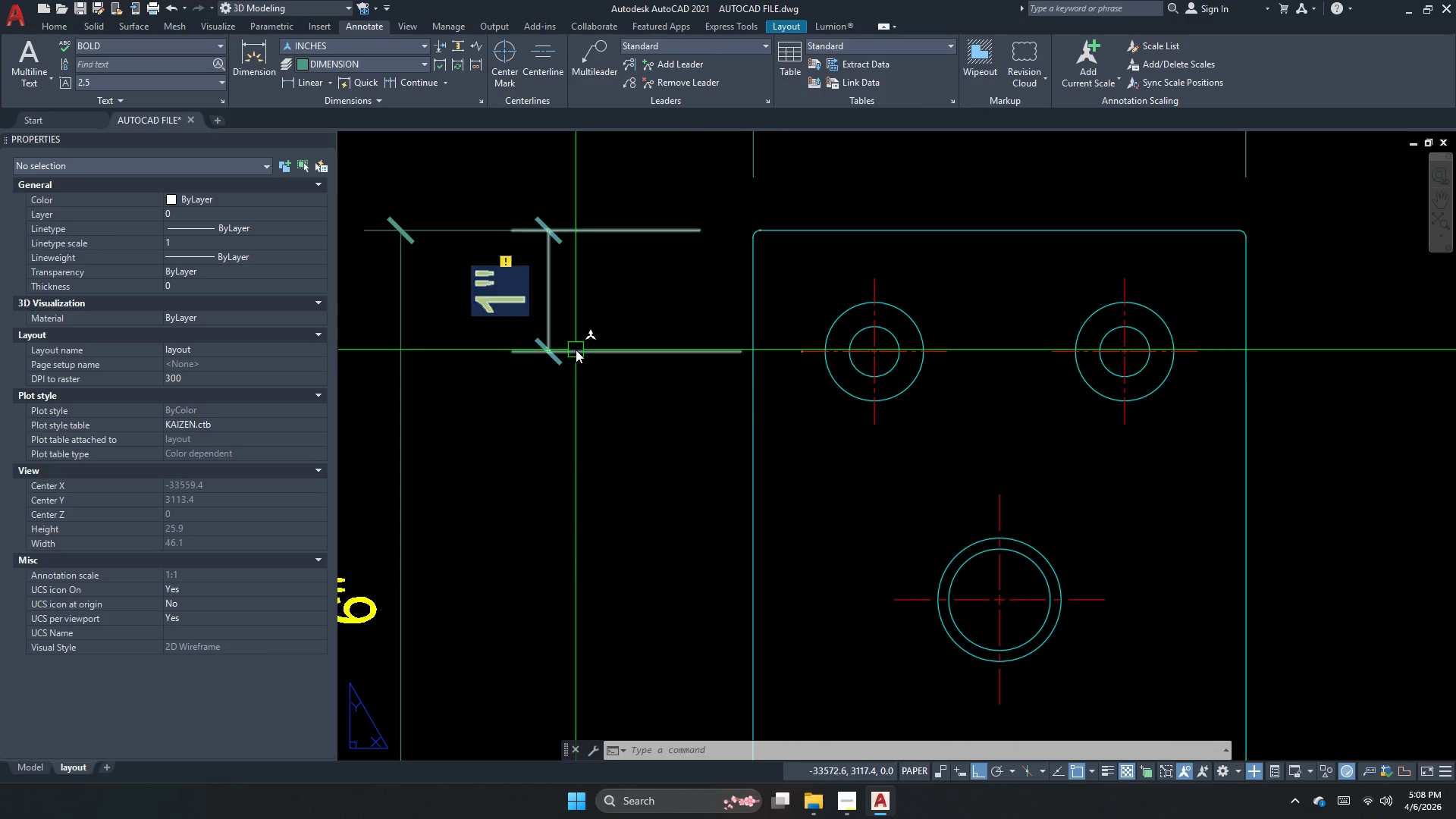 
left_click([576, 350])
 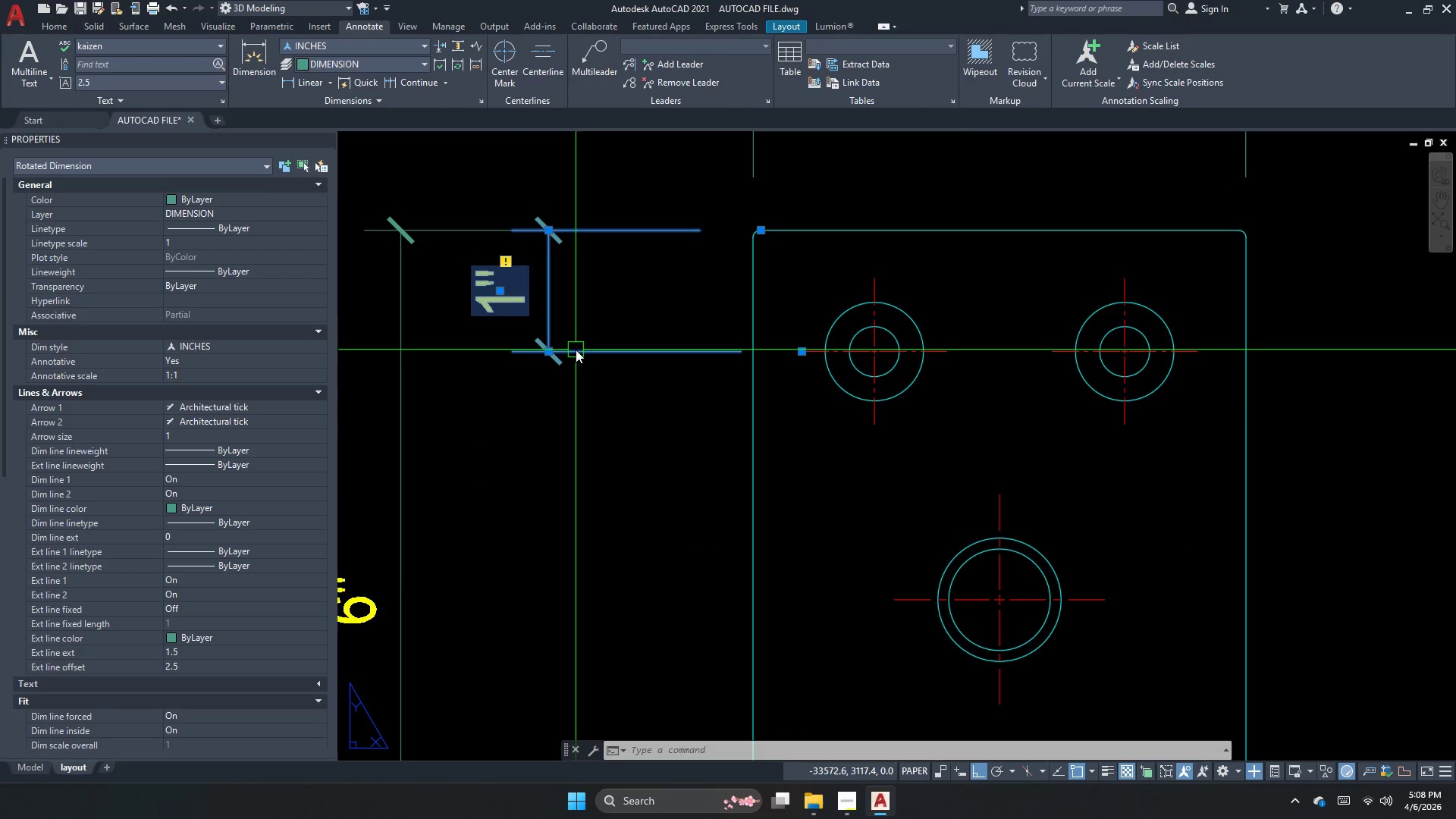 
key(Escape)
 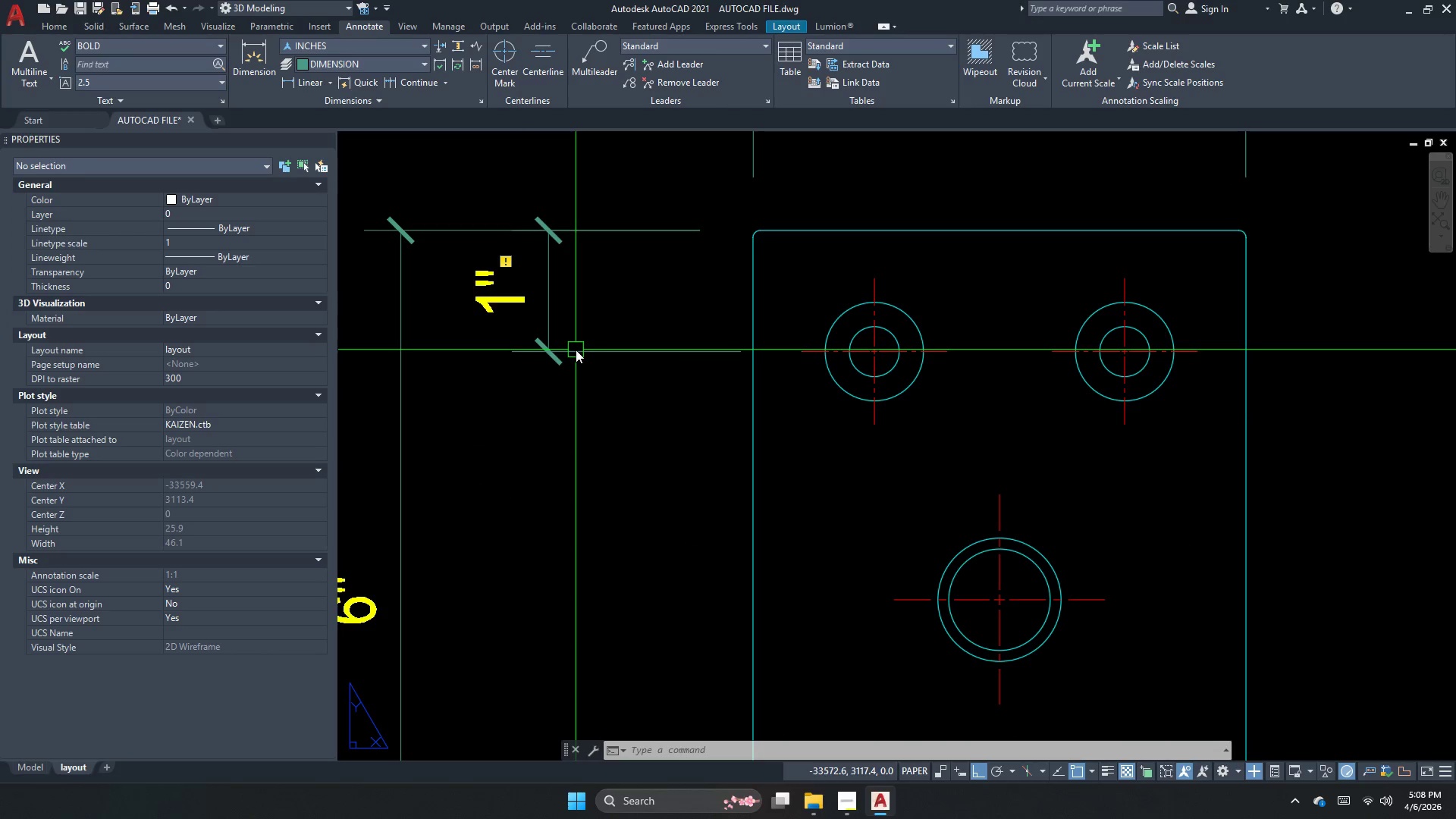 
key(D)
 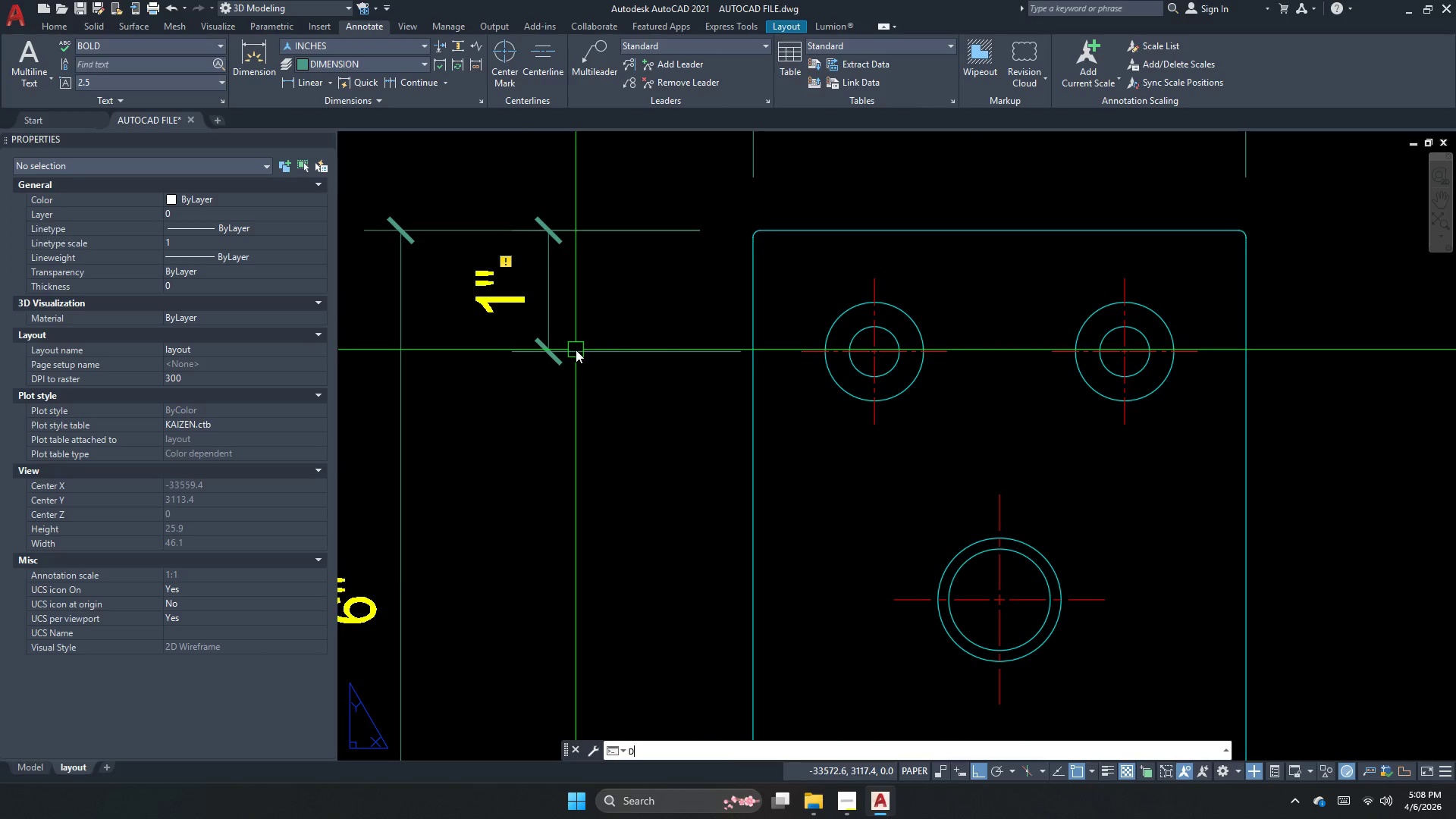 
key(Space)
 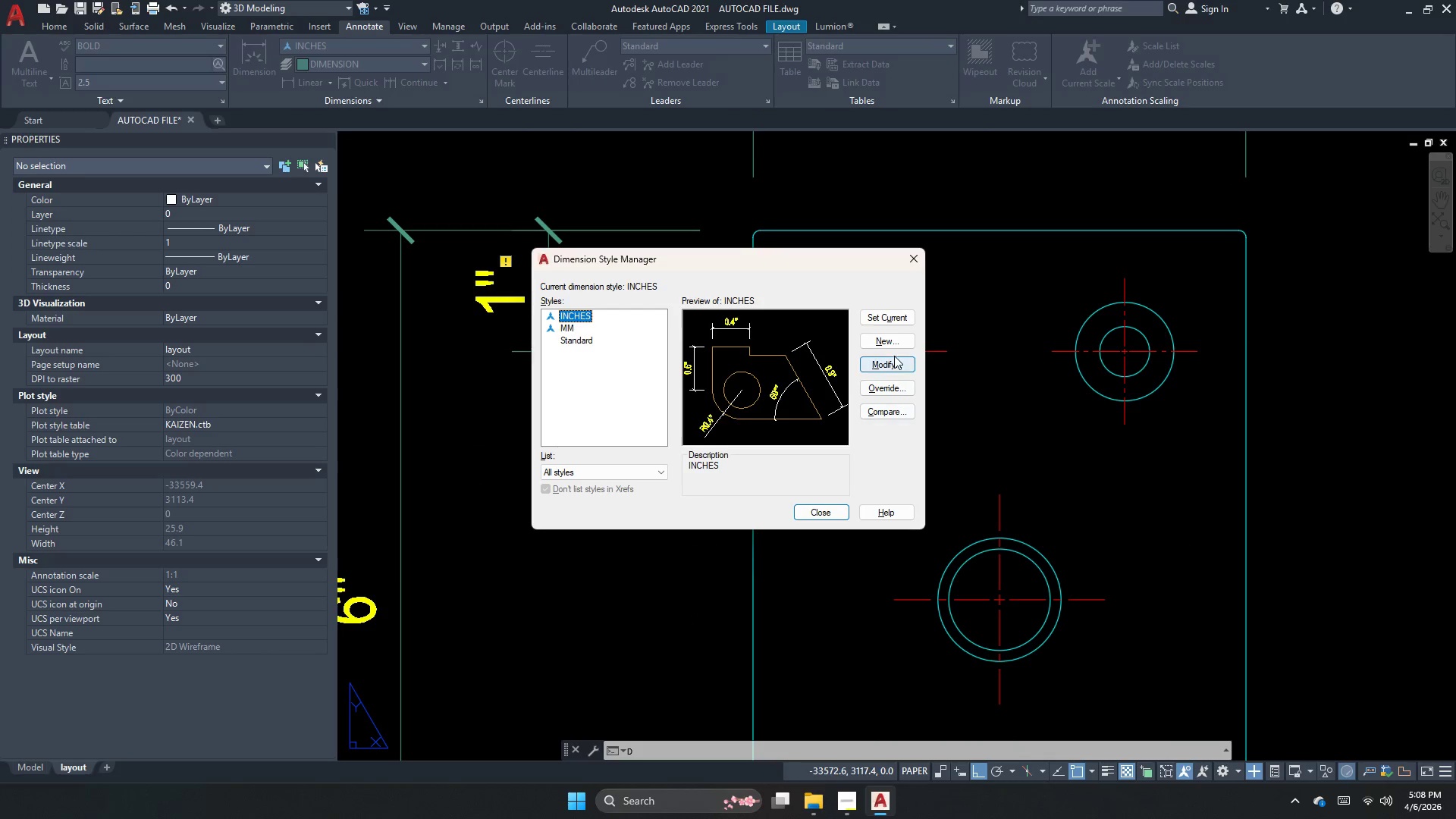 
left_click([886, 369])
 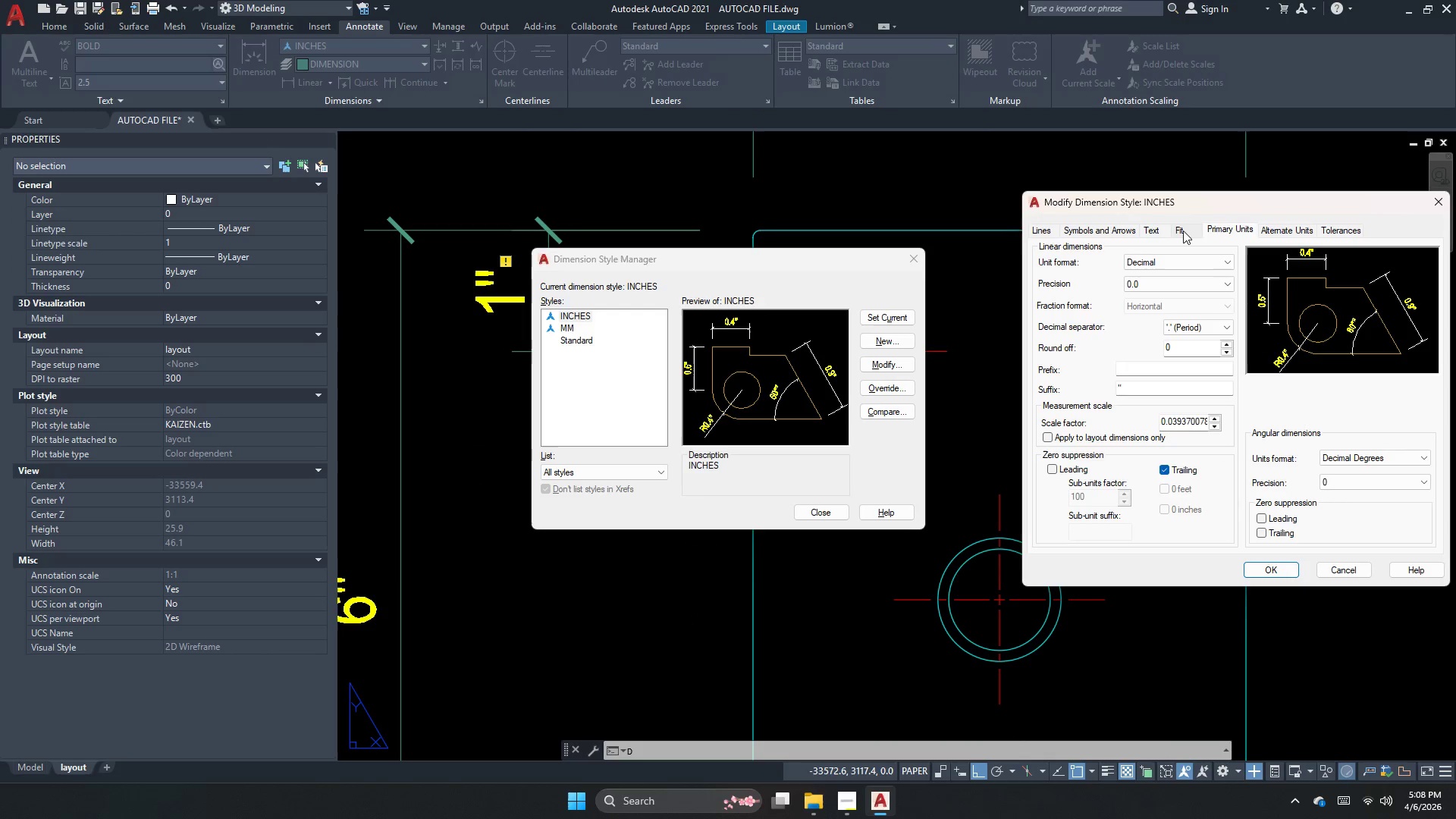 
left_click([1167, 227])
 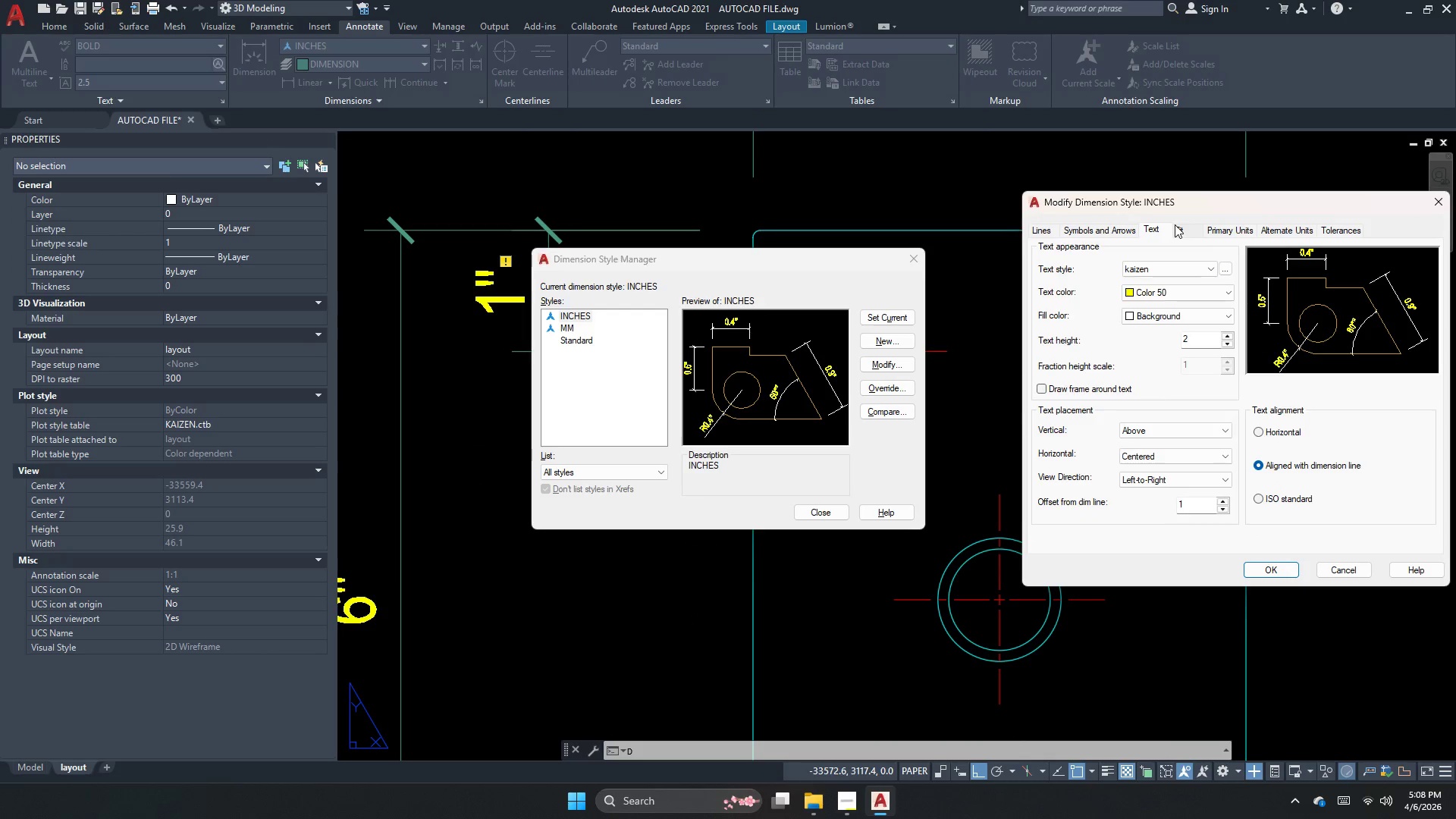 
left_click([1175, 224])
 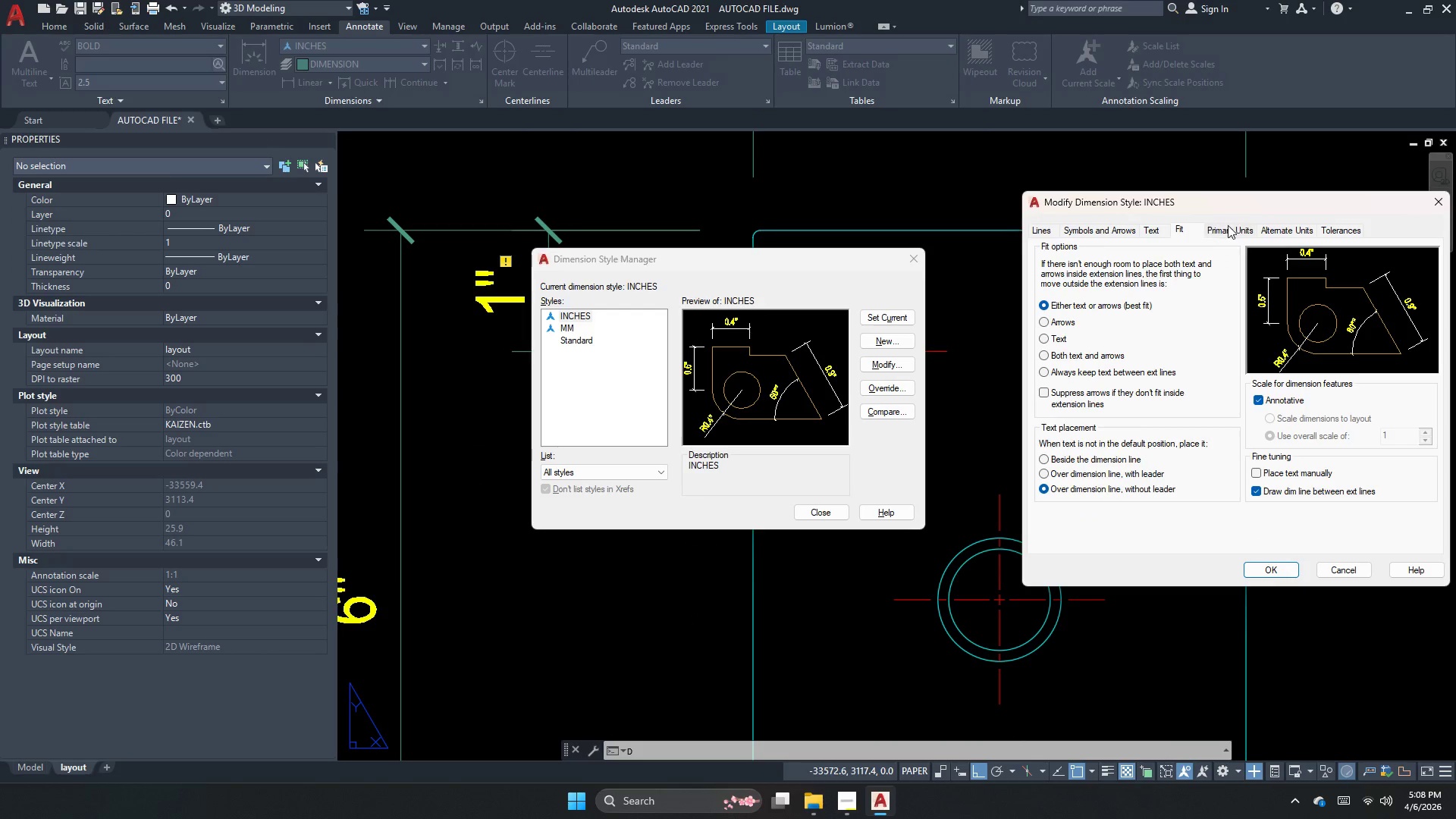 
left_click([1228, 225])
 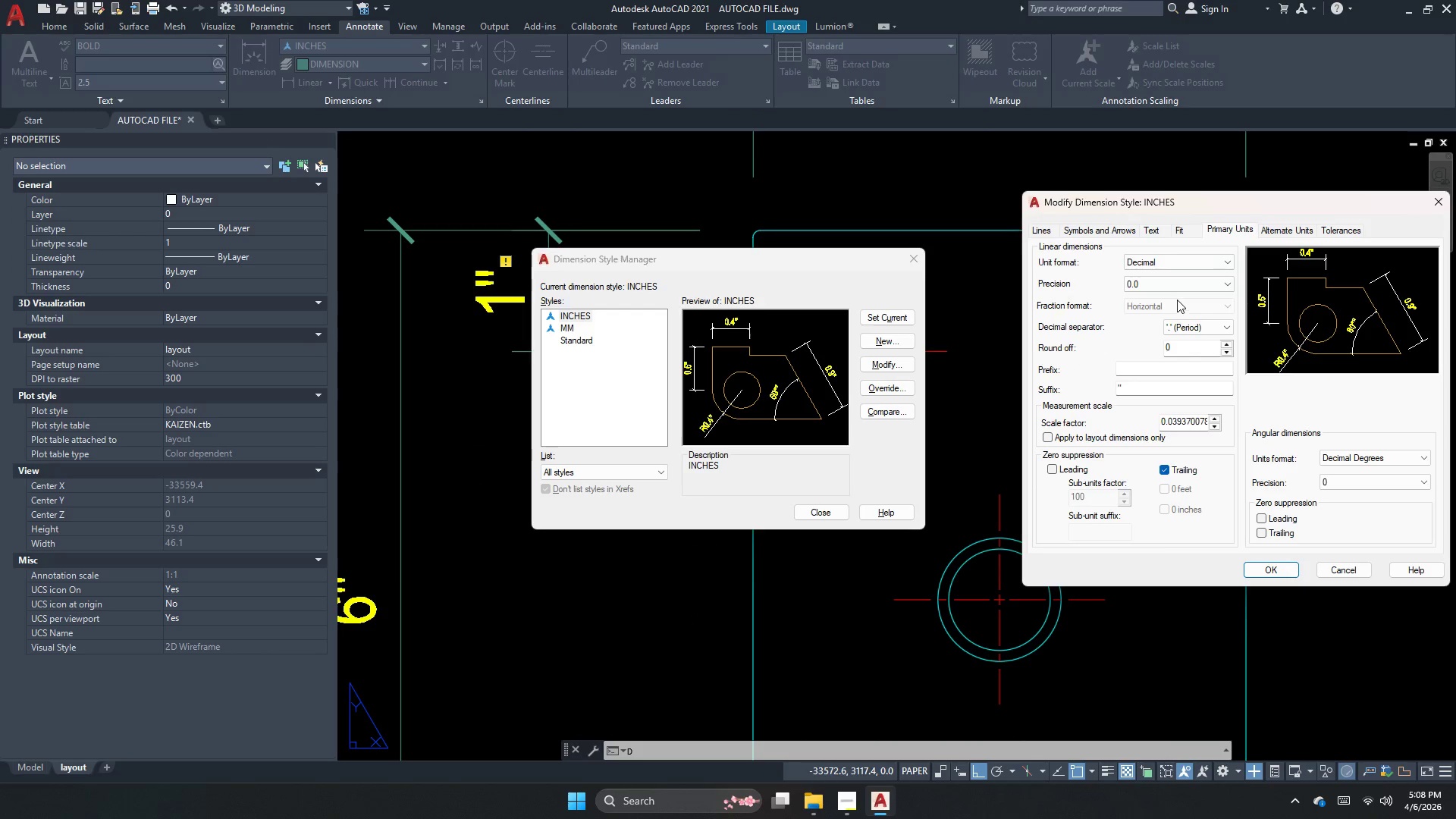 
left_click([1178, 278])
 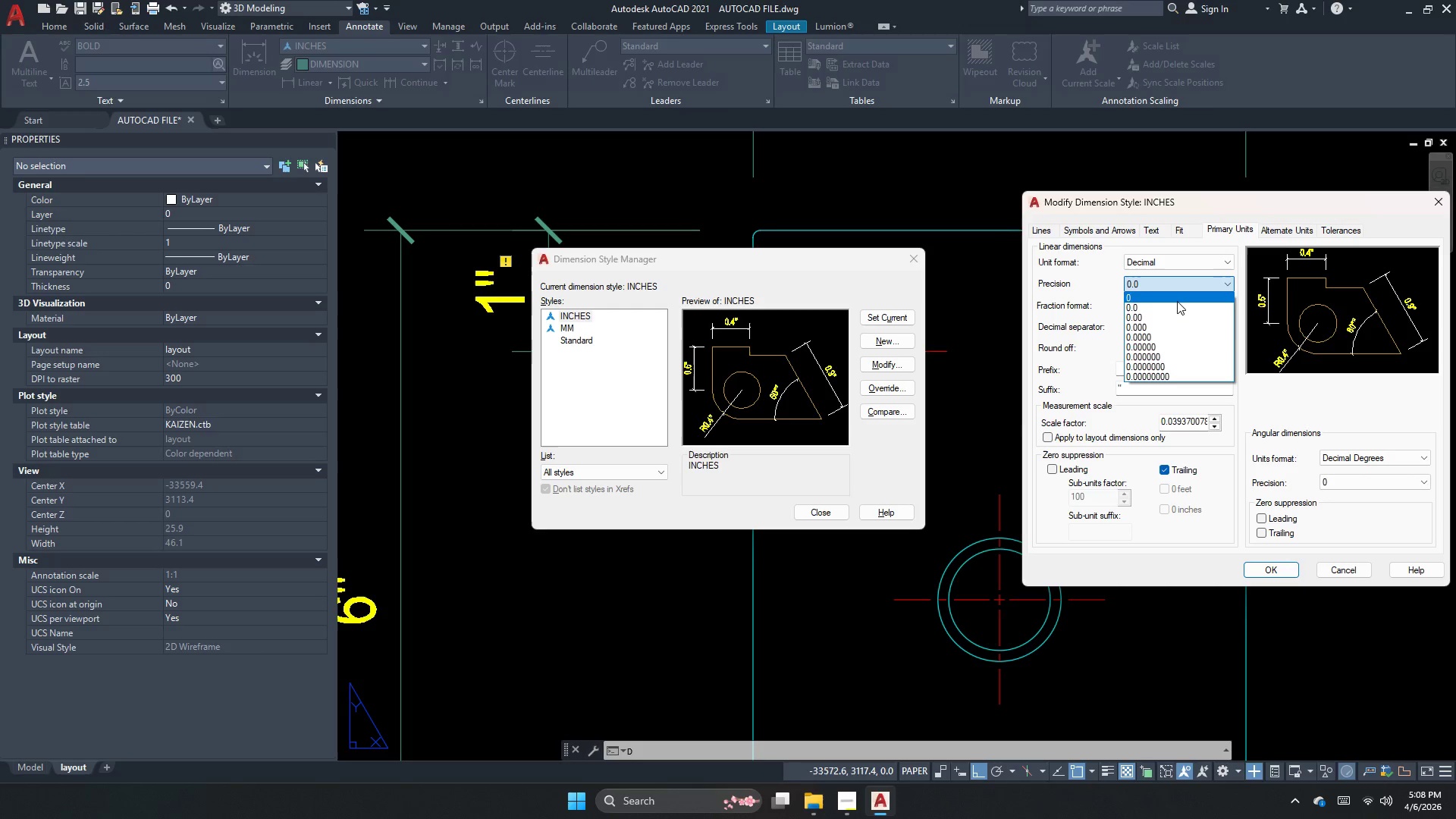 
left_click([1166, 320])
 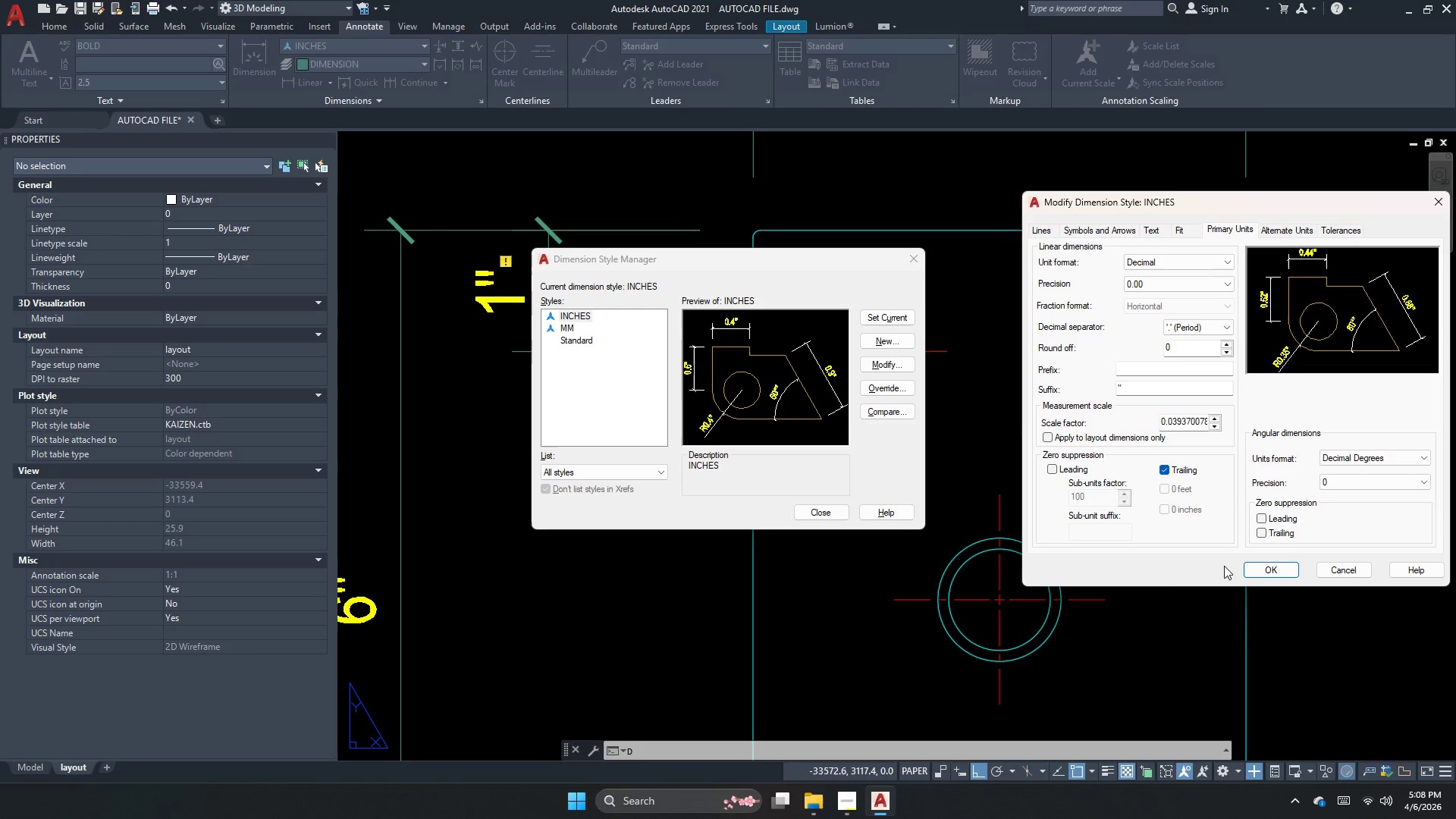 
left_click([1262, 576])
 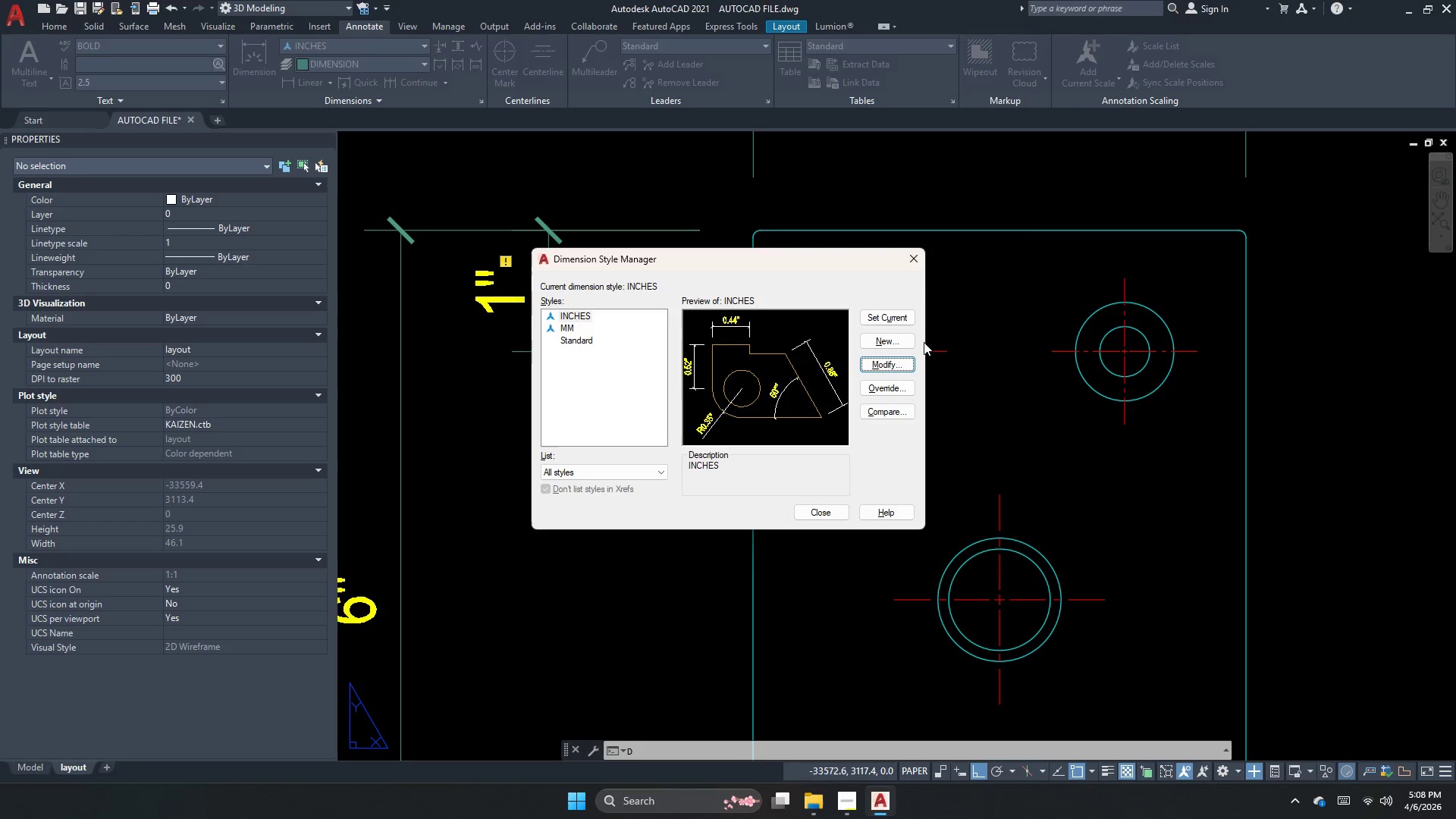 
left_click([888, 312])
 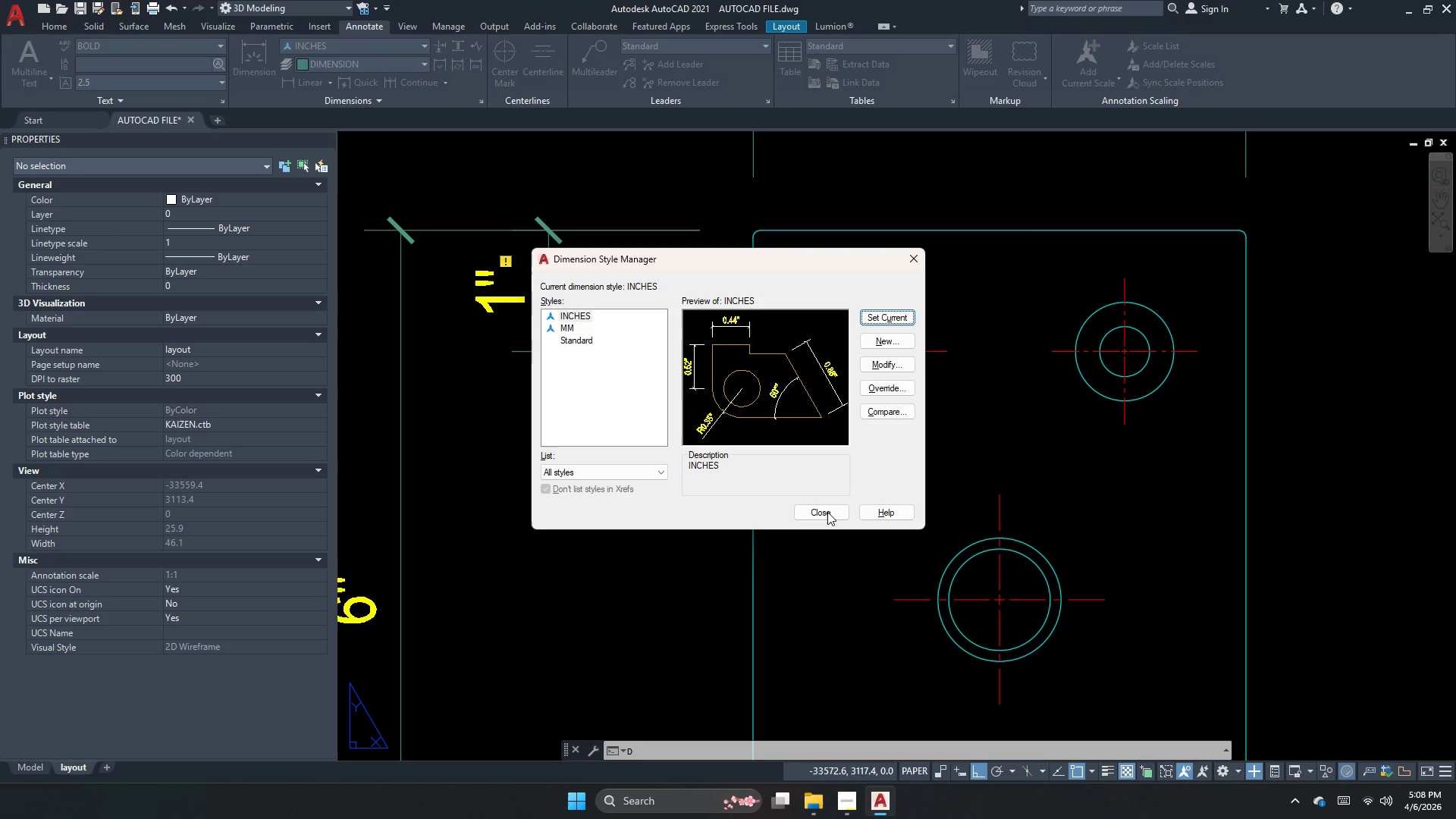 
left_click([824, 512])
 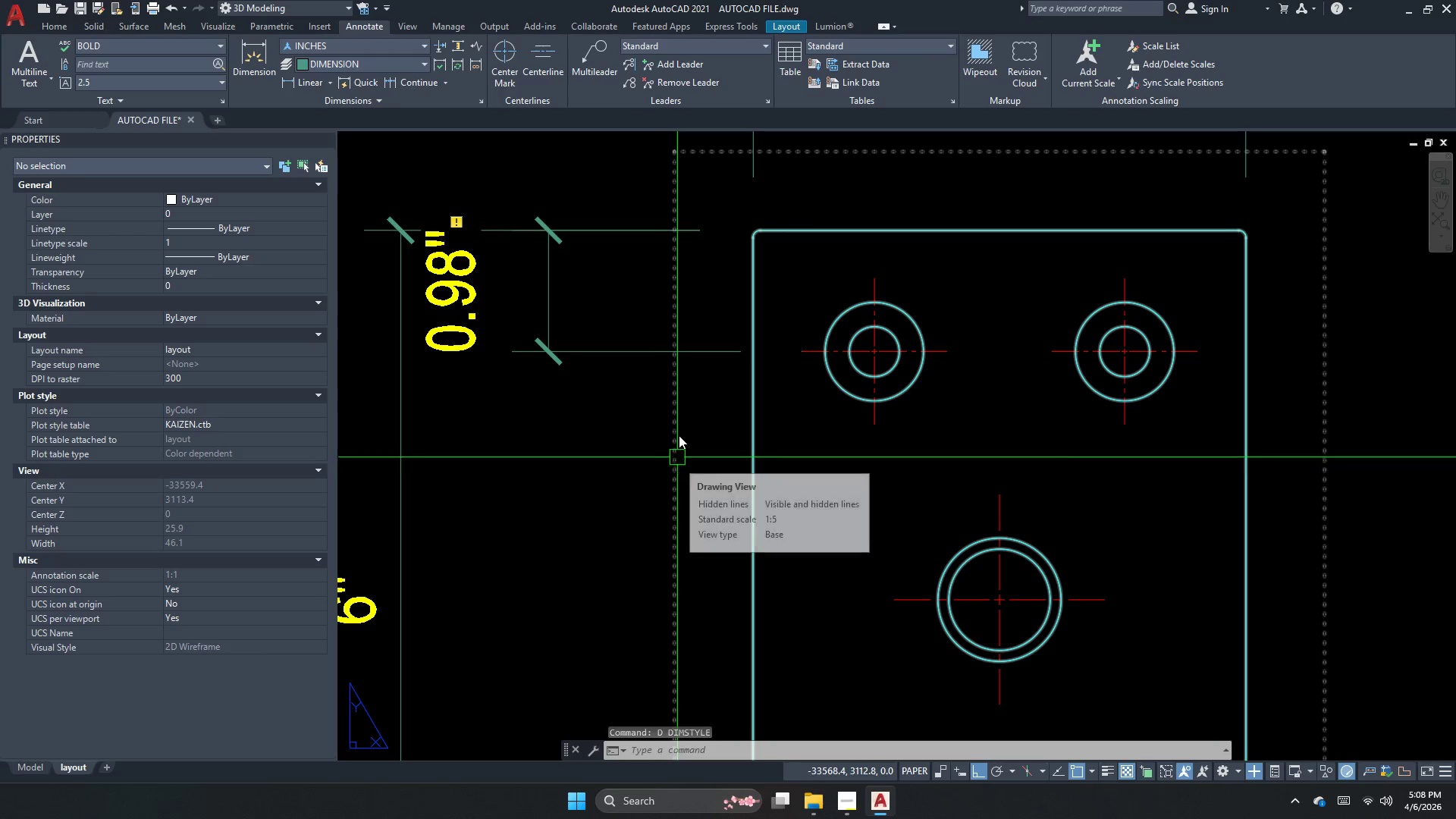 
scroll: coordinate [679, 447], scroll_direction: down, amount: 1.0
 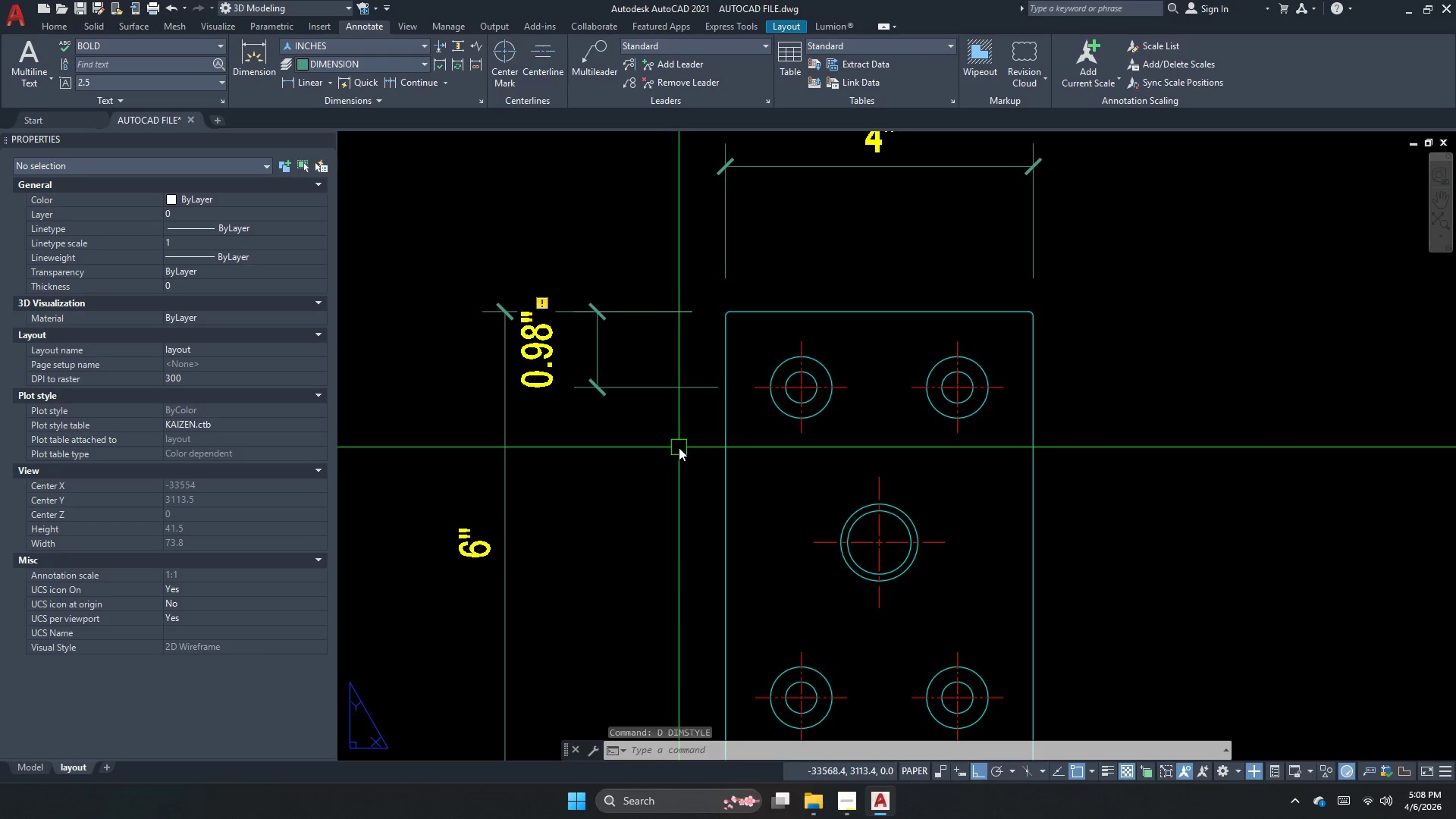 
key(D)
 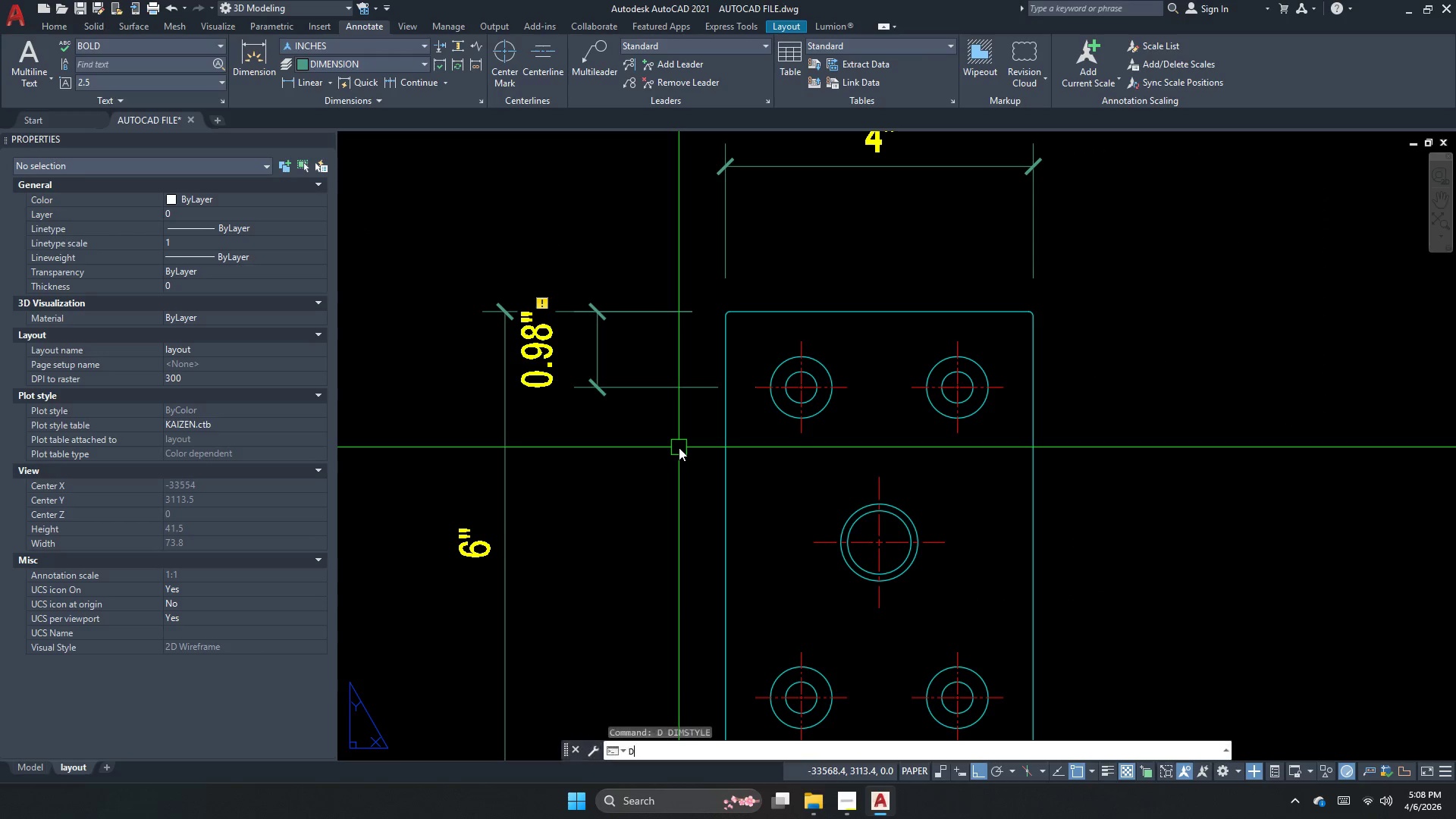 
key(Space)
 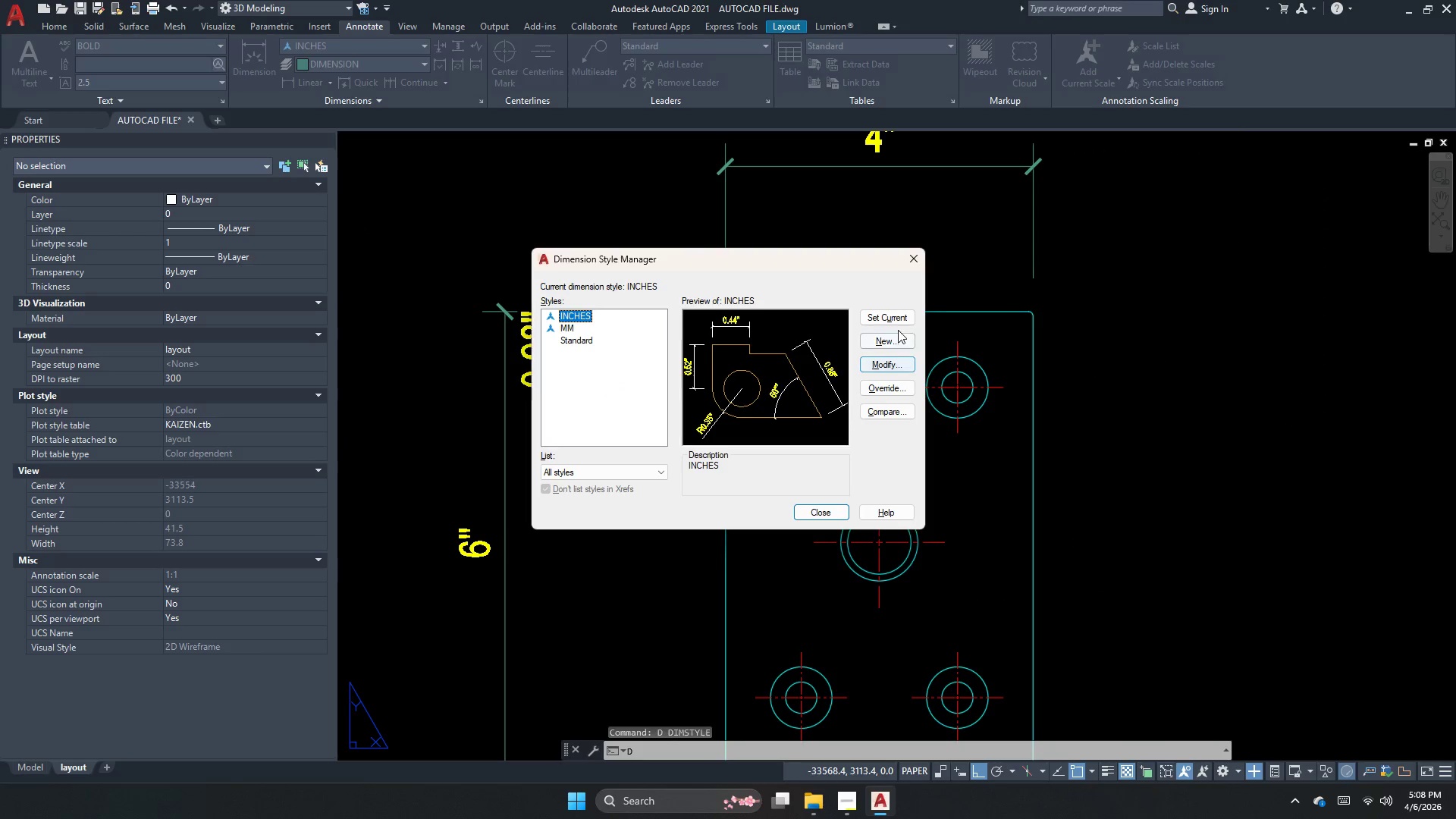 
left_click([873, 366])
 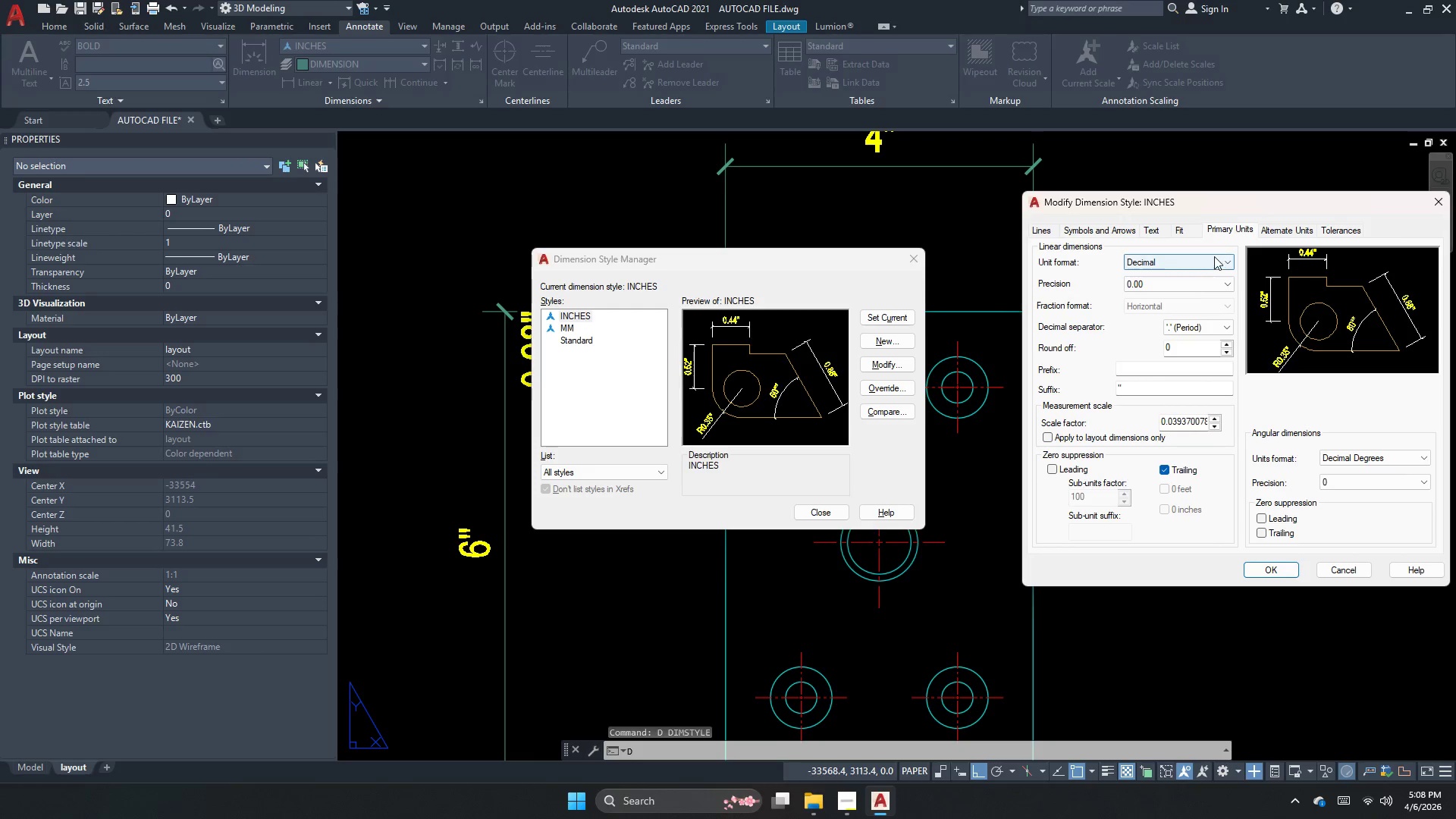 
left_click([1203, 285])
 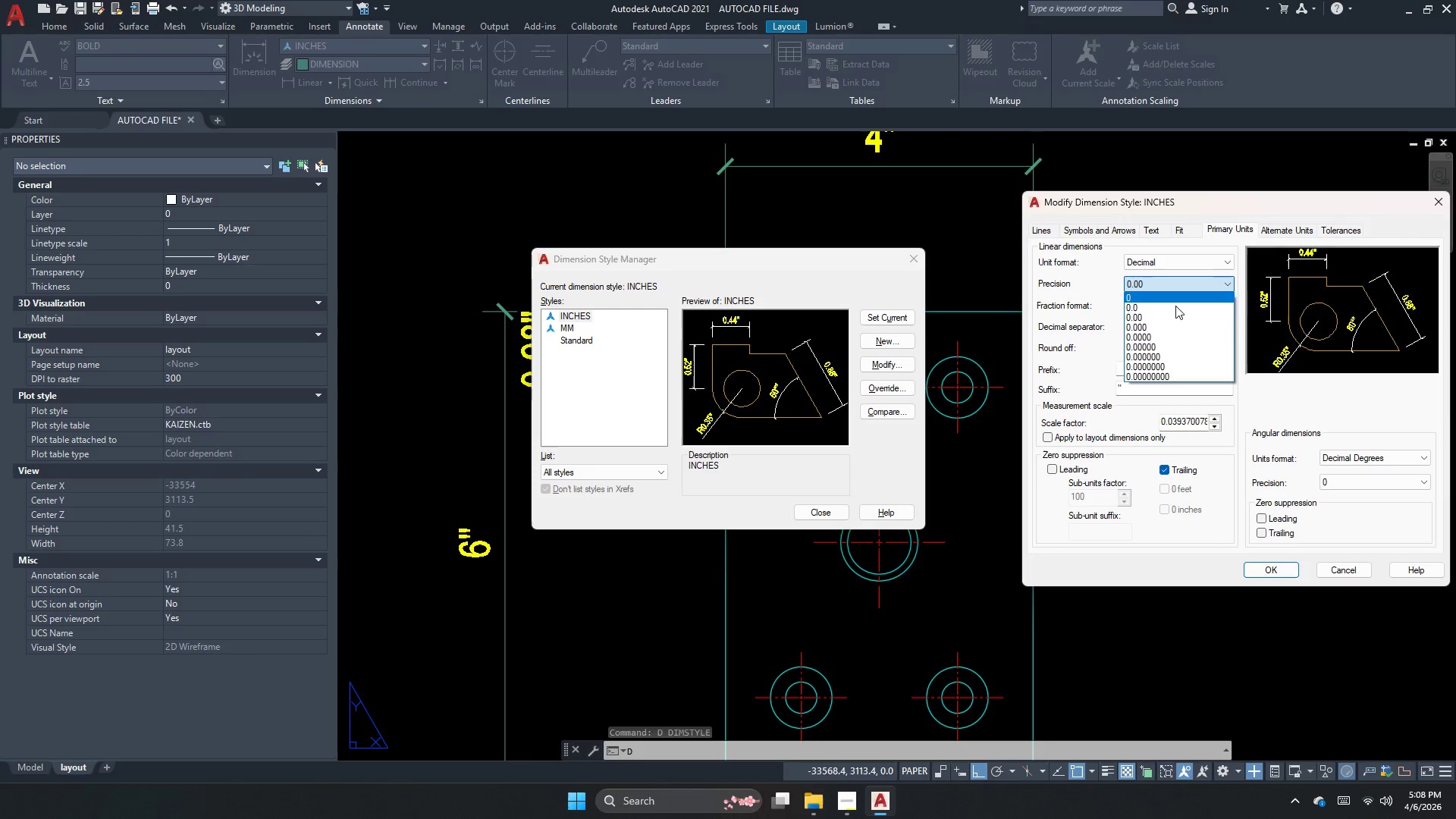 
left_click([1175, 306])
 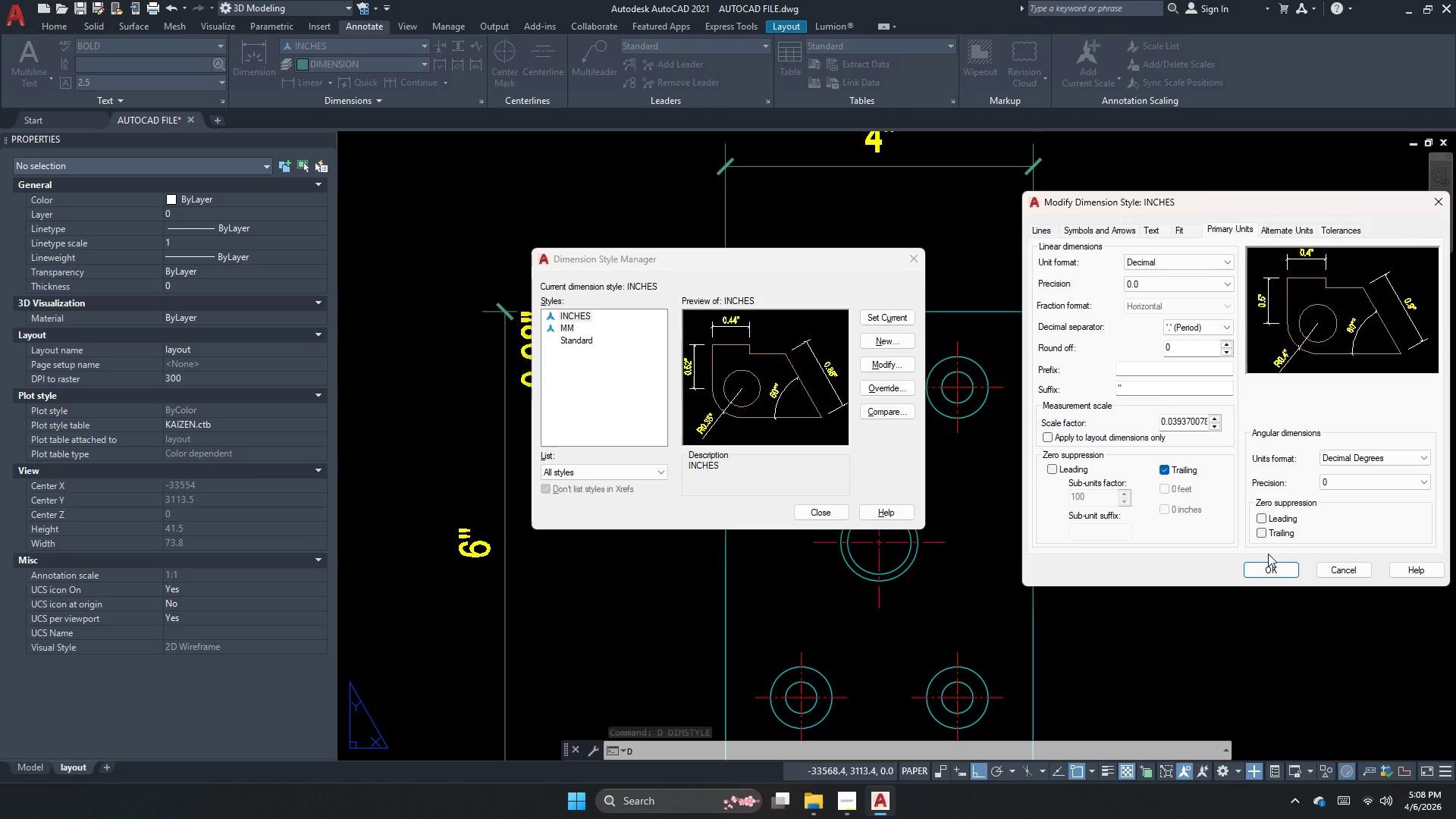 
left_click([1266, 570])
 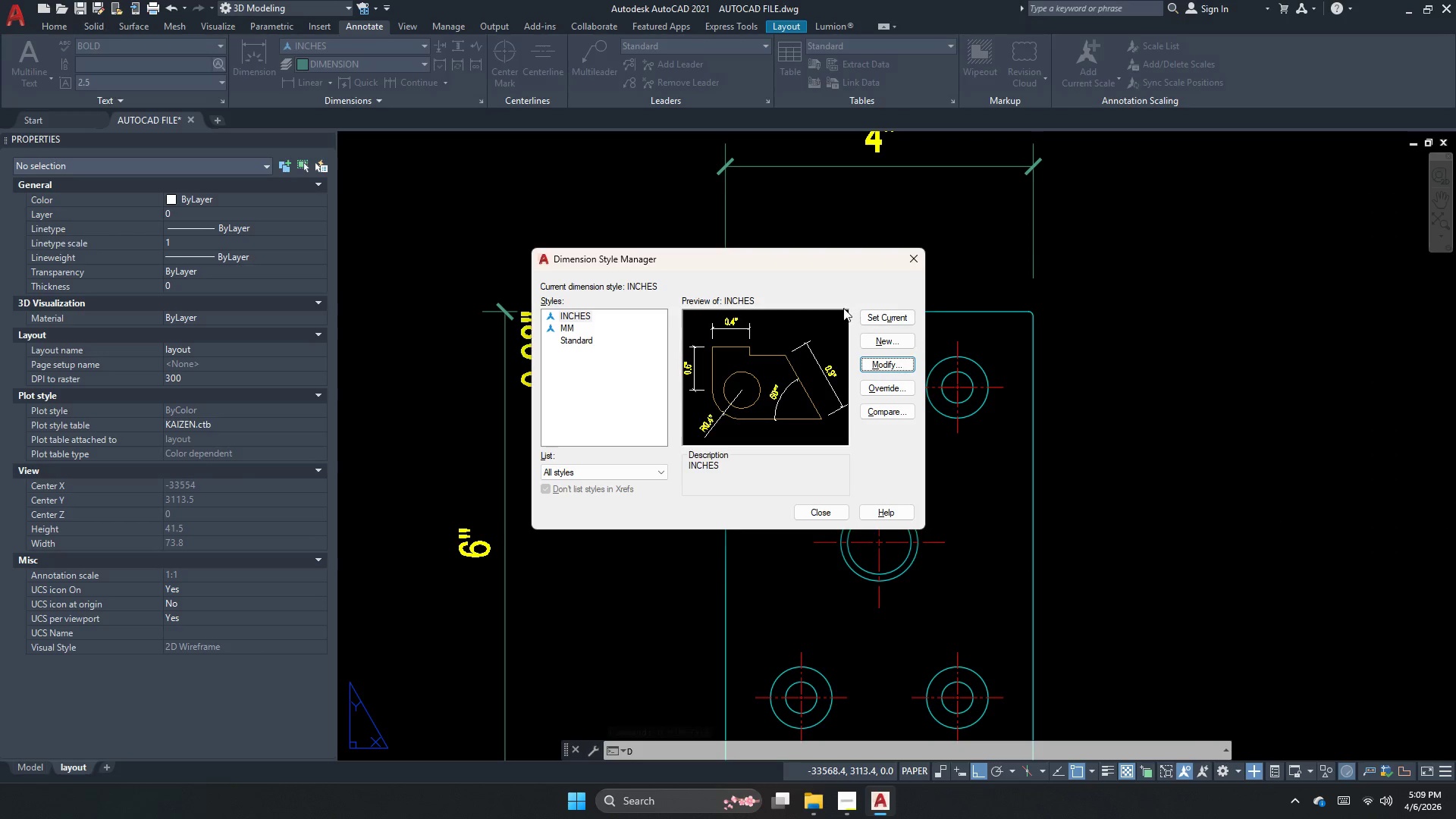 
left_click([883, 314])
 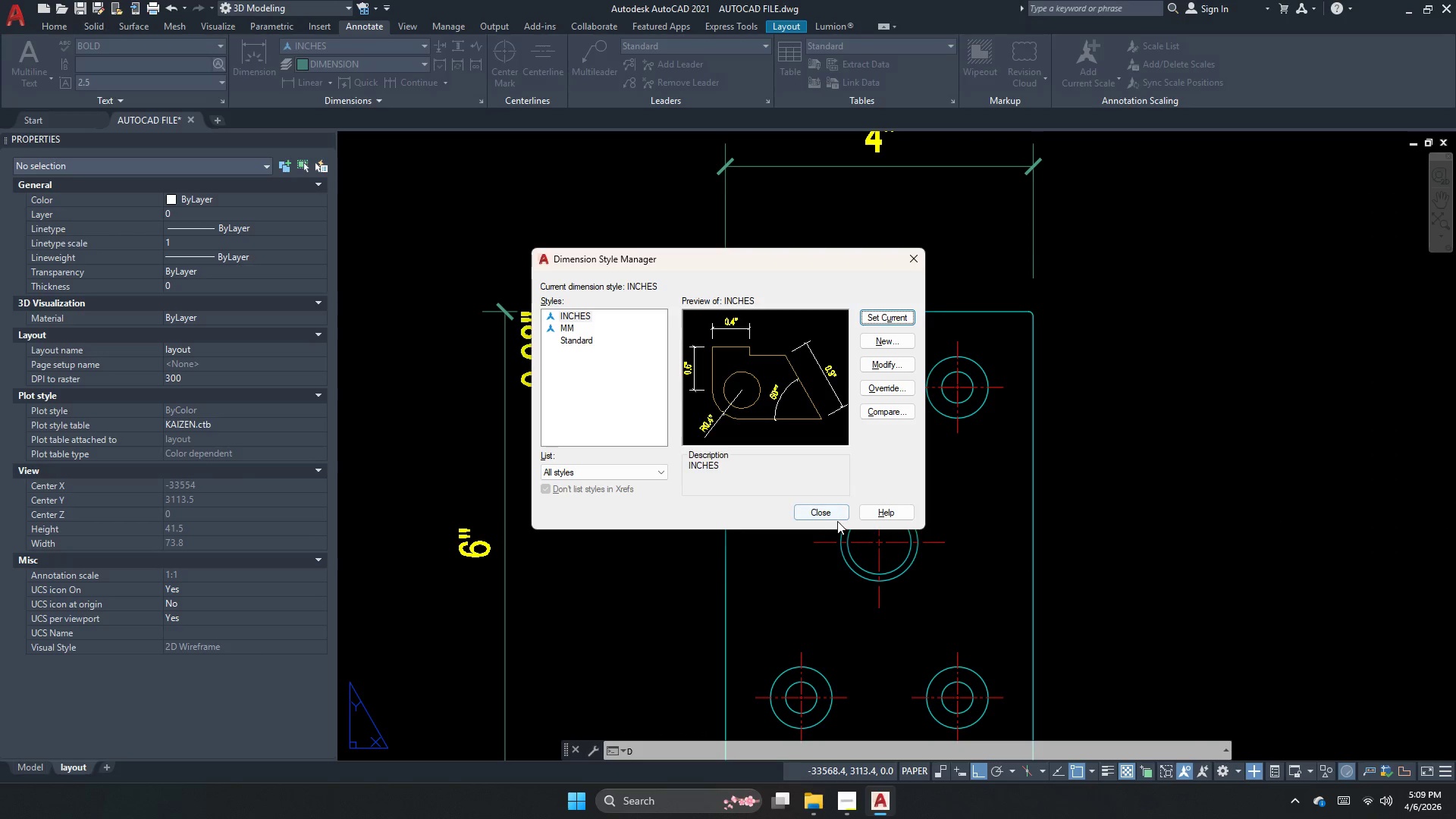 
left_click([842, 515])
 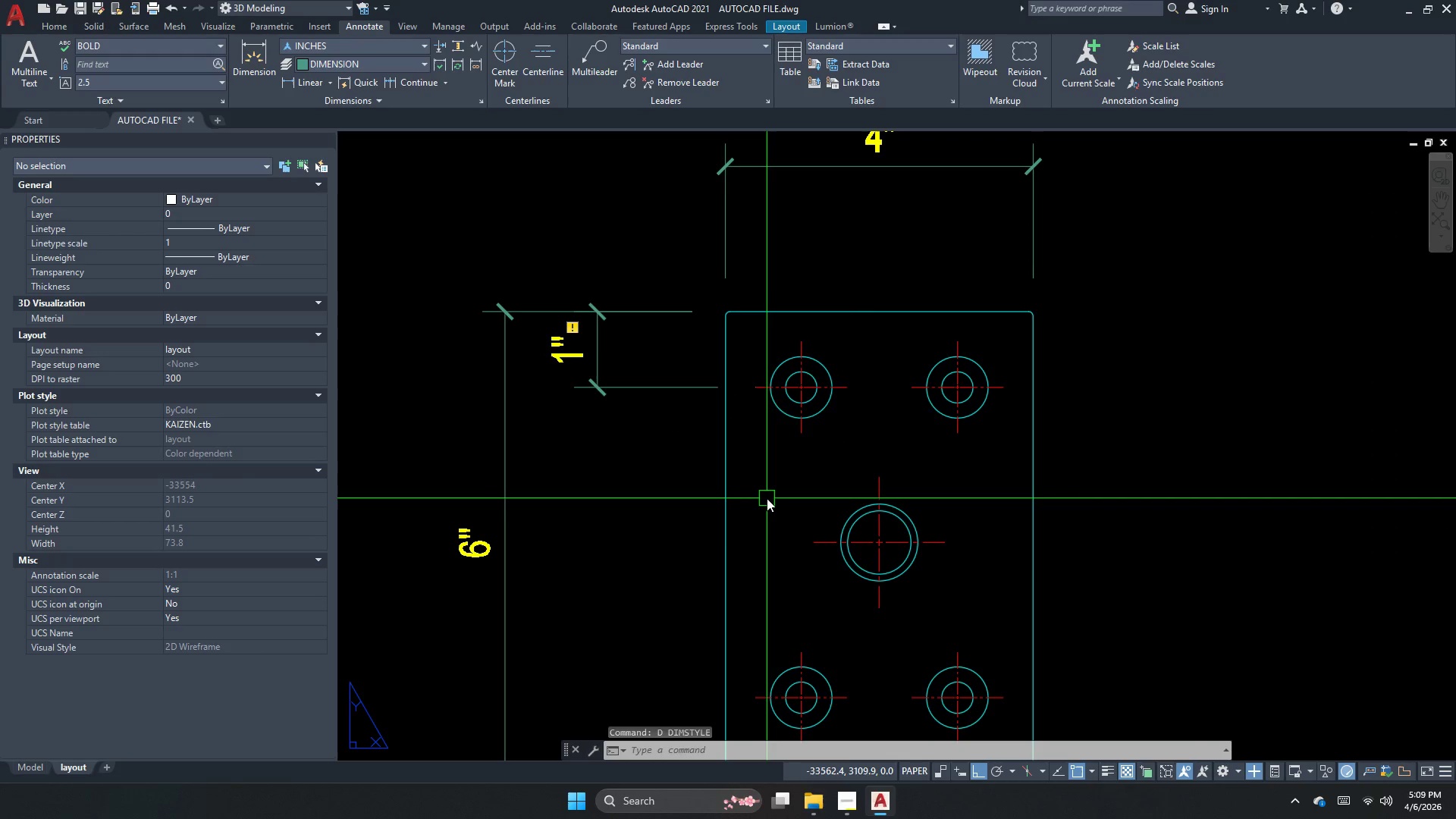 
key(Escape)
key(Escape)
type(dco)
 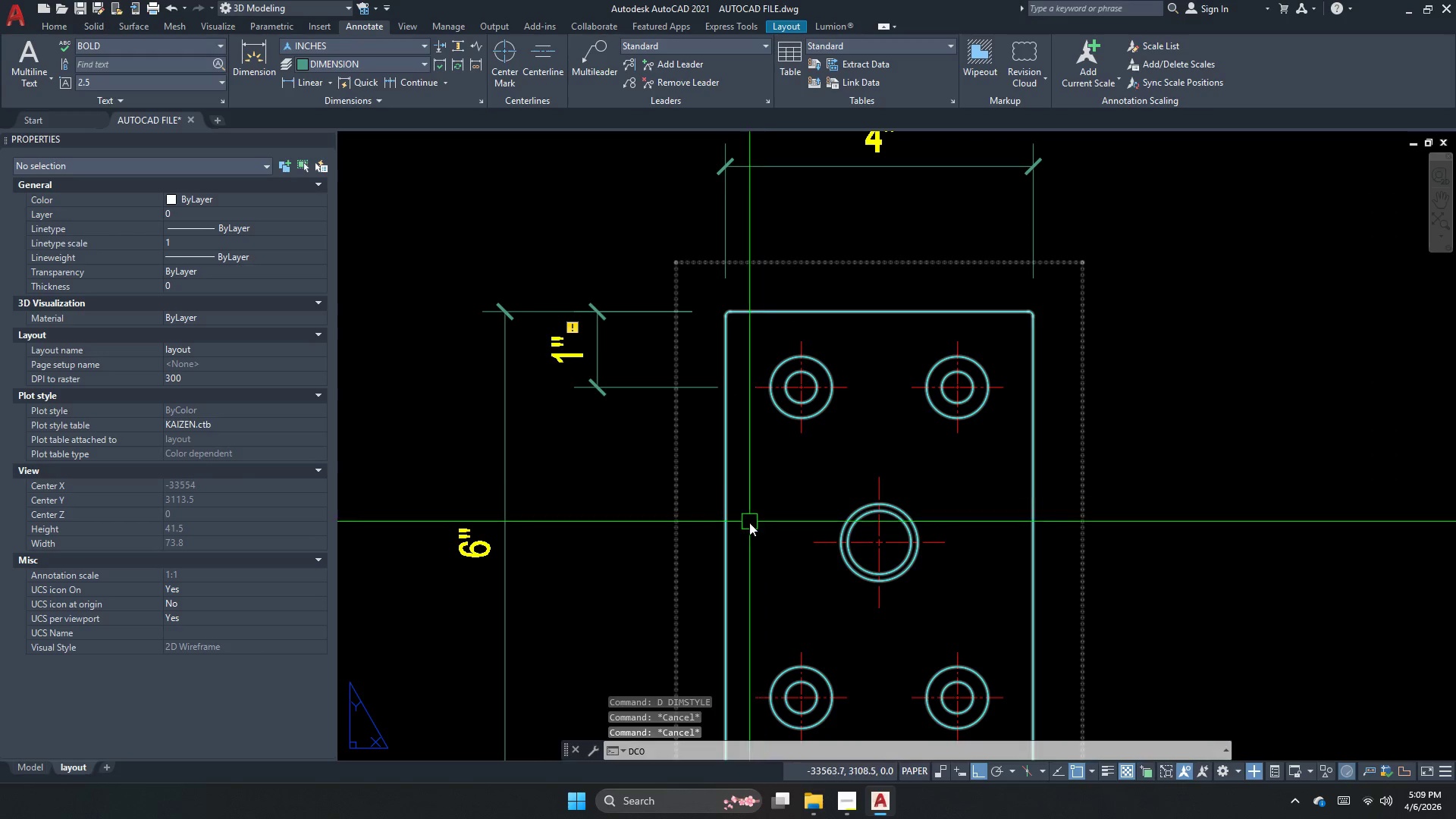 
key(Space)
 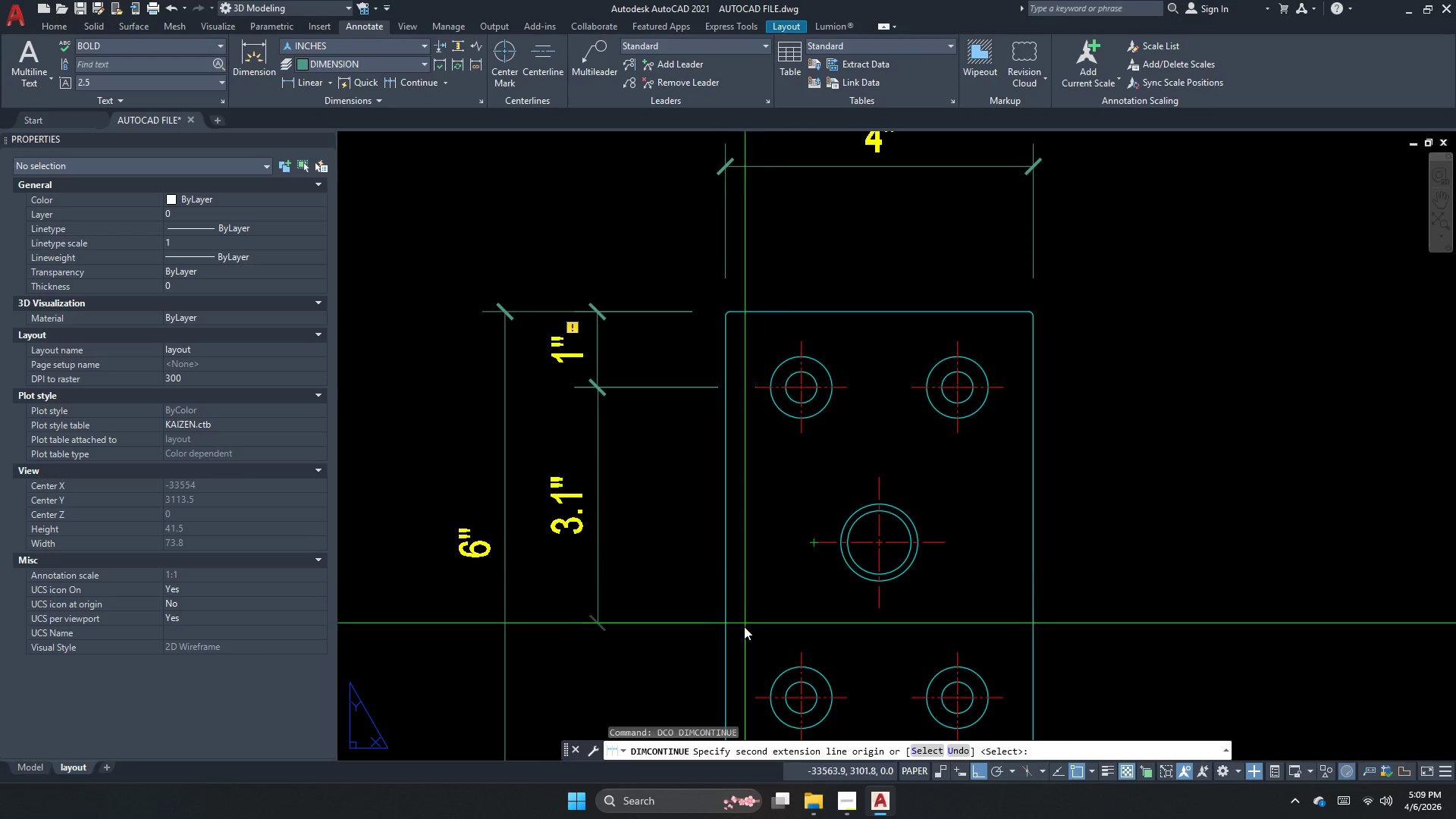 
mouse_move([777, 585])
 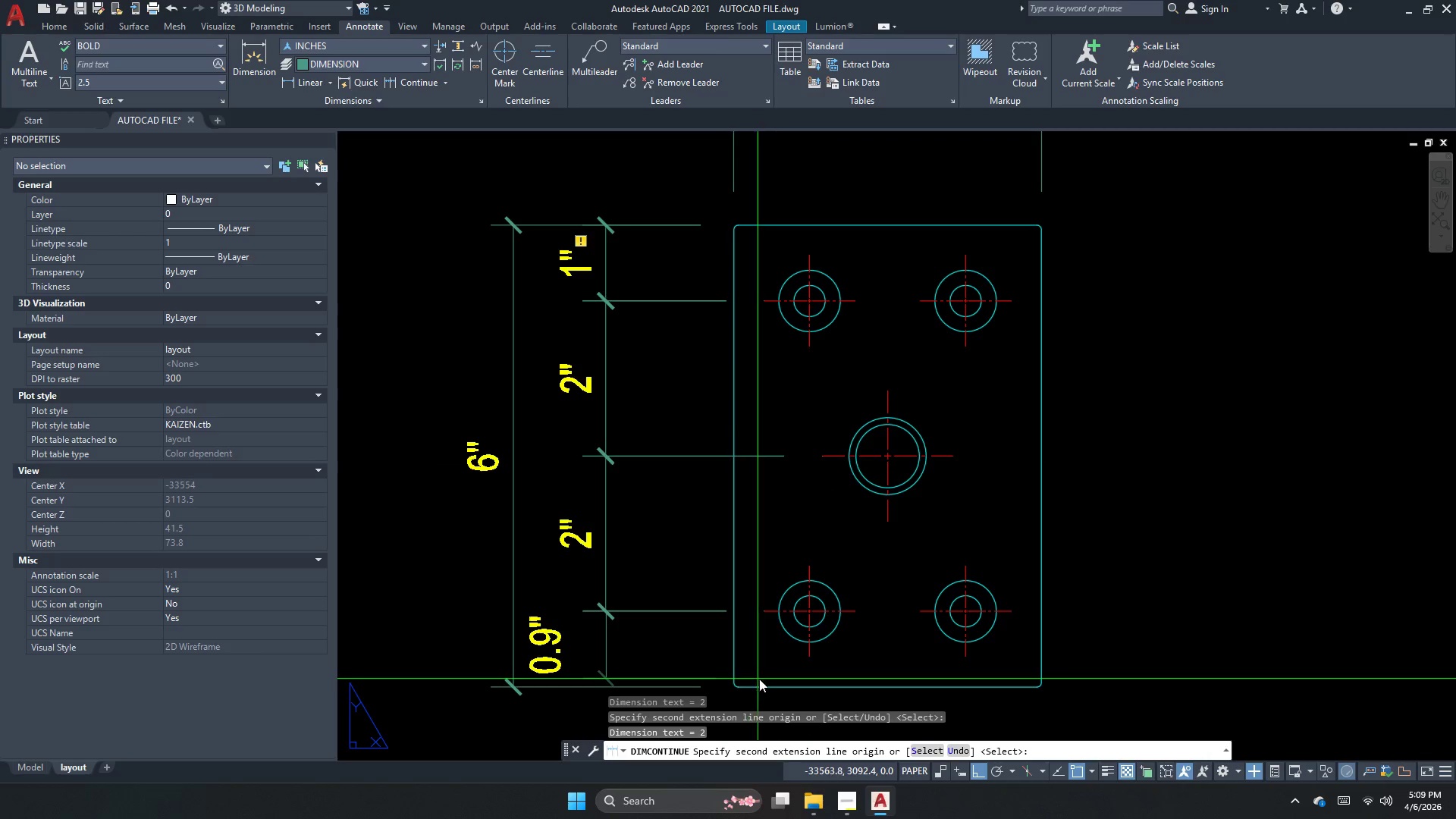 
left_click([743, 689])
 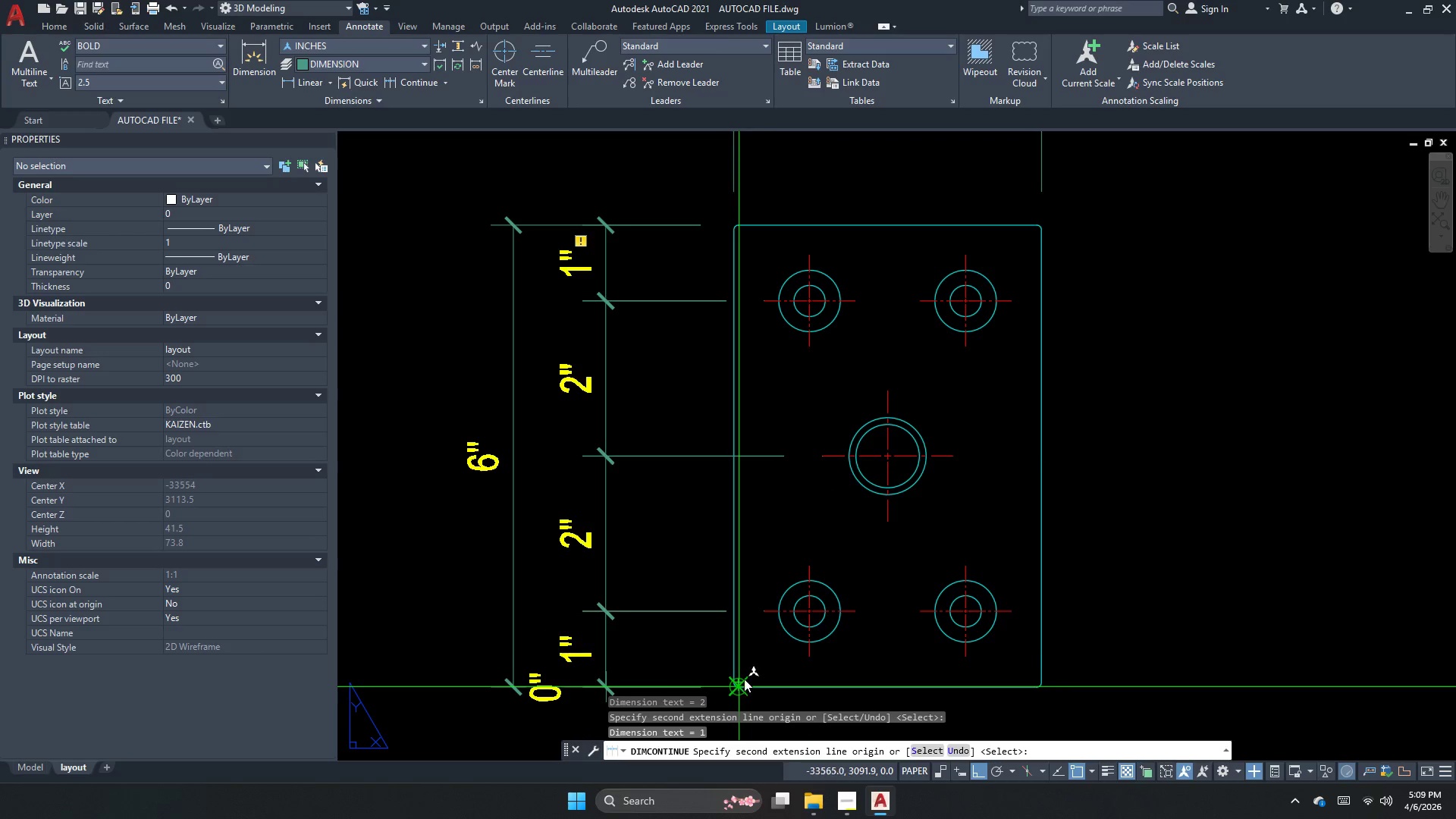 
key(Escape)
 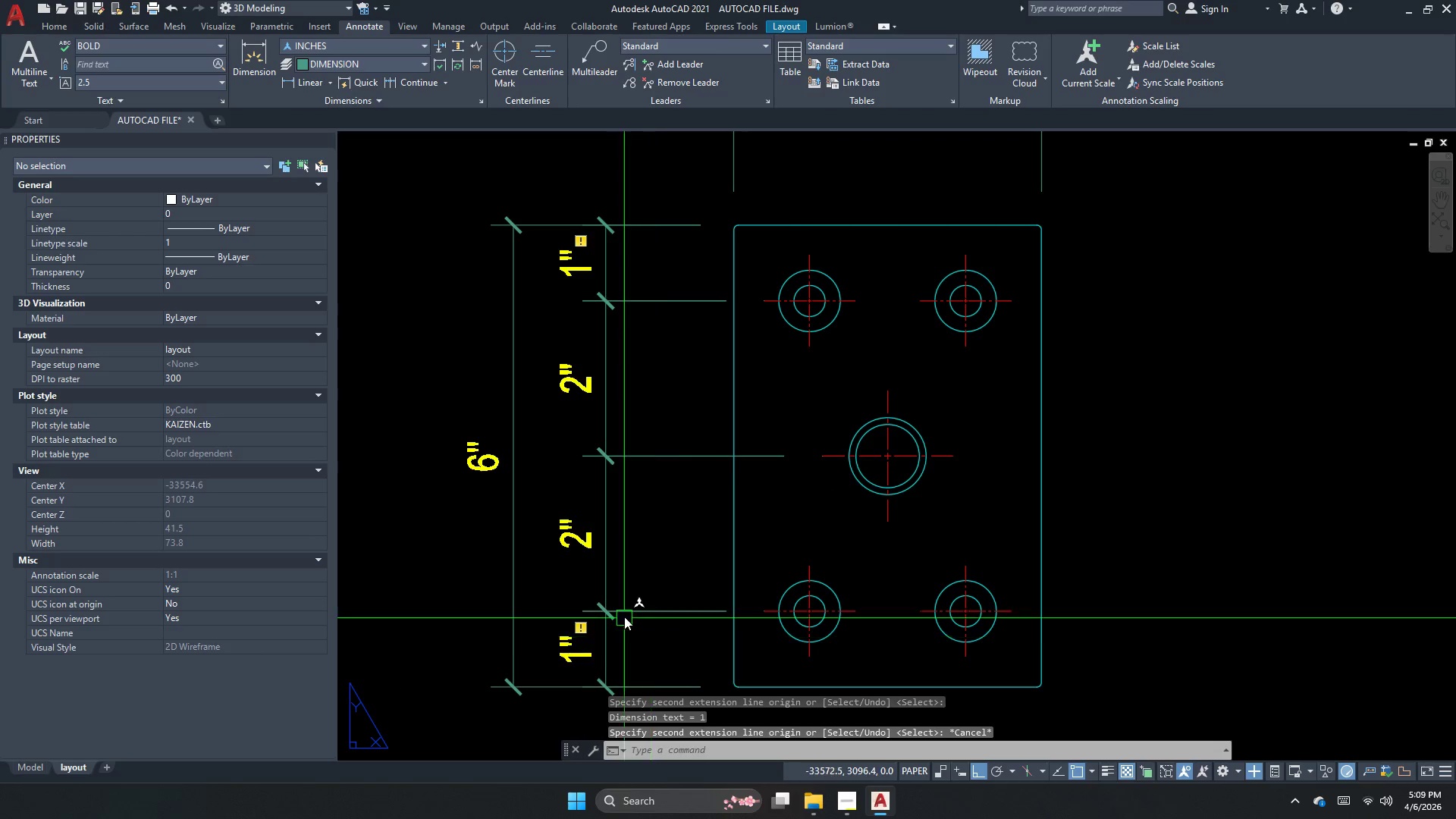 
mouse_move([634, 582])
 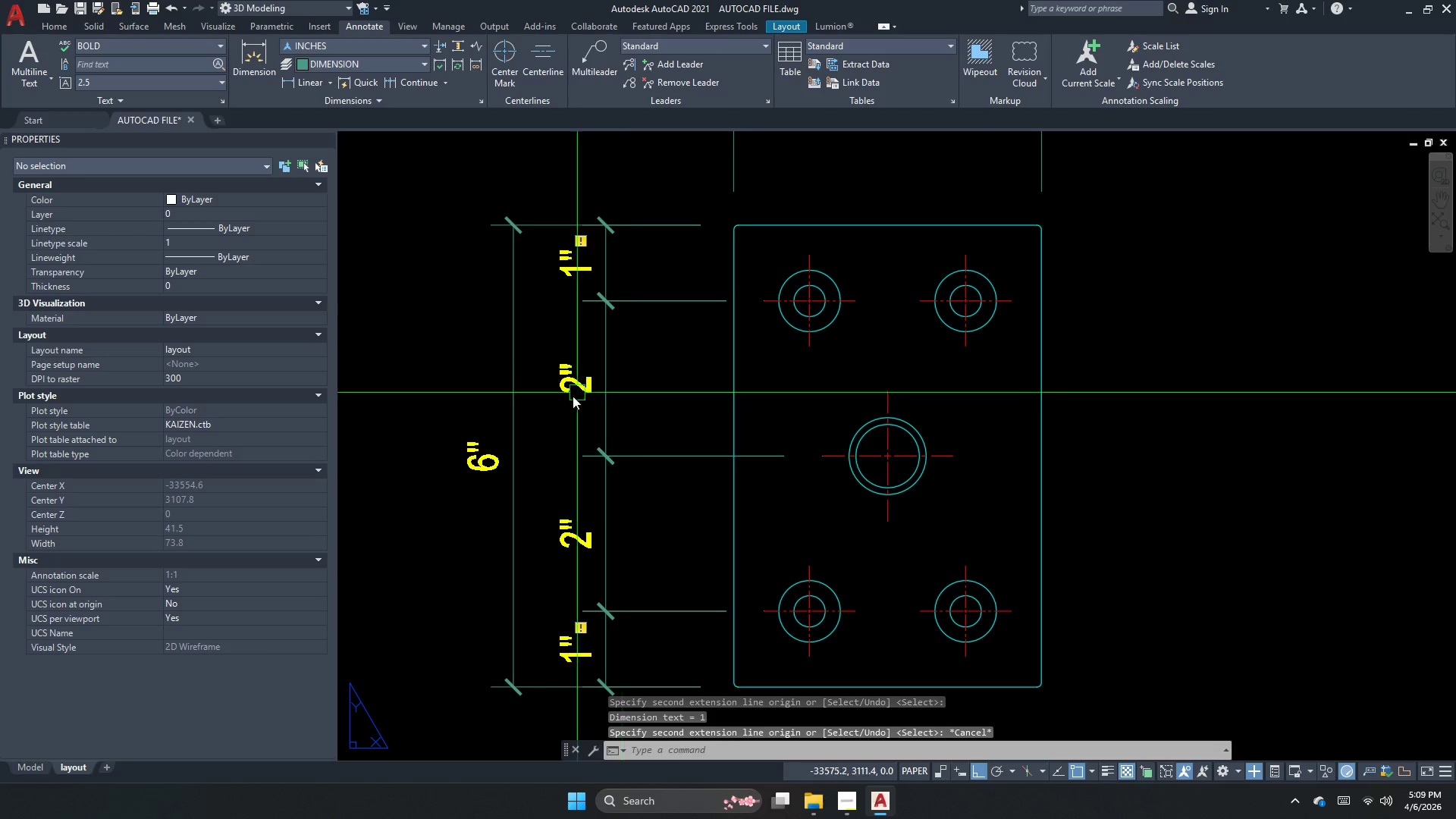 
scroll: coordinate [626, 389], scroll_direction: down, amount: 2.0
 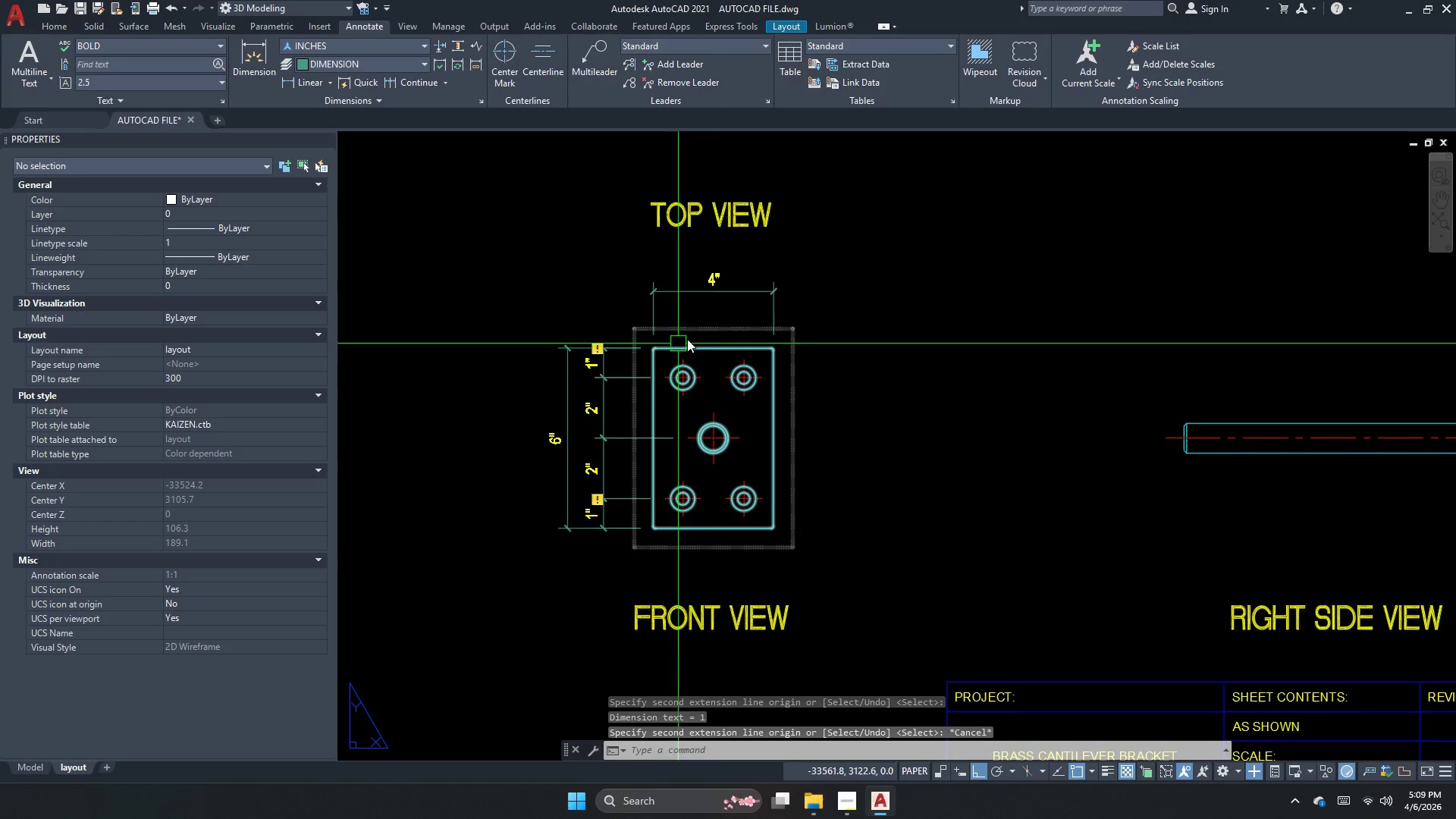 
key(Escape)
 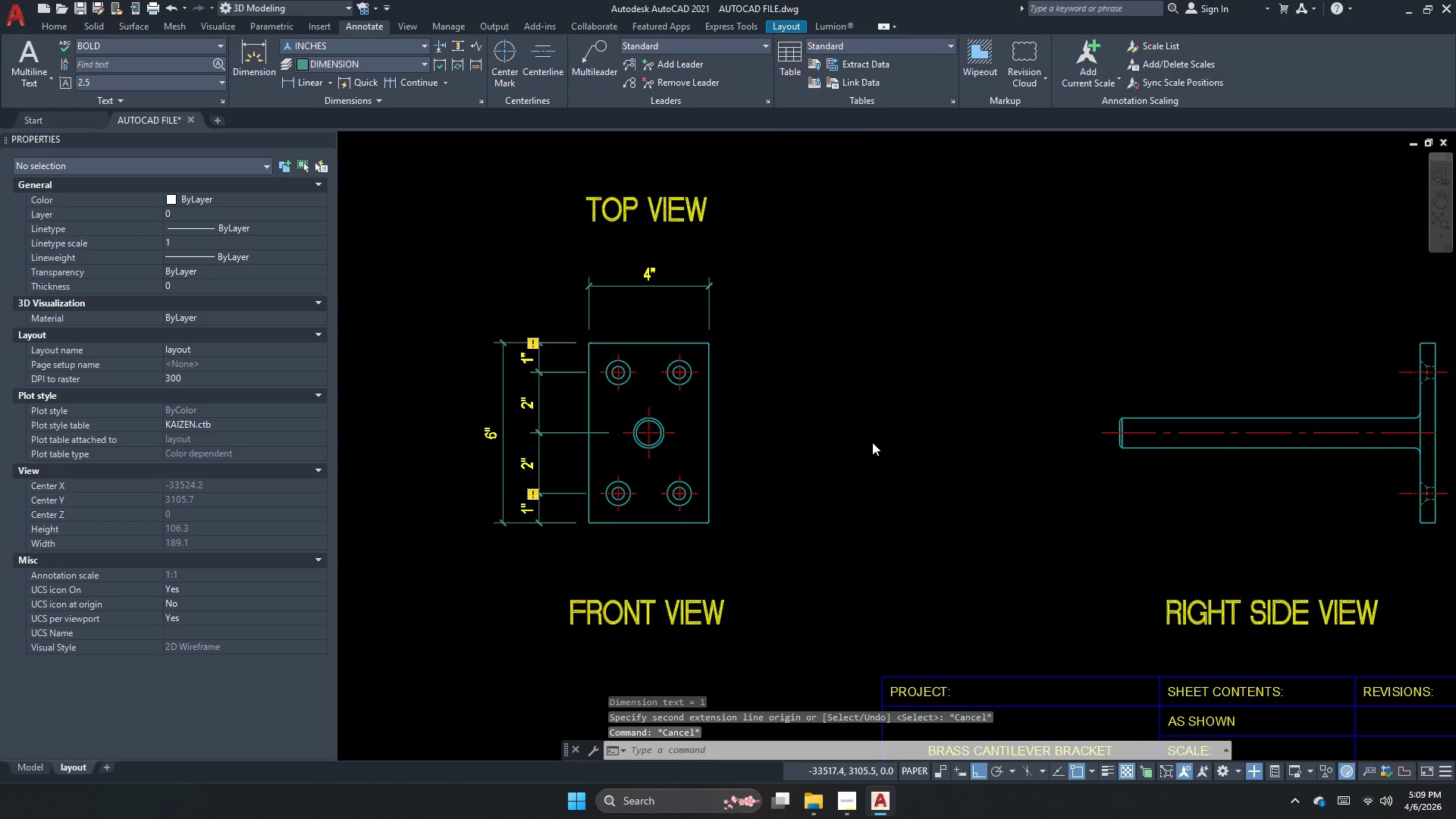 
key(Escape)
 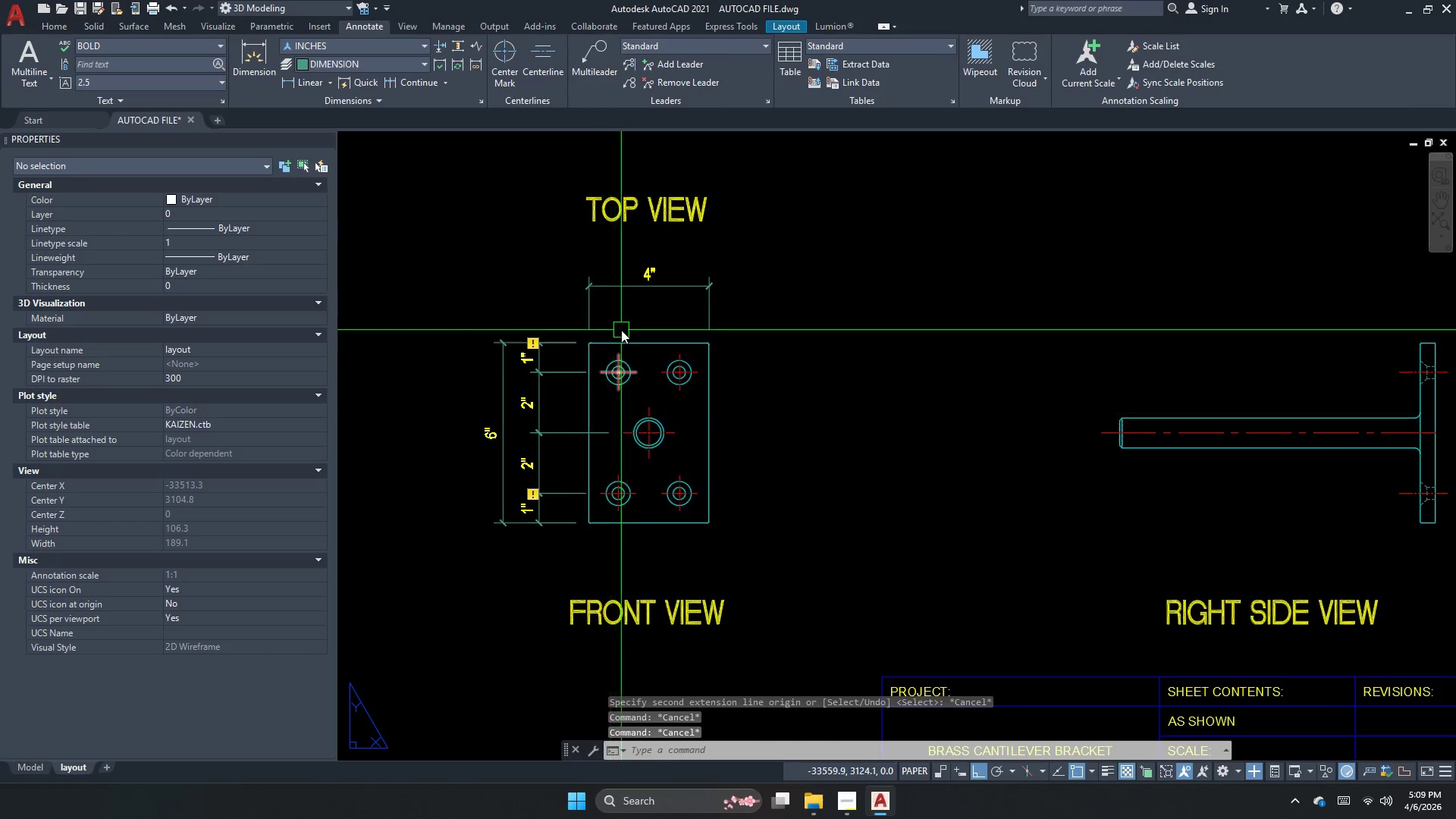 
key(Escape)
 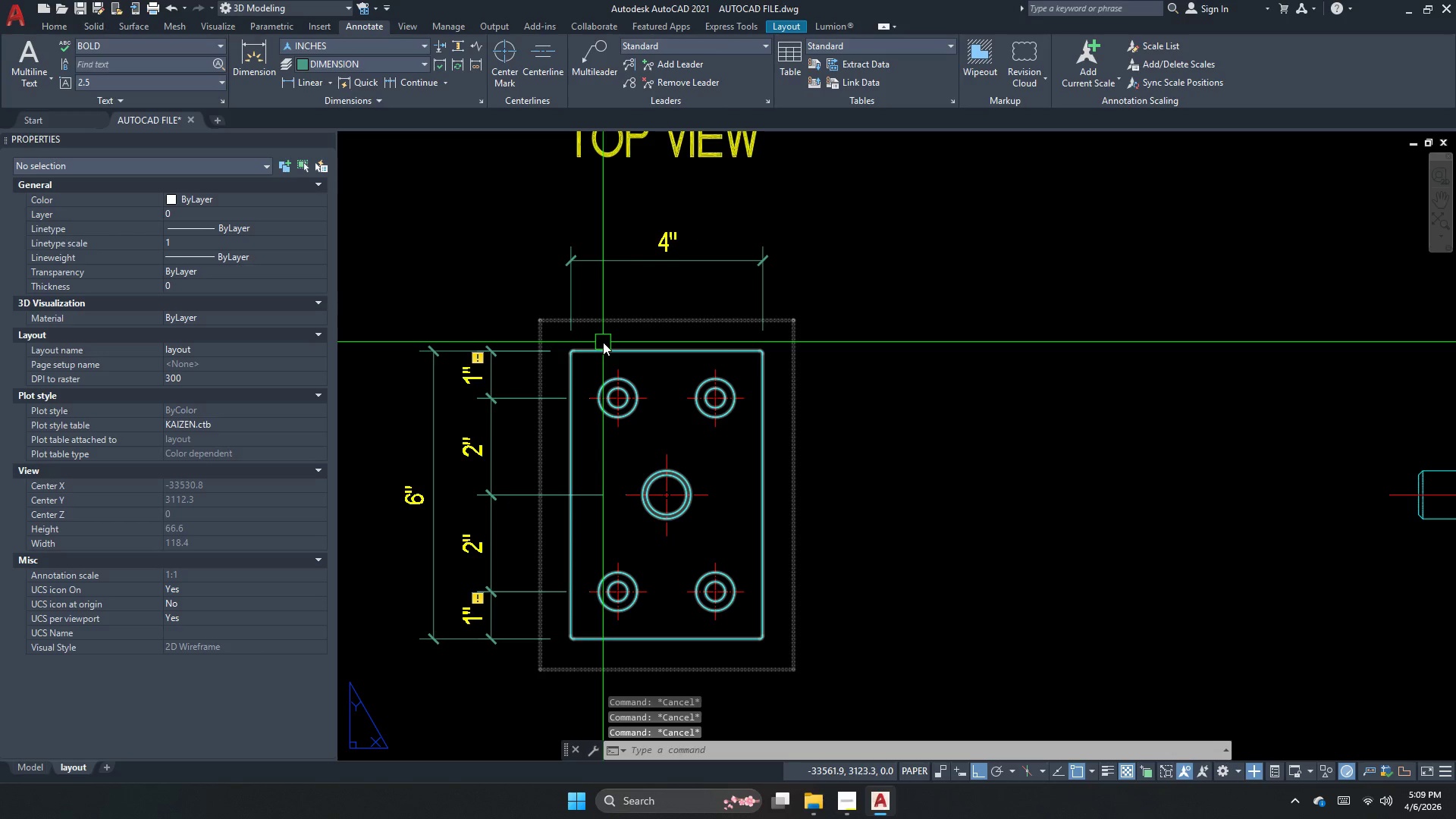 
key(Escape)
 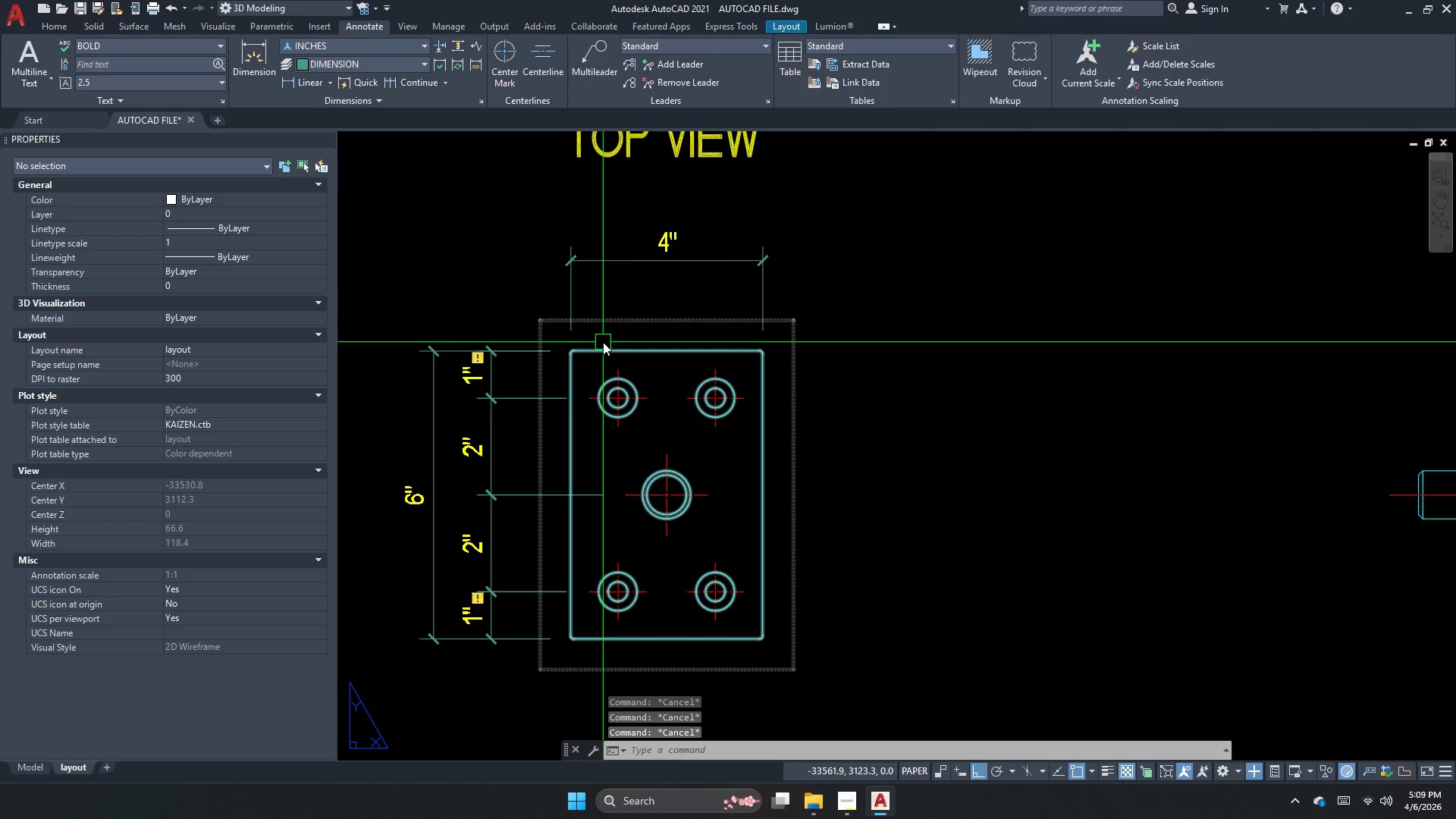 
scroll: coordinate [618, 329], scroll_direction: up, amount: 1.0
 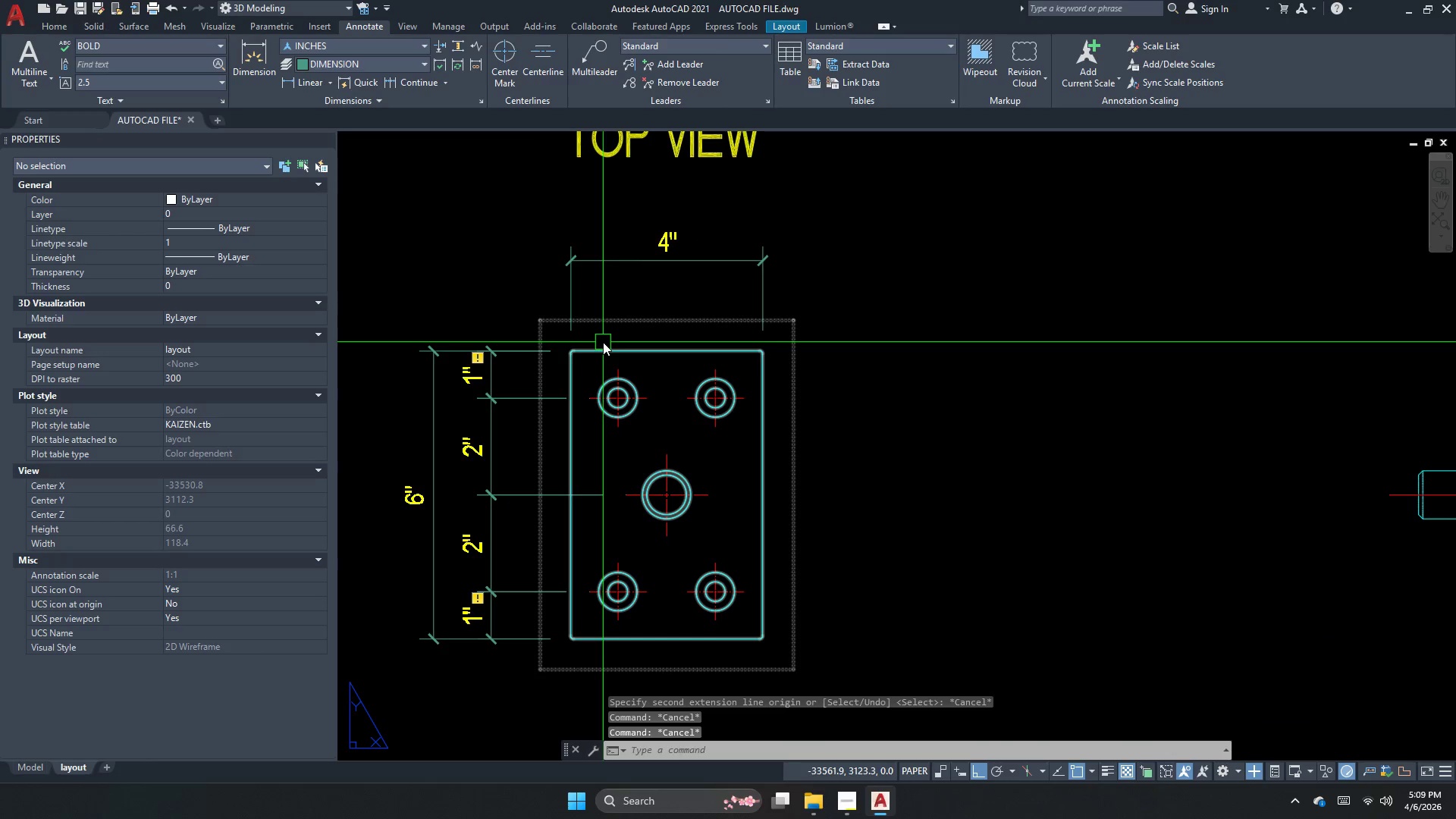 
key(Escape)
type(dli )
 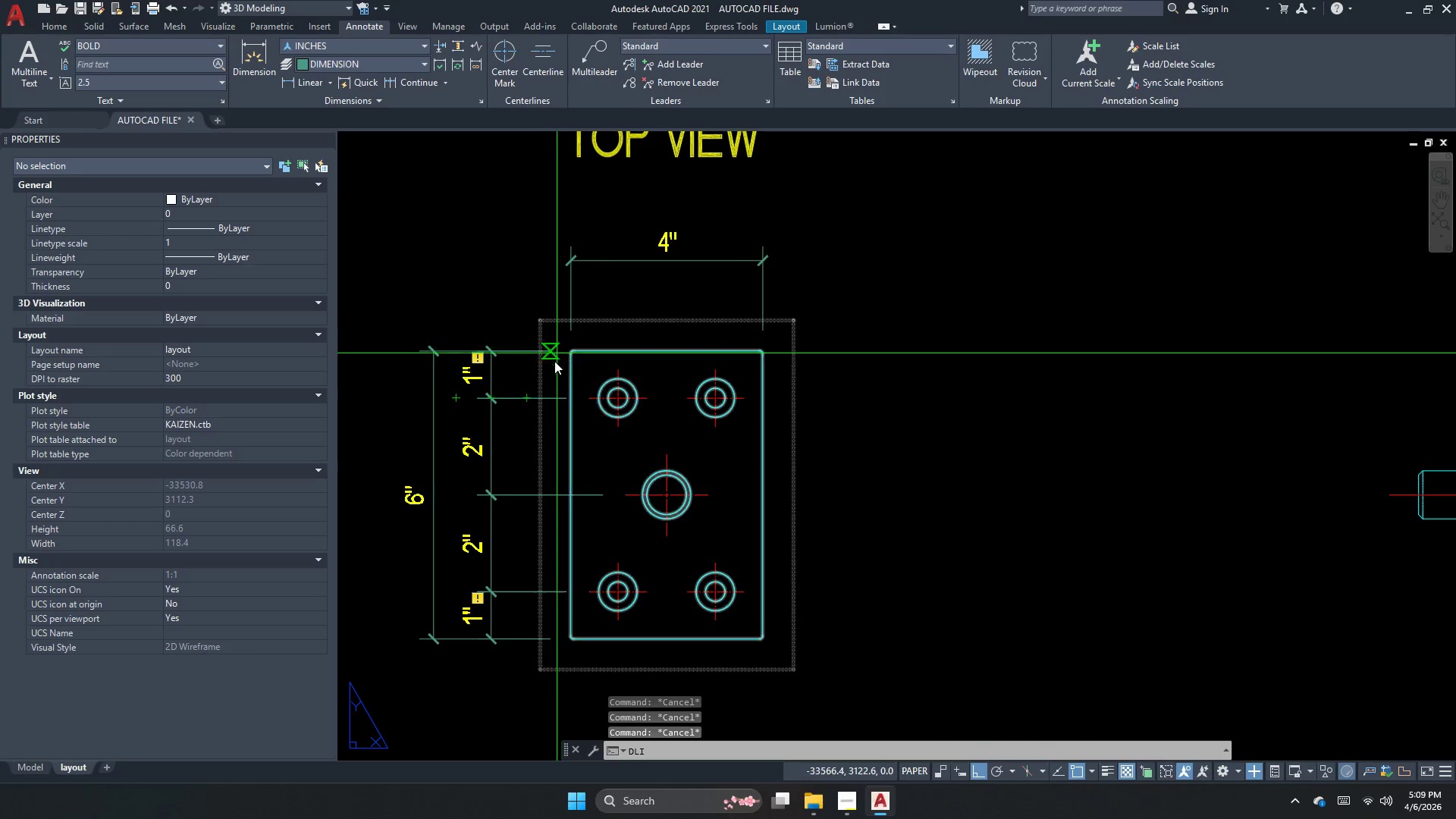 
scroll: coordinate [551, 370], scroll_direction: up, amount: 1.0
 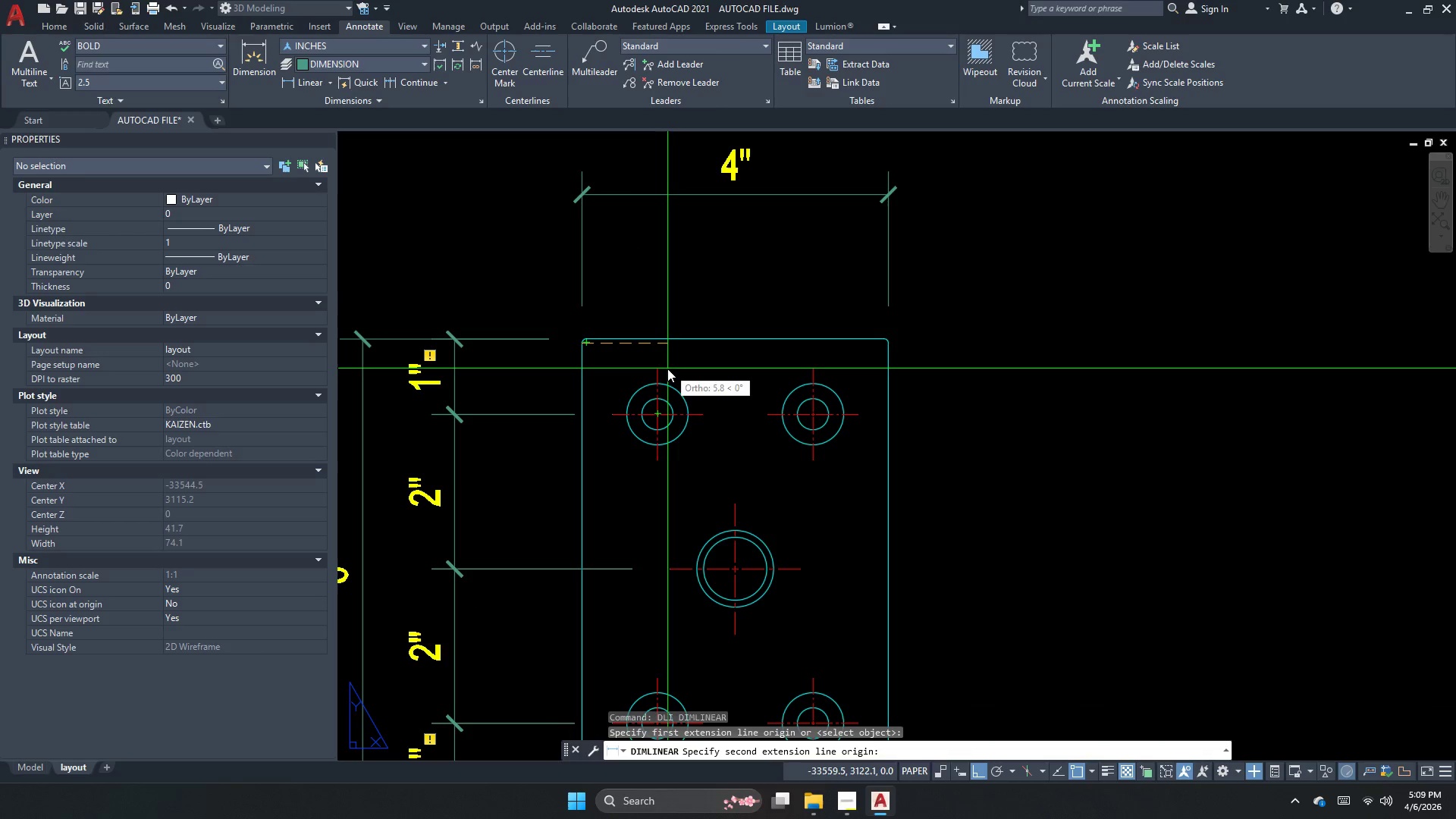 
left_click_drag(start_coordinate=[652, 369], to_coordinate=[652, 360])
 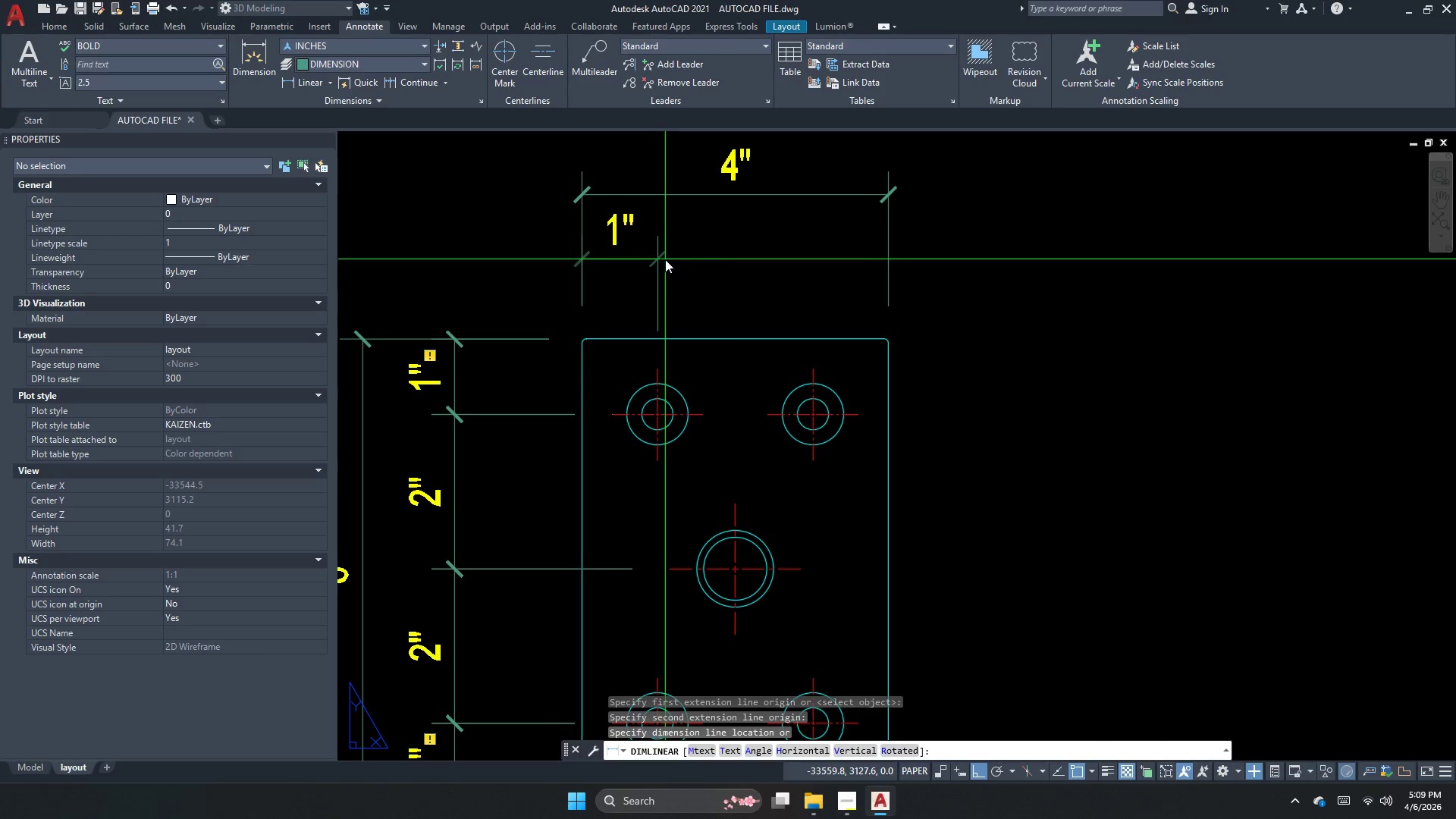 
left_click([665, 259])
 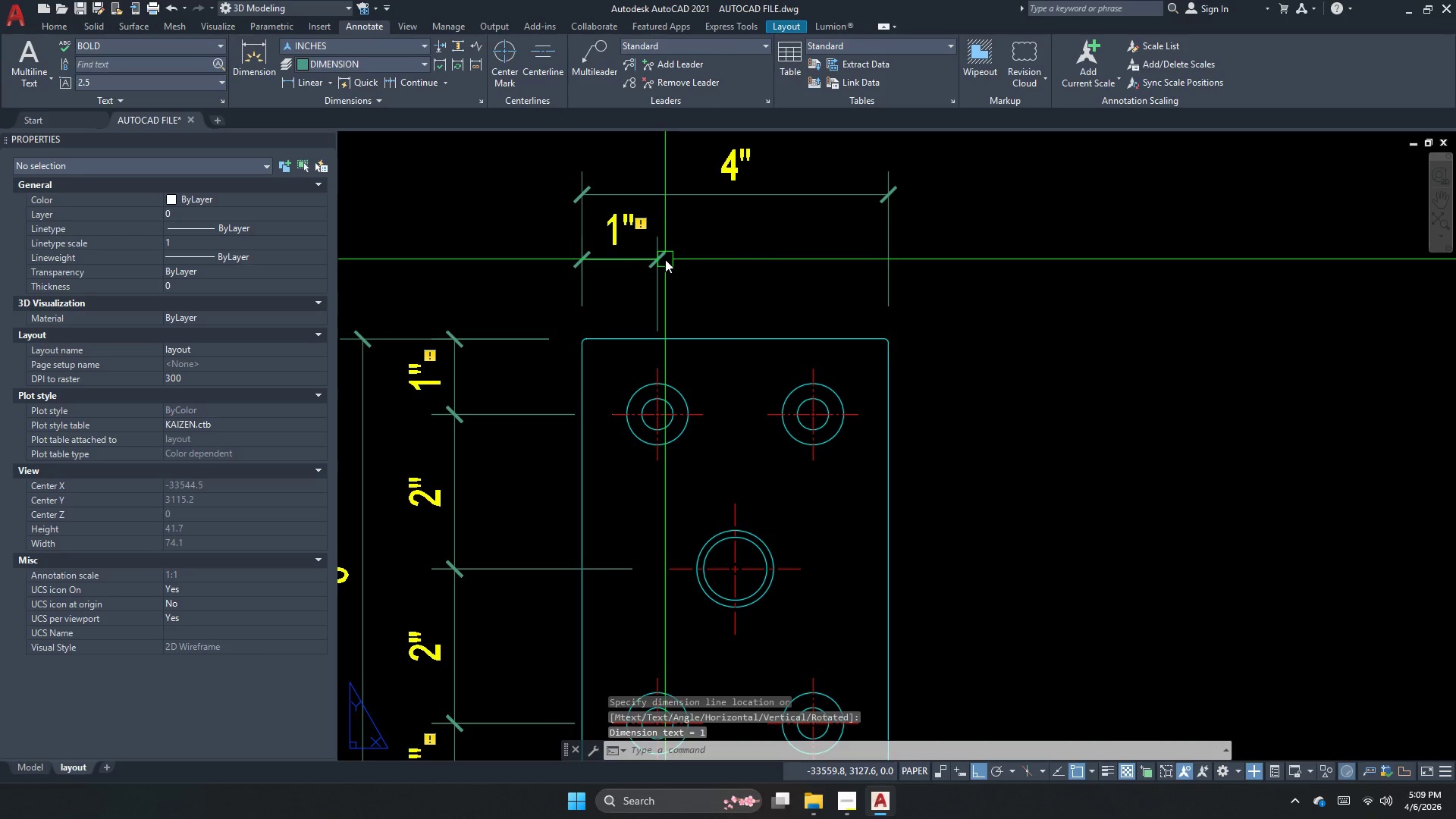 
key(Escape)
key(Escape)
key(Escape)
type(dco)
 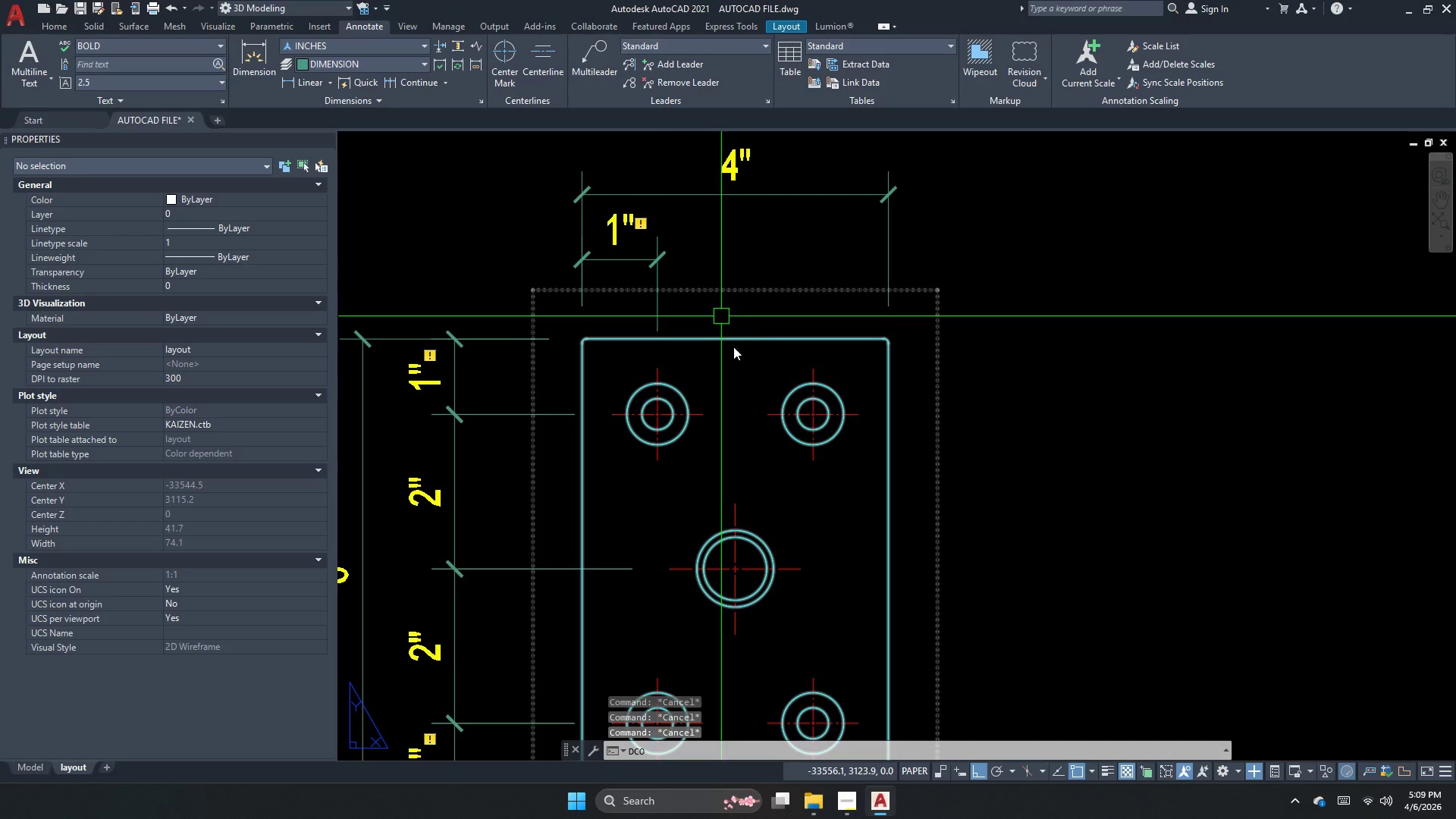 
key(Space)
 